 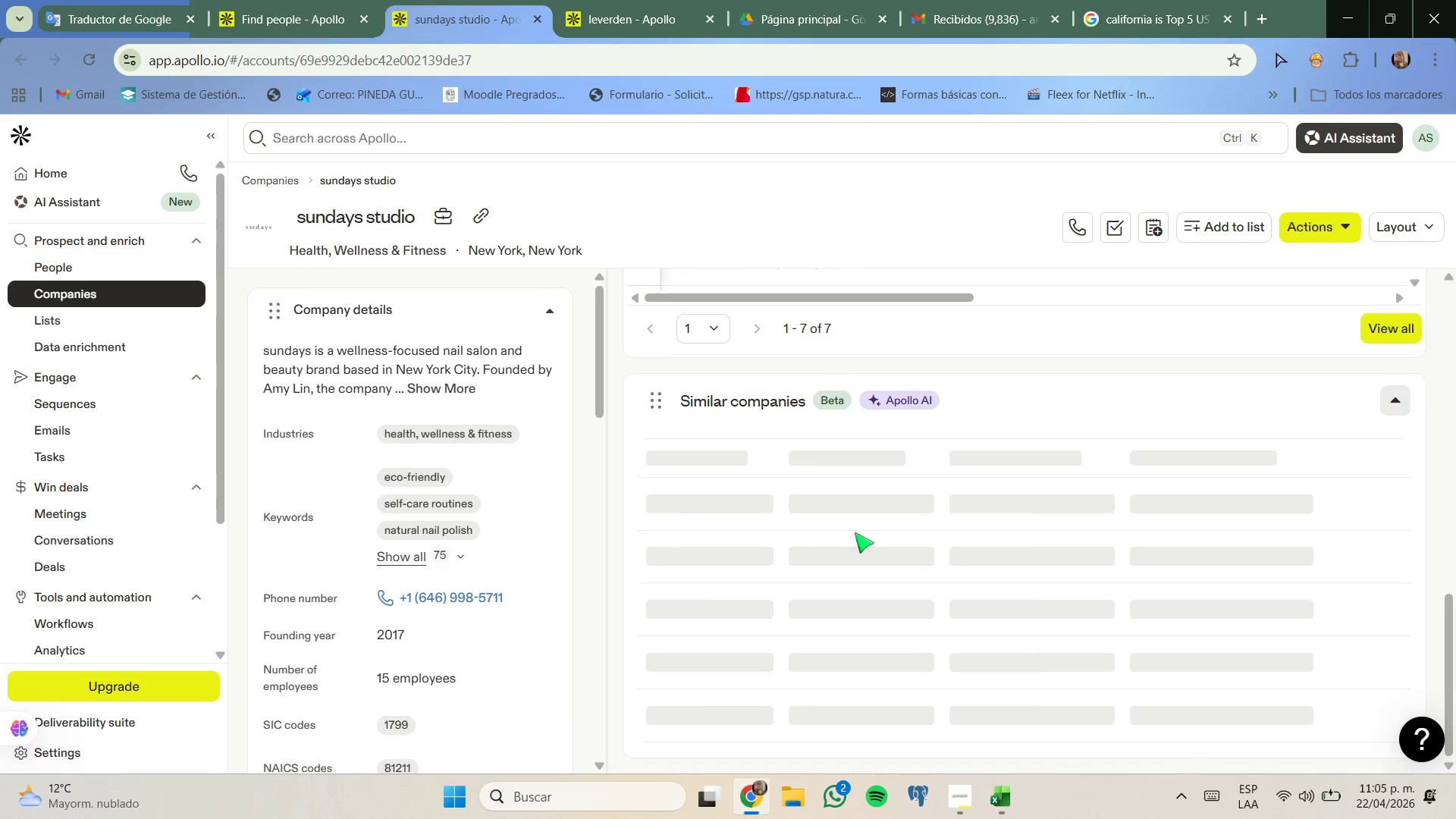 
left_click([778, 716])
 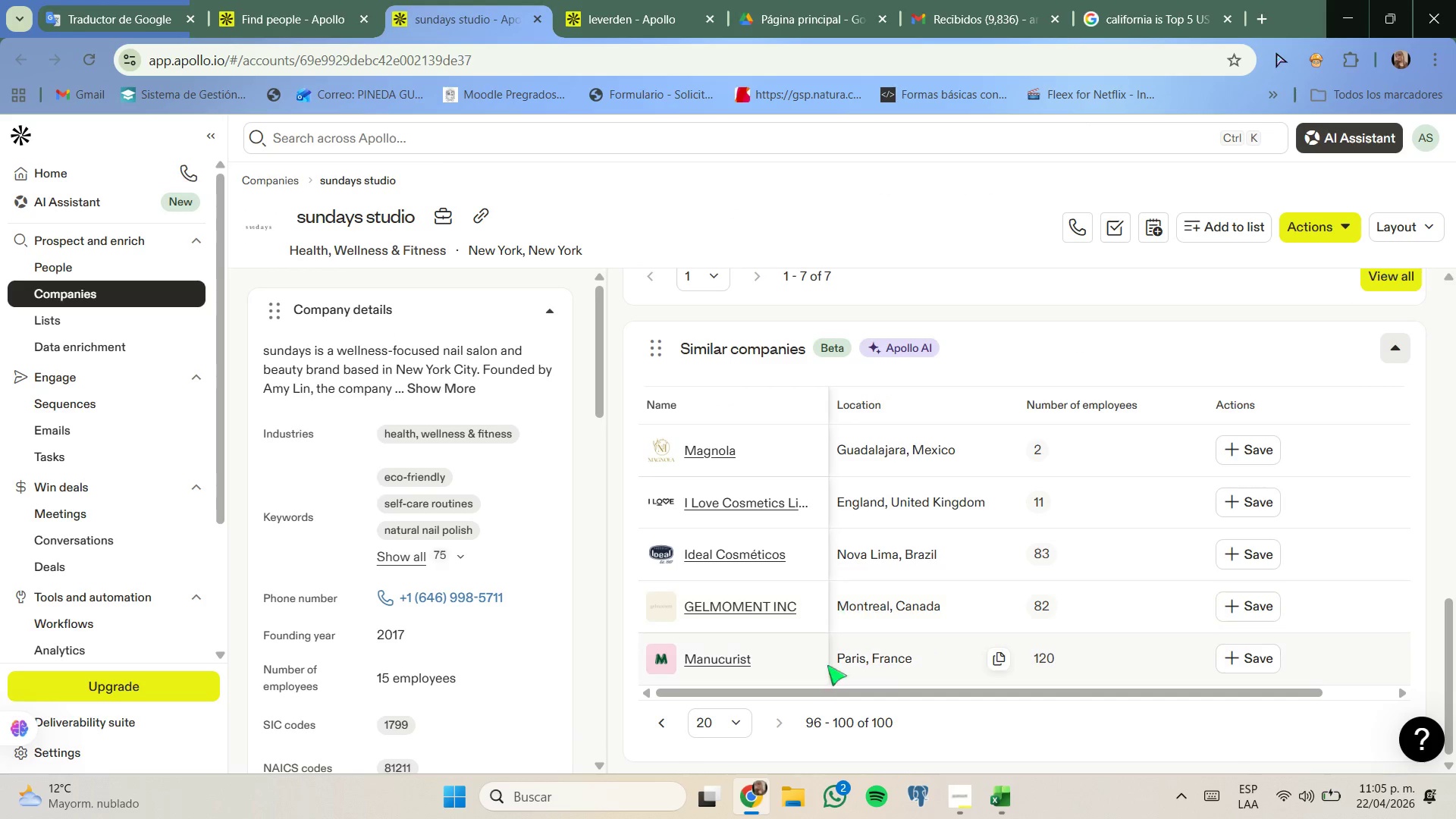 
left_click([783, 717])
 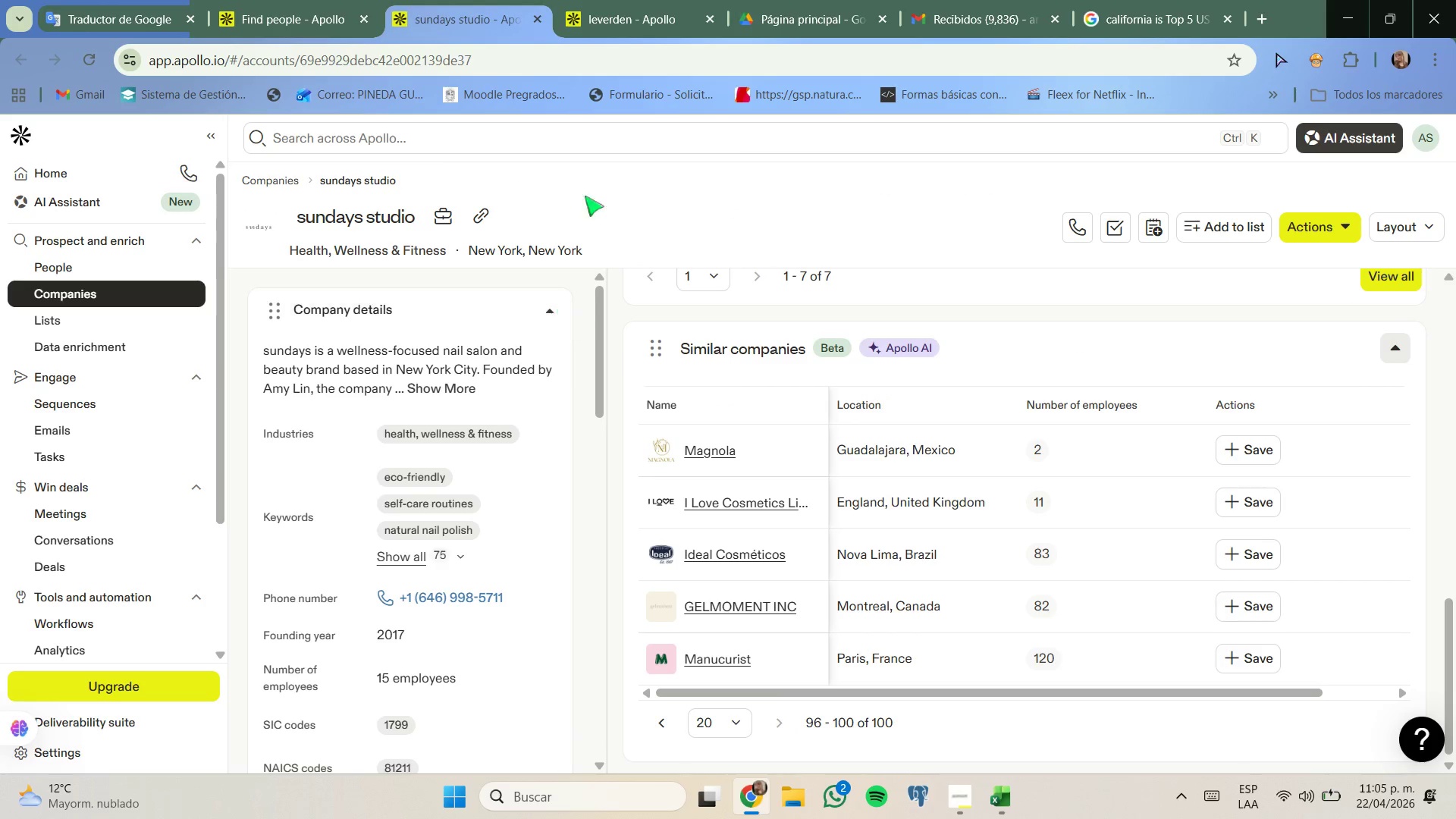 
left_click([633, 1])
 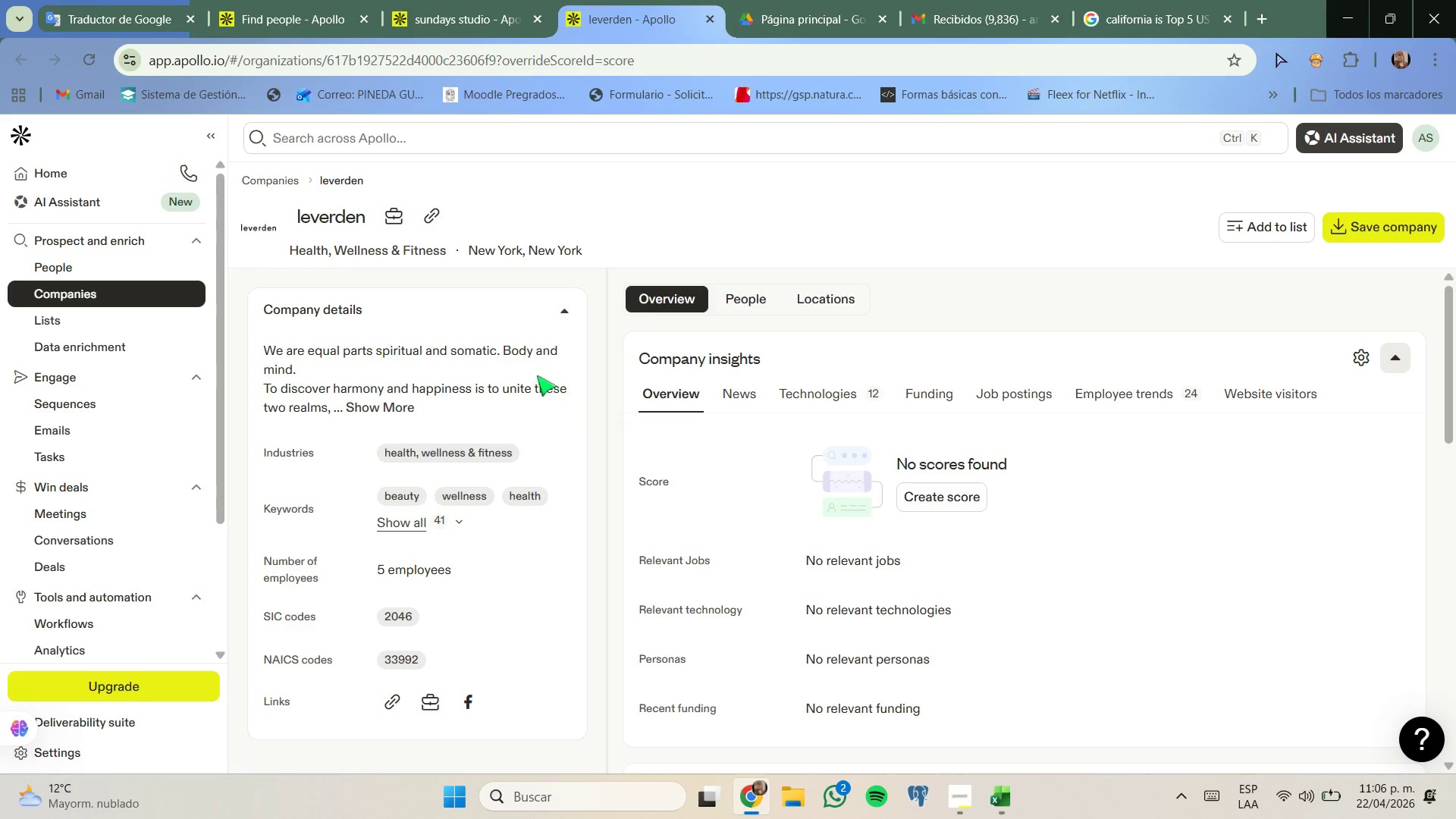 
wait(7.78)
 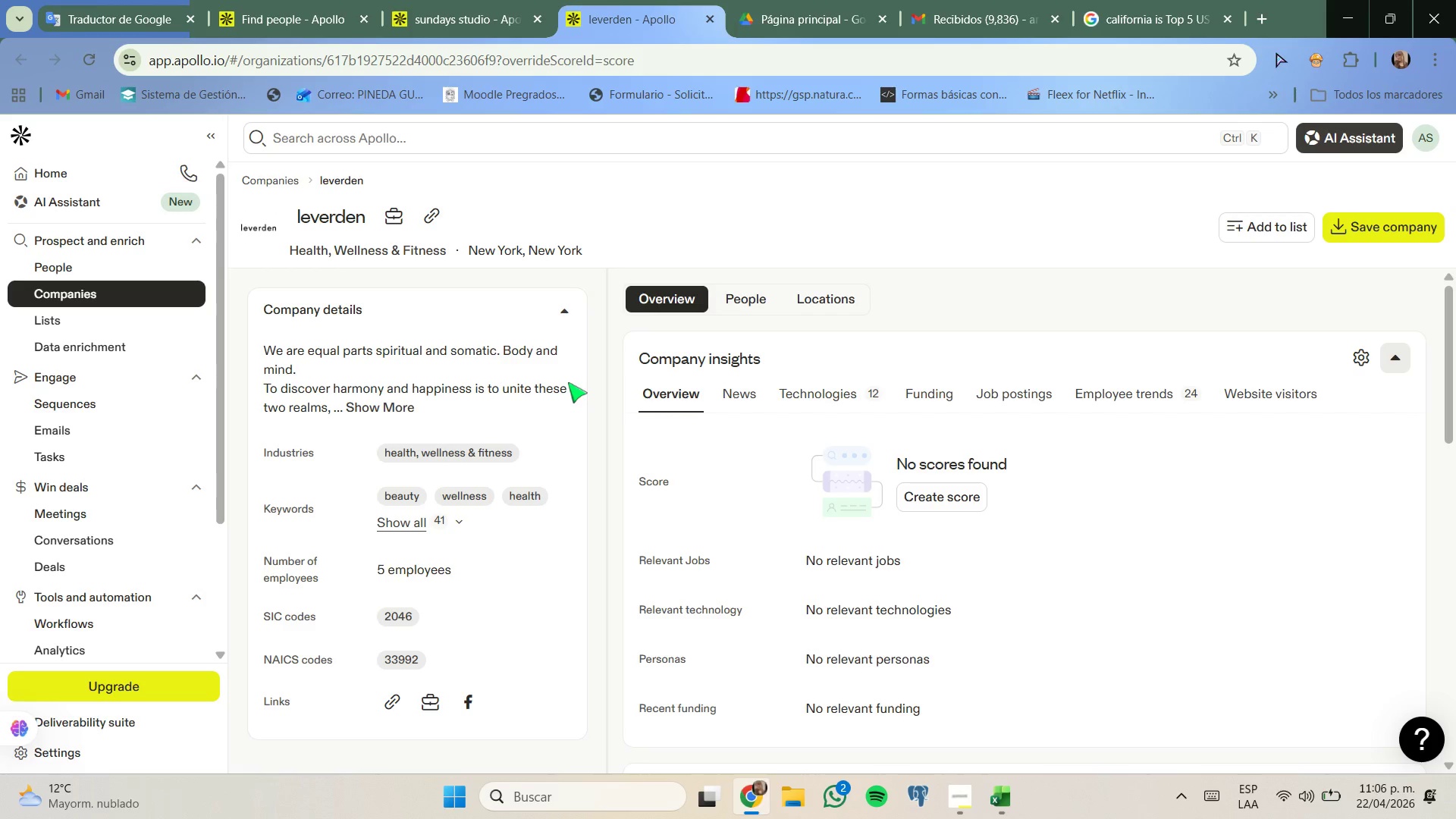 
left_click([744, 293])
 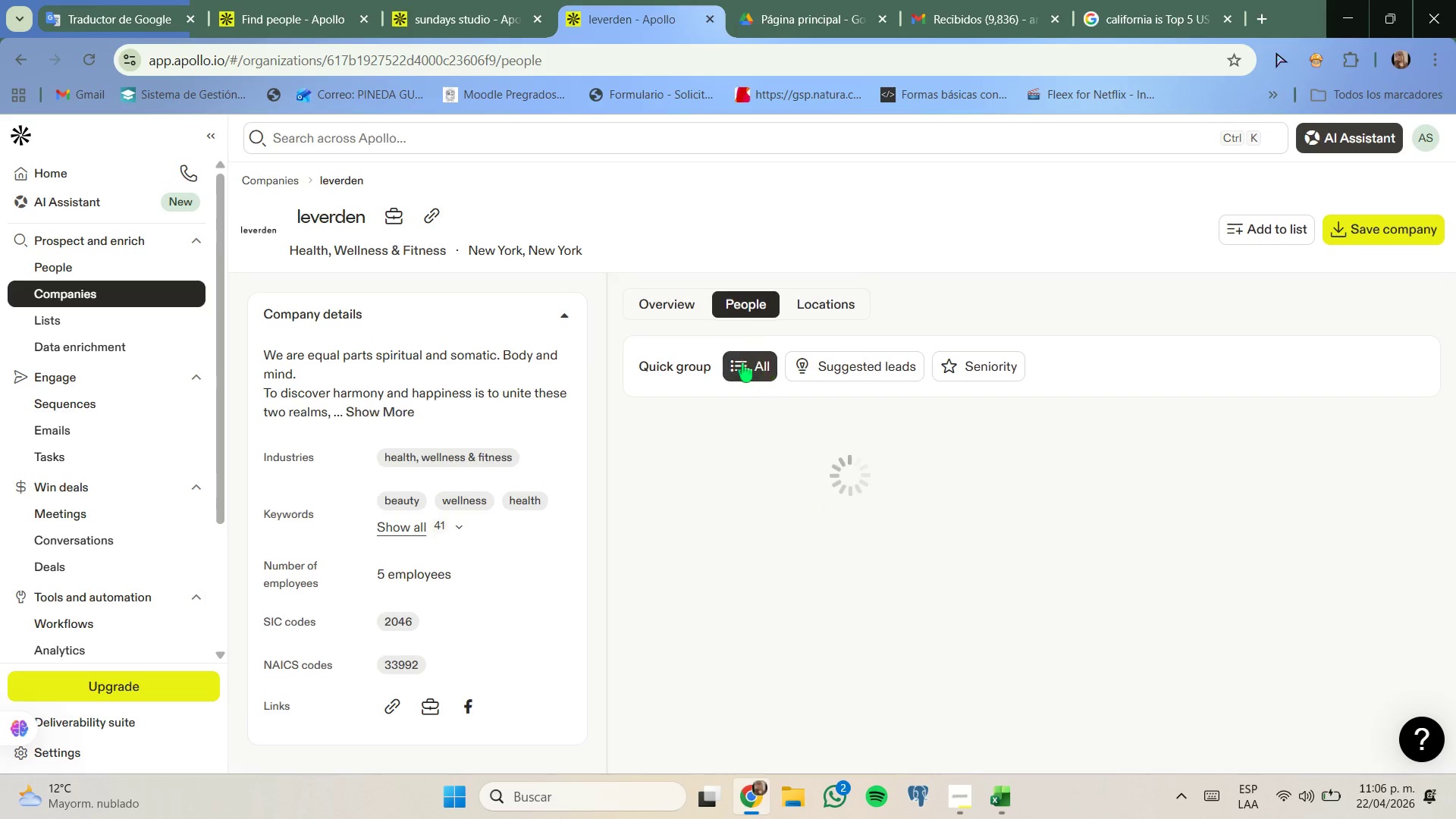 
mouse_move([705, 372])
 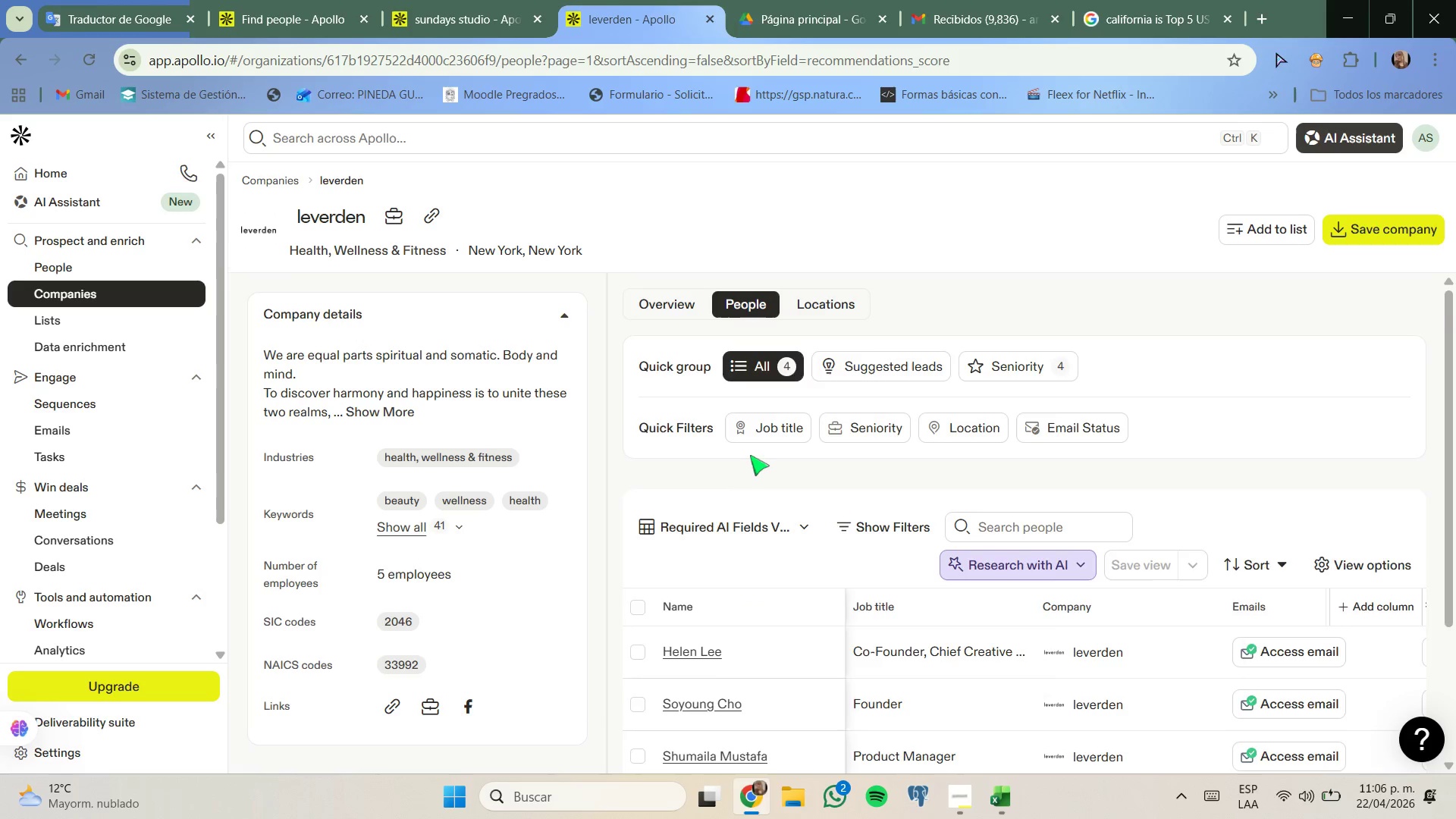 
scroll: coordinate [750, 455], scroll_direction: down, amount: 2.0
 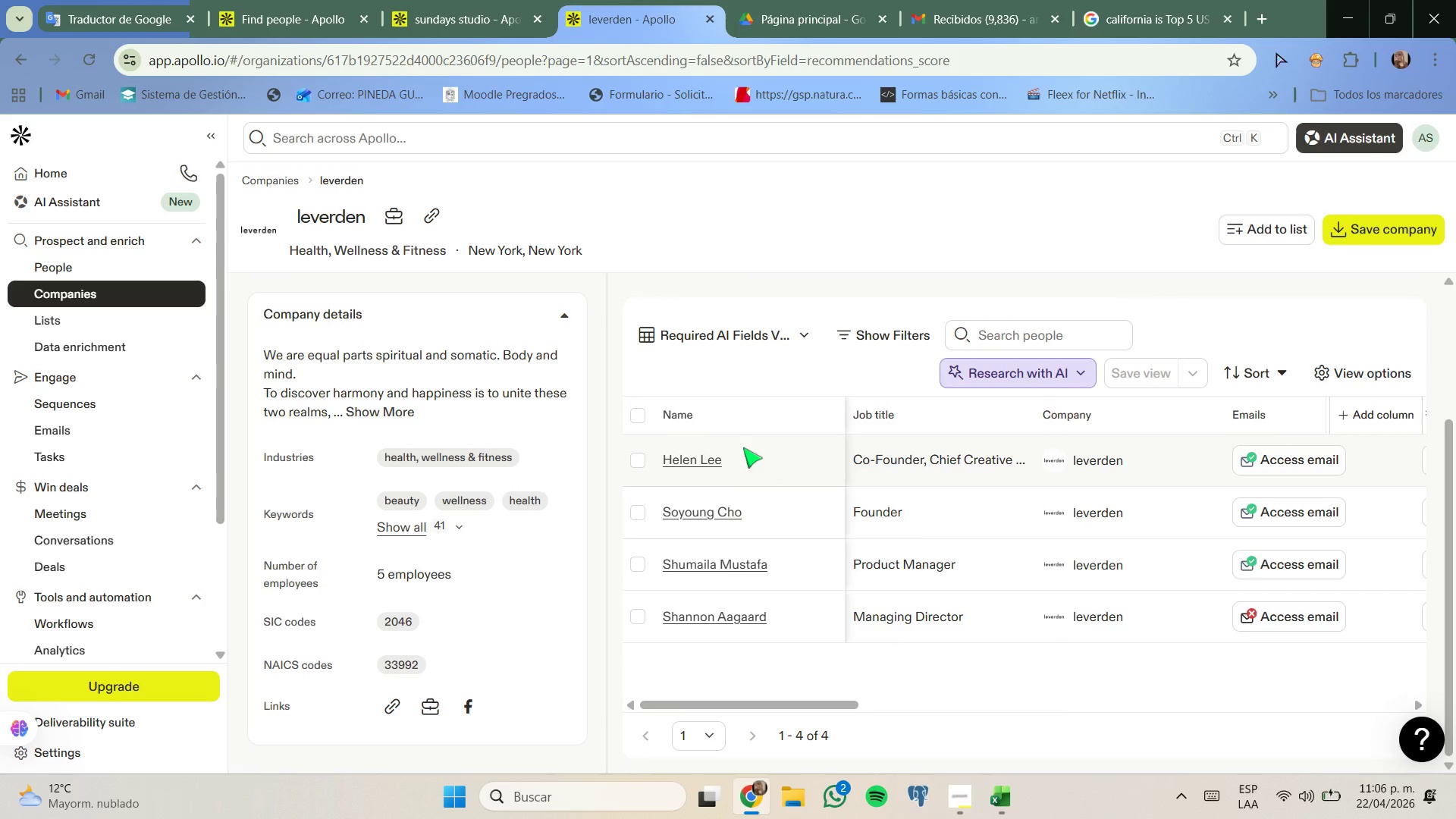 
scroll: coordinate [743, 447], scroll_direction: up, amount: 1.0
 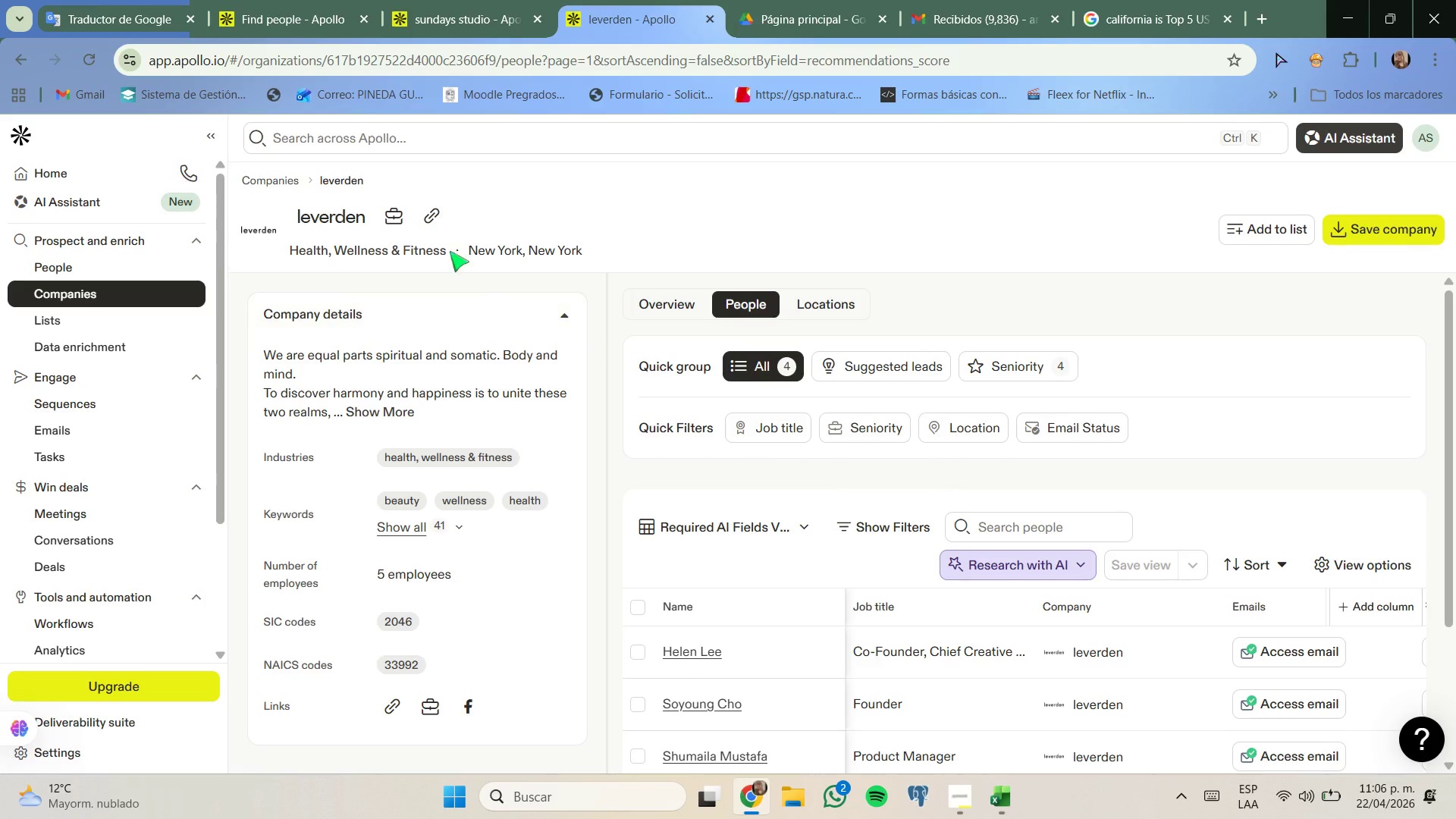 
left_click([436, 219])
 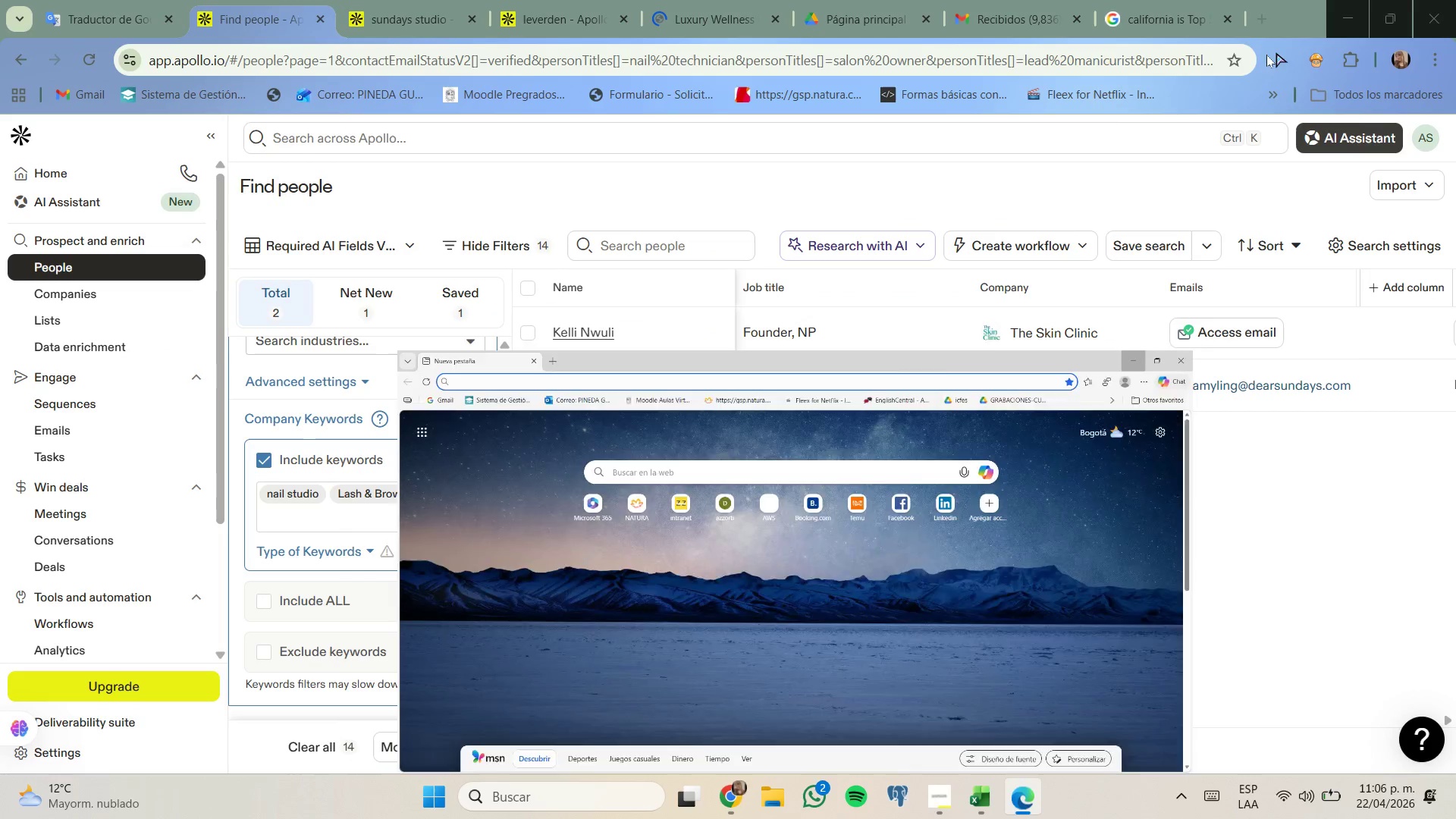 
wait(7.63)
 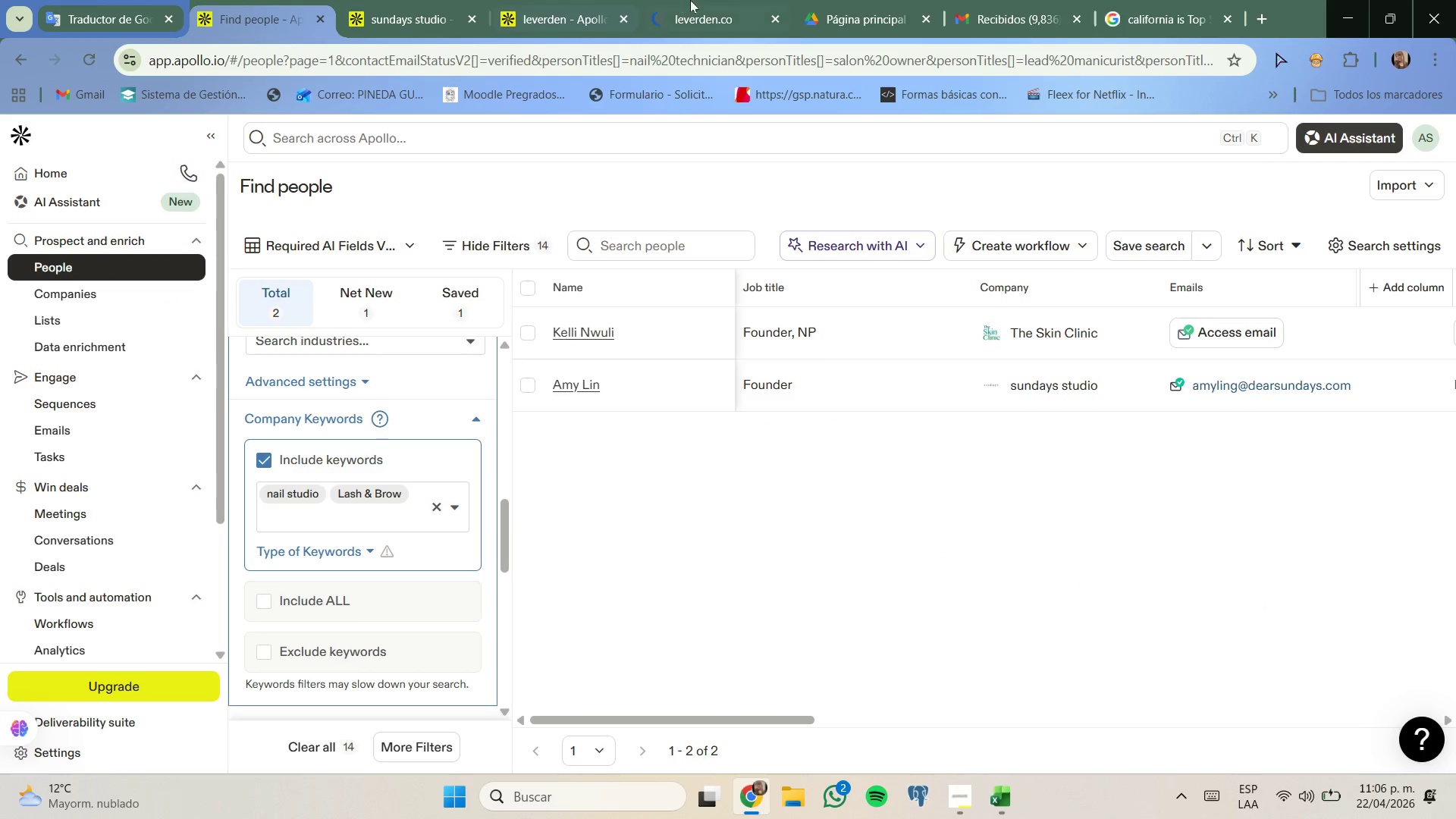 
mouse_move([693, 259])
 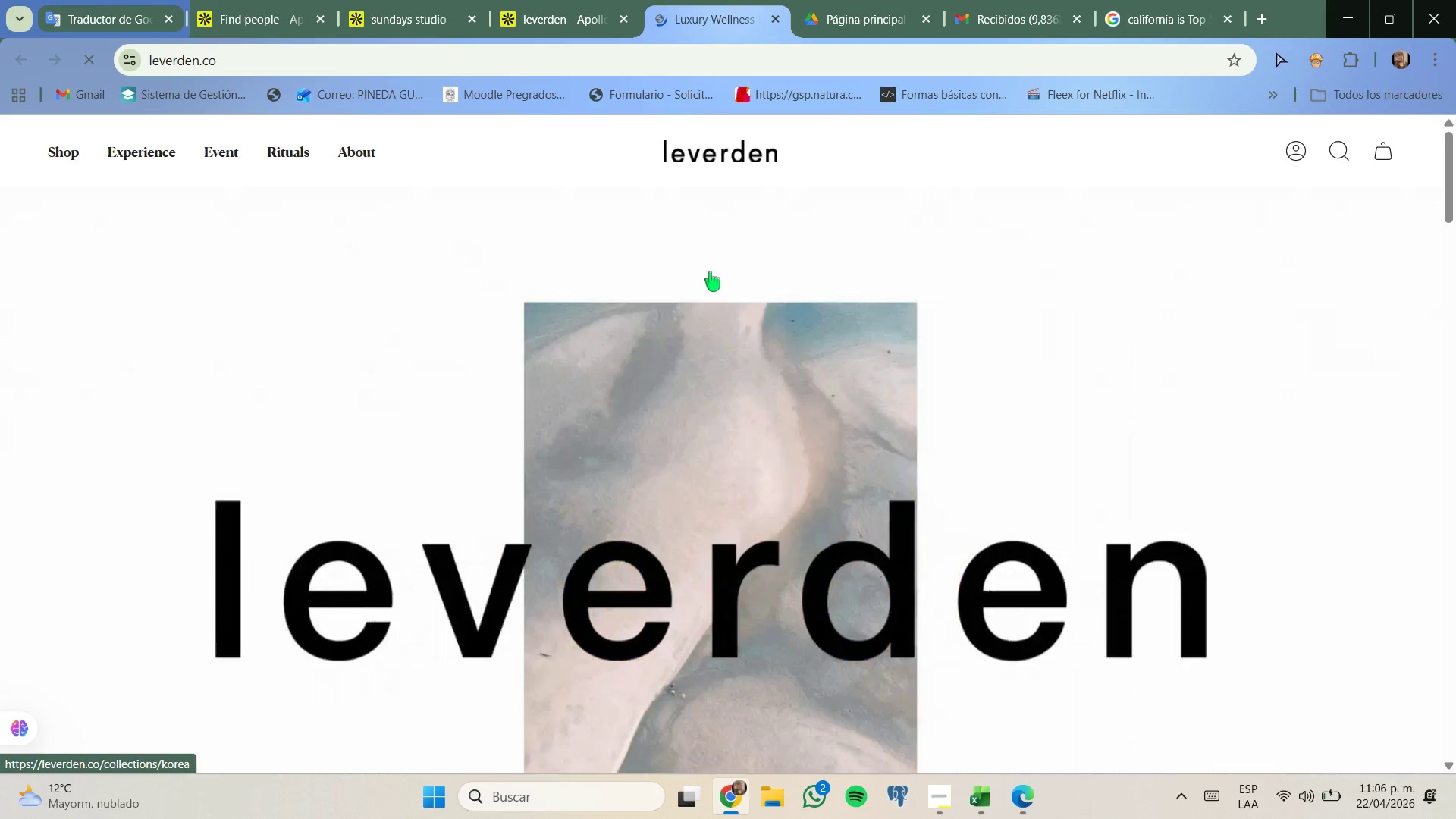 
scroll: coordinate [712, 276], scroll_direction: down, amount: 9.0
 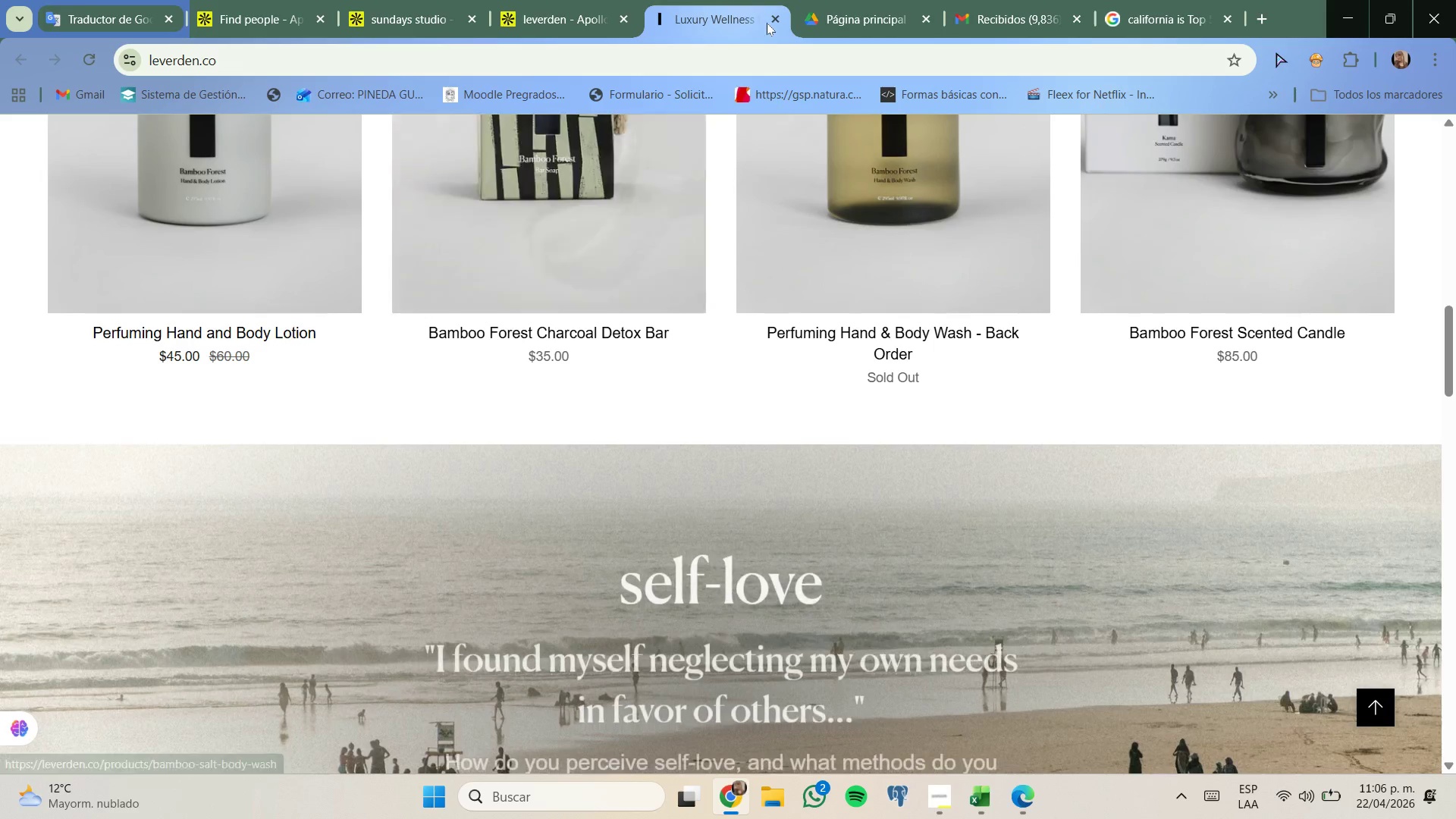 
left_click([770, 13])
 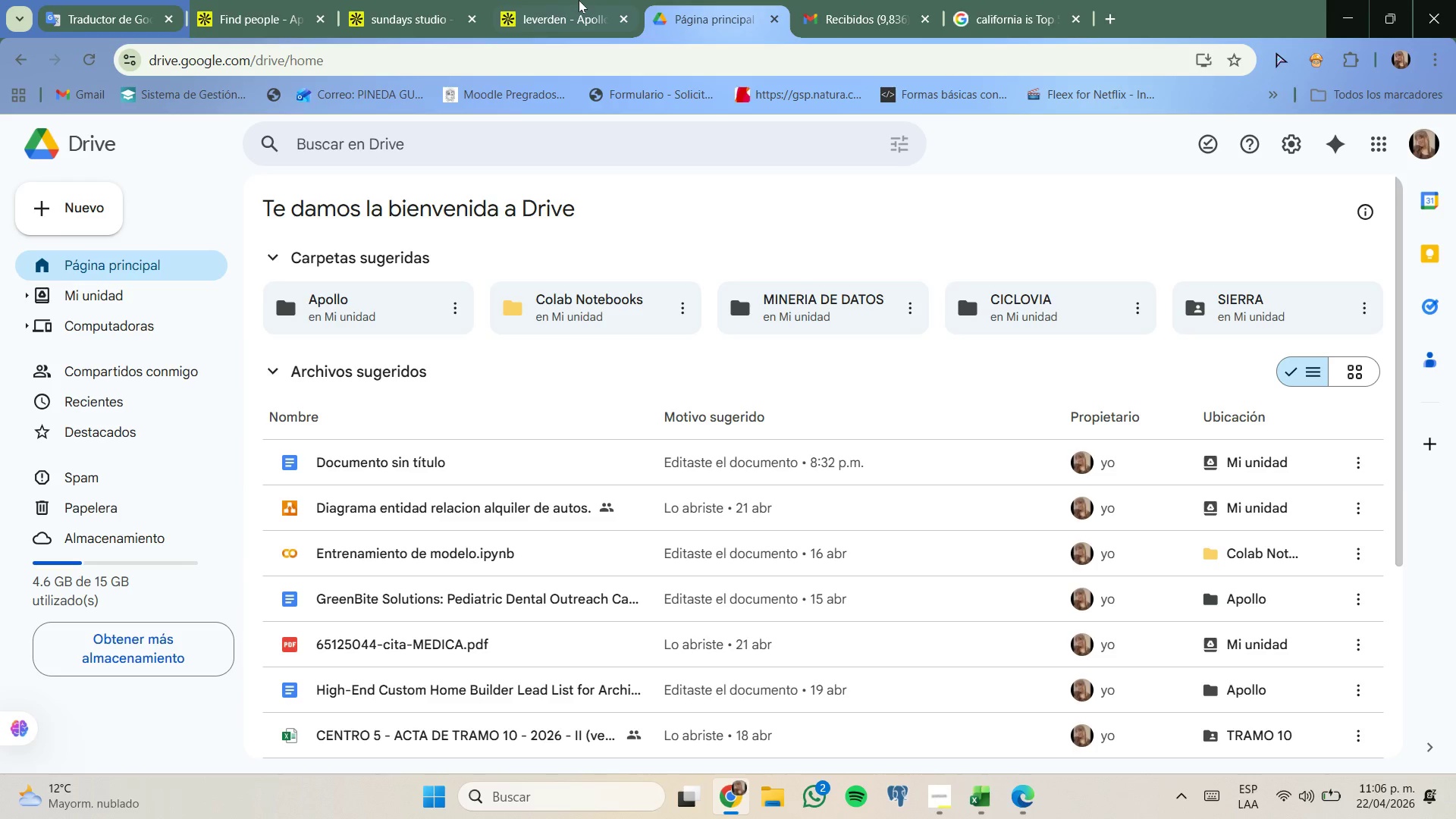 
left_click([579, 2])
 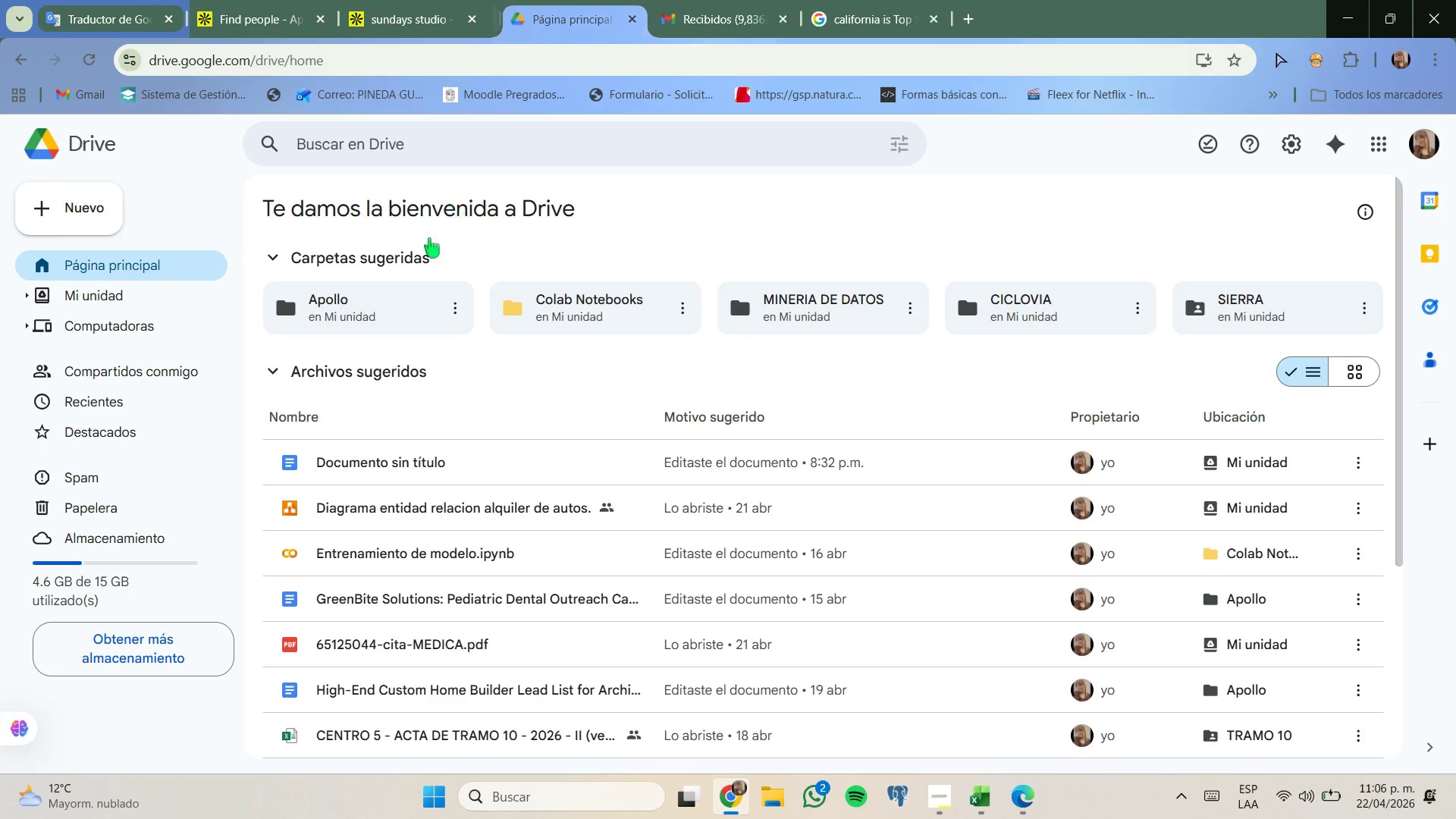 
left_click_drag(start_coordinate=[470, 0], to_coordinate=[463, 1])
 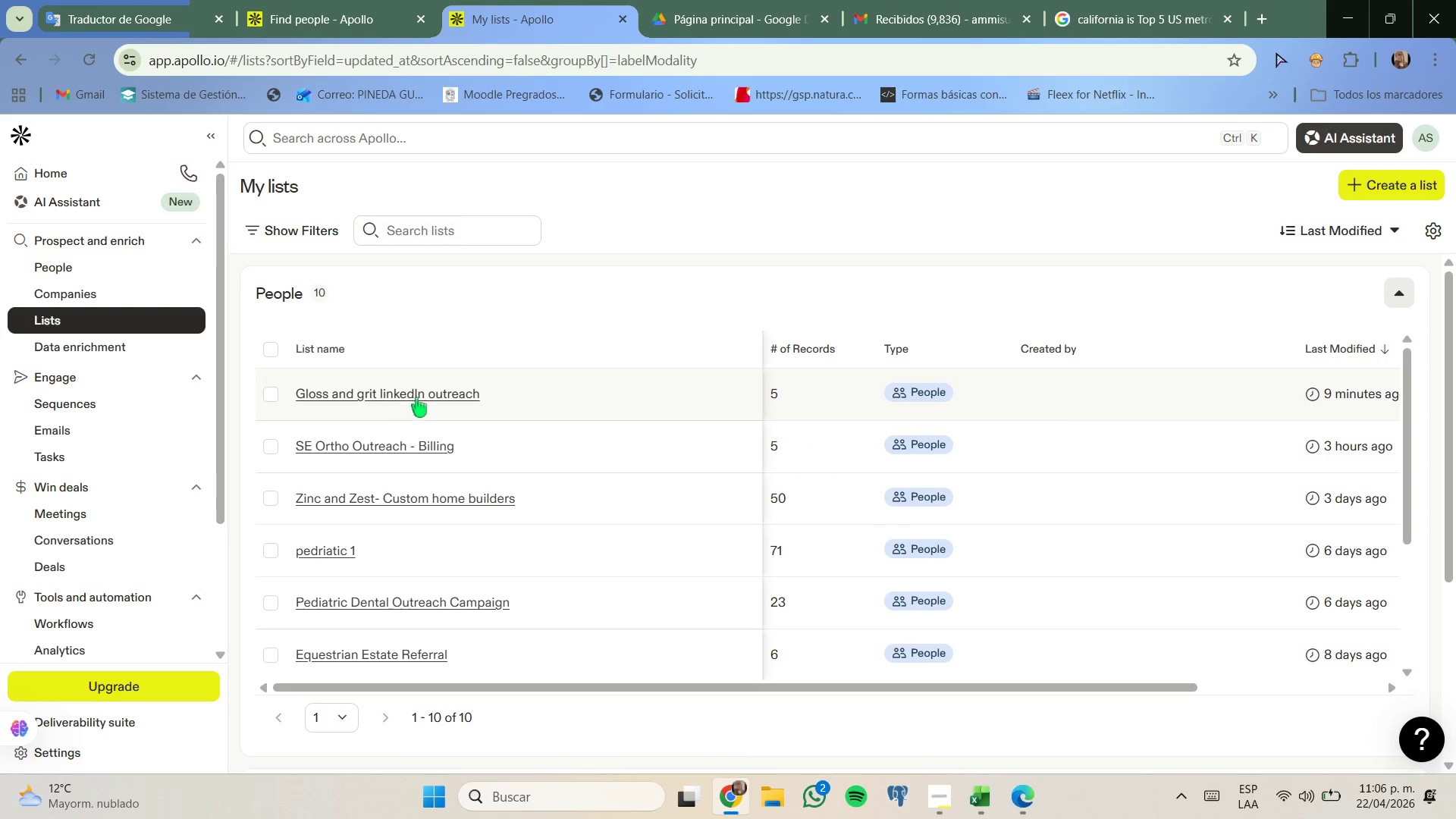 
wait(5.58)
 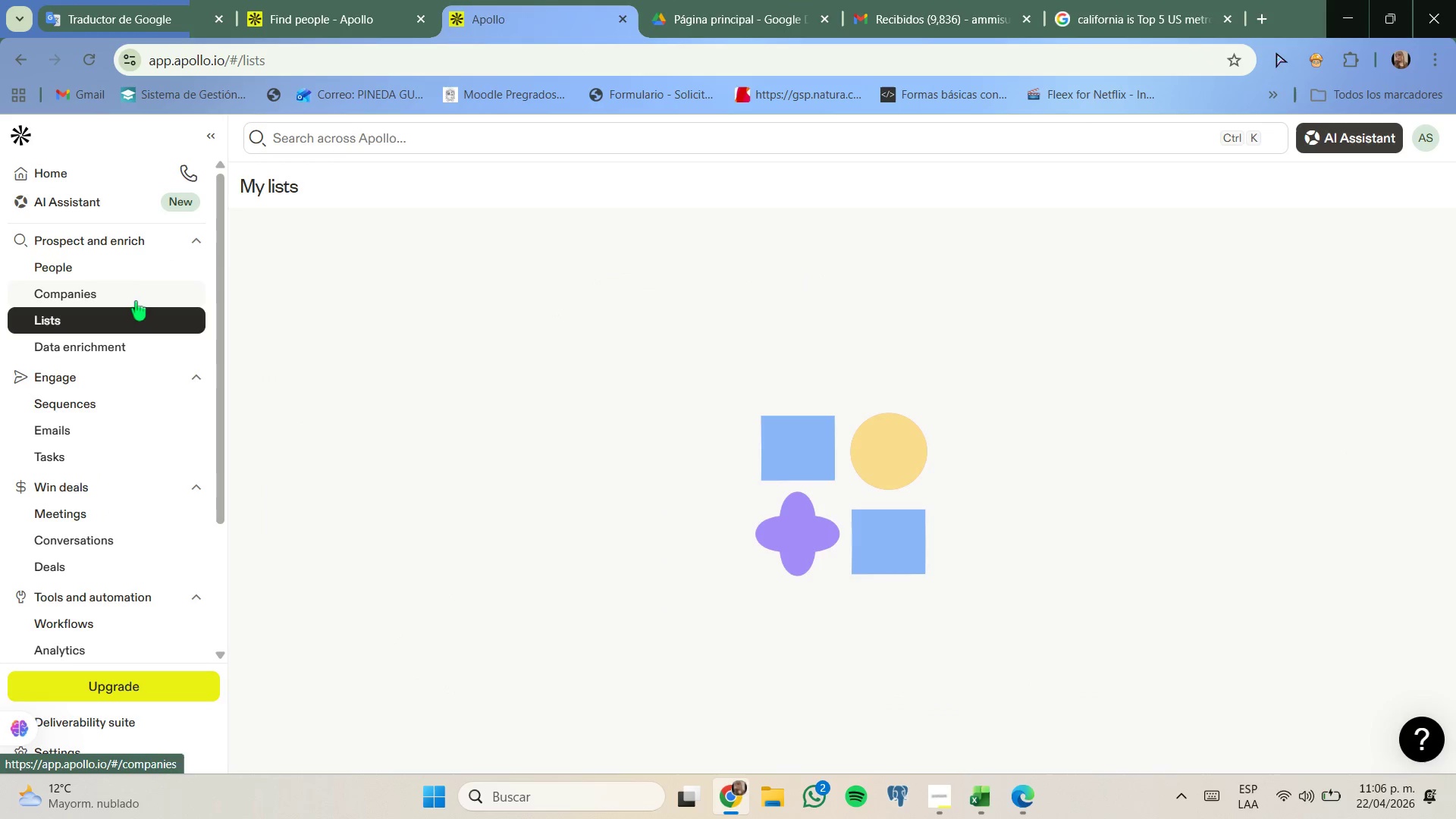 
left_click([425, 393])
 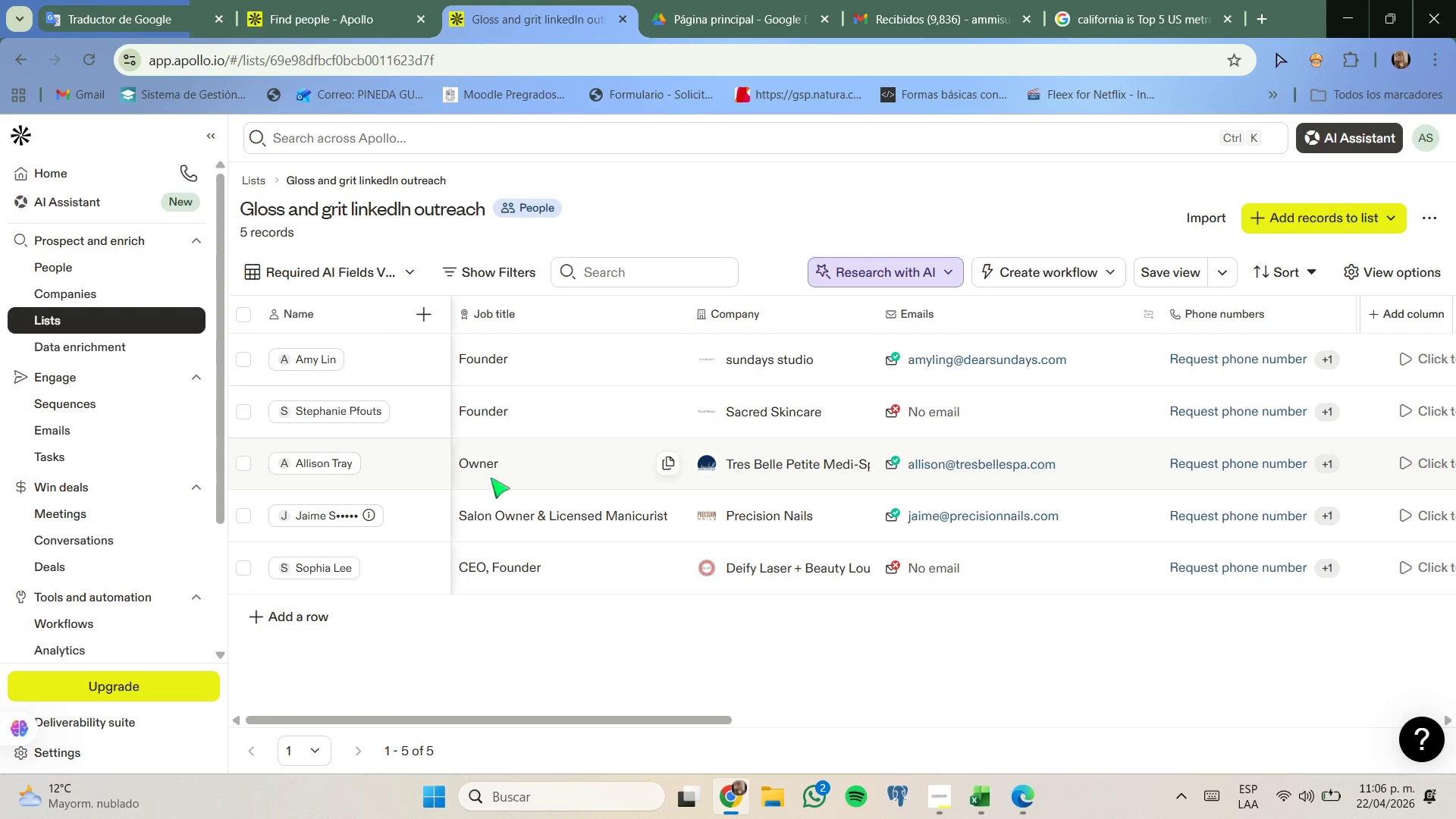 
wait(8.94)
 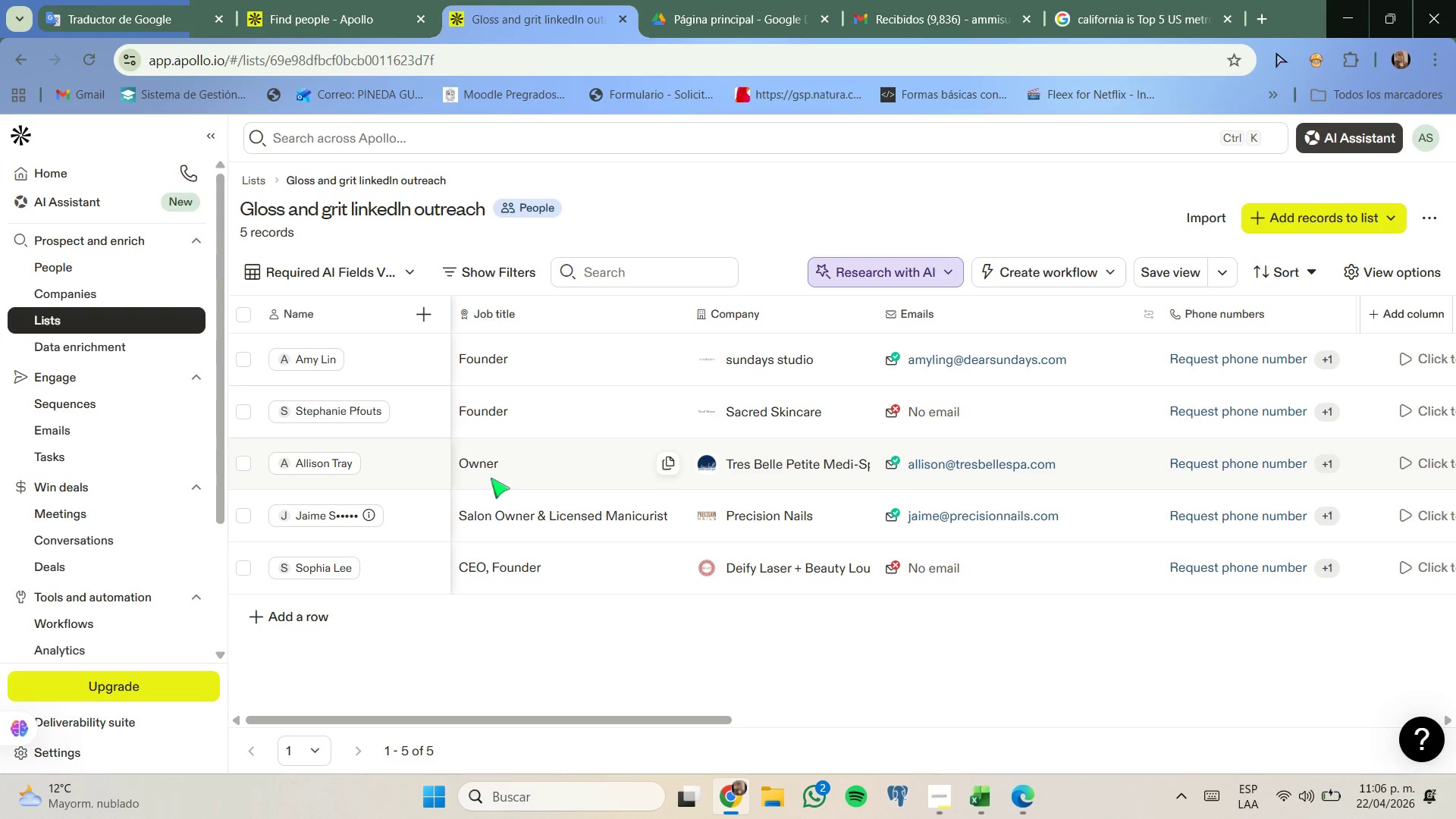 
right_click([775, 516])
 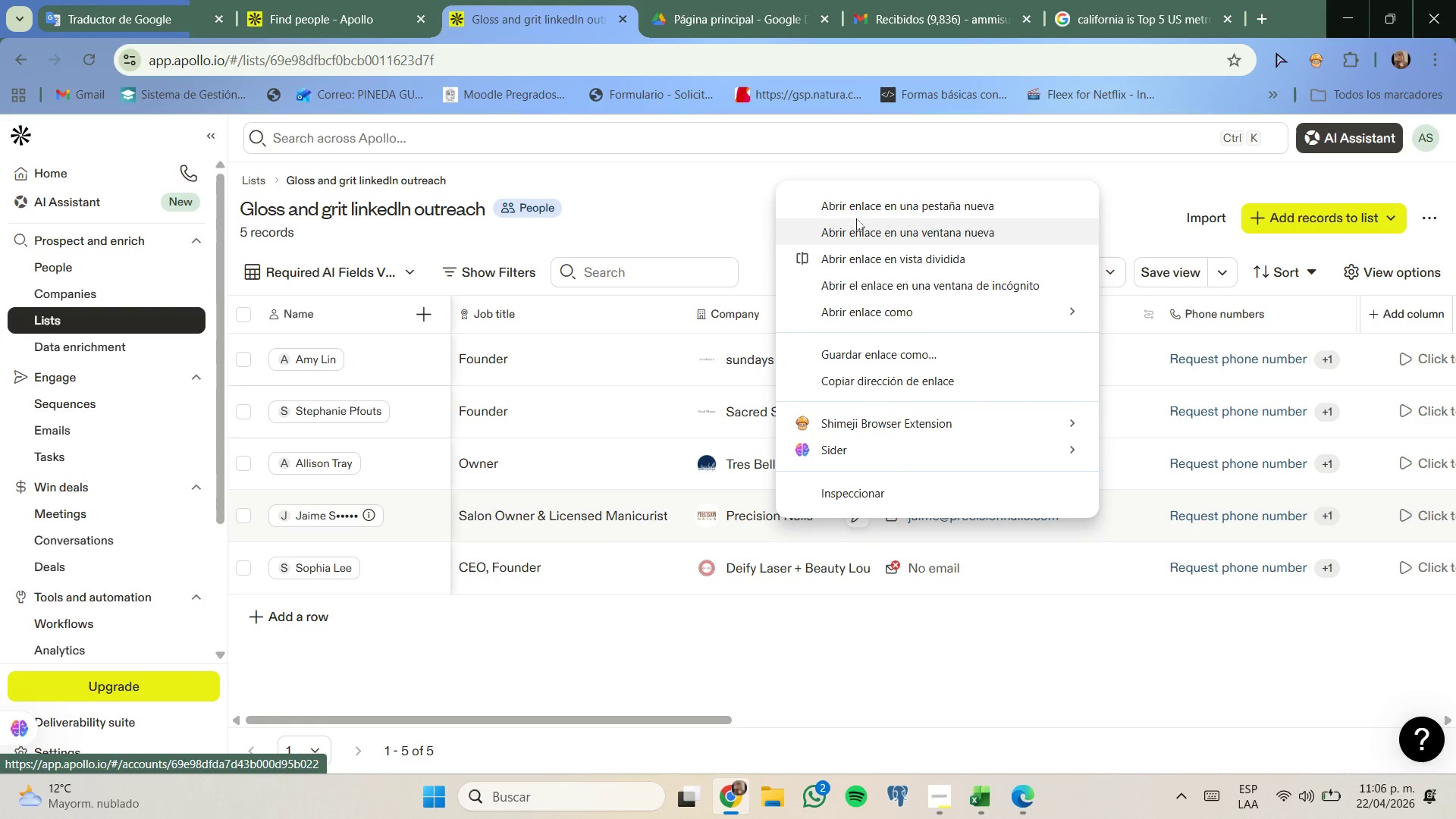 
left_click([859, 208])
 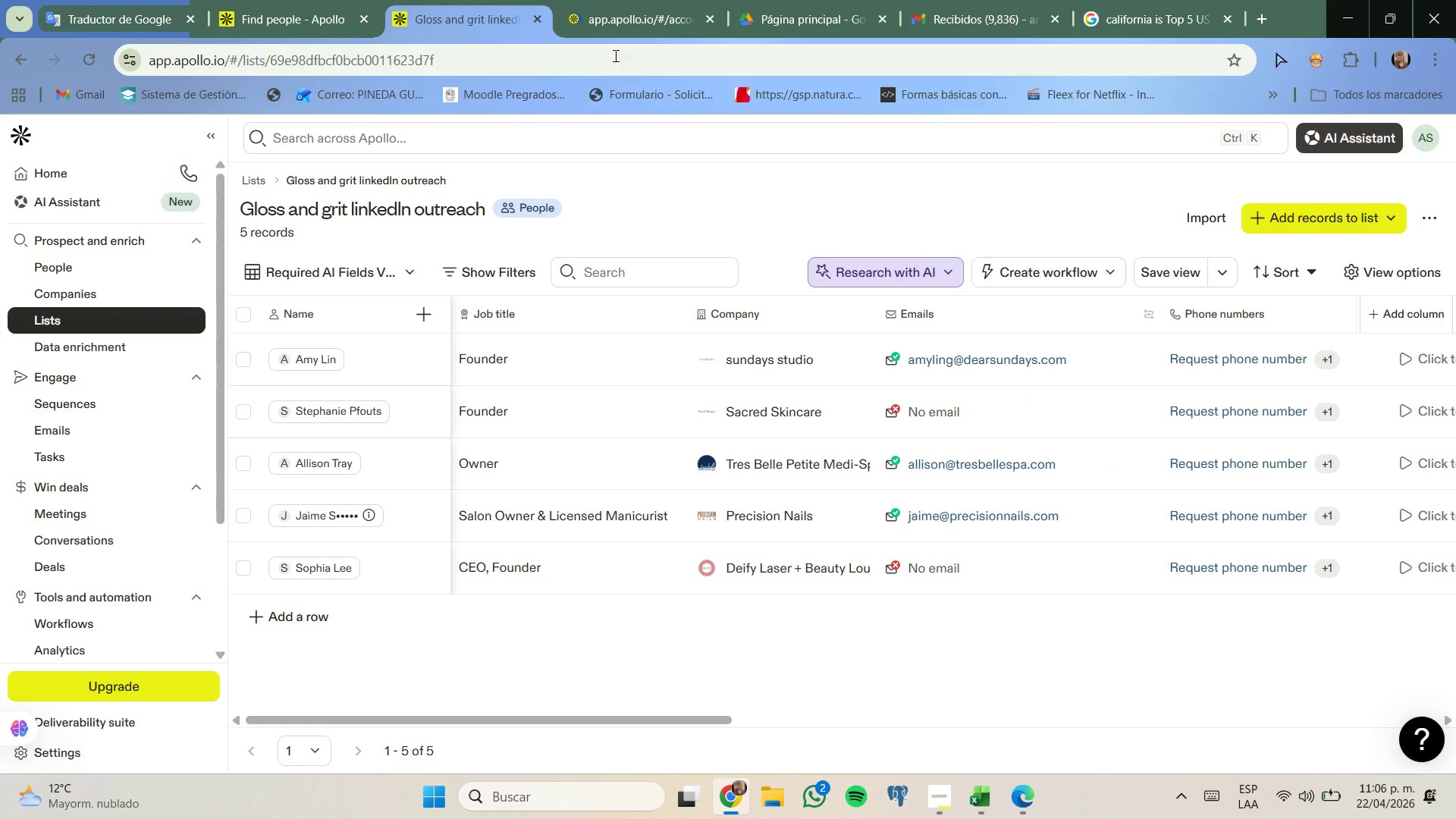 
left_click([628, 7])
 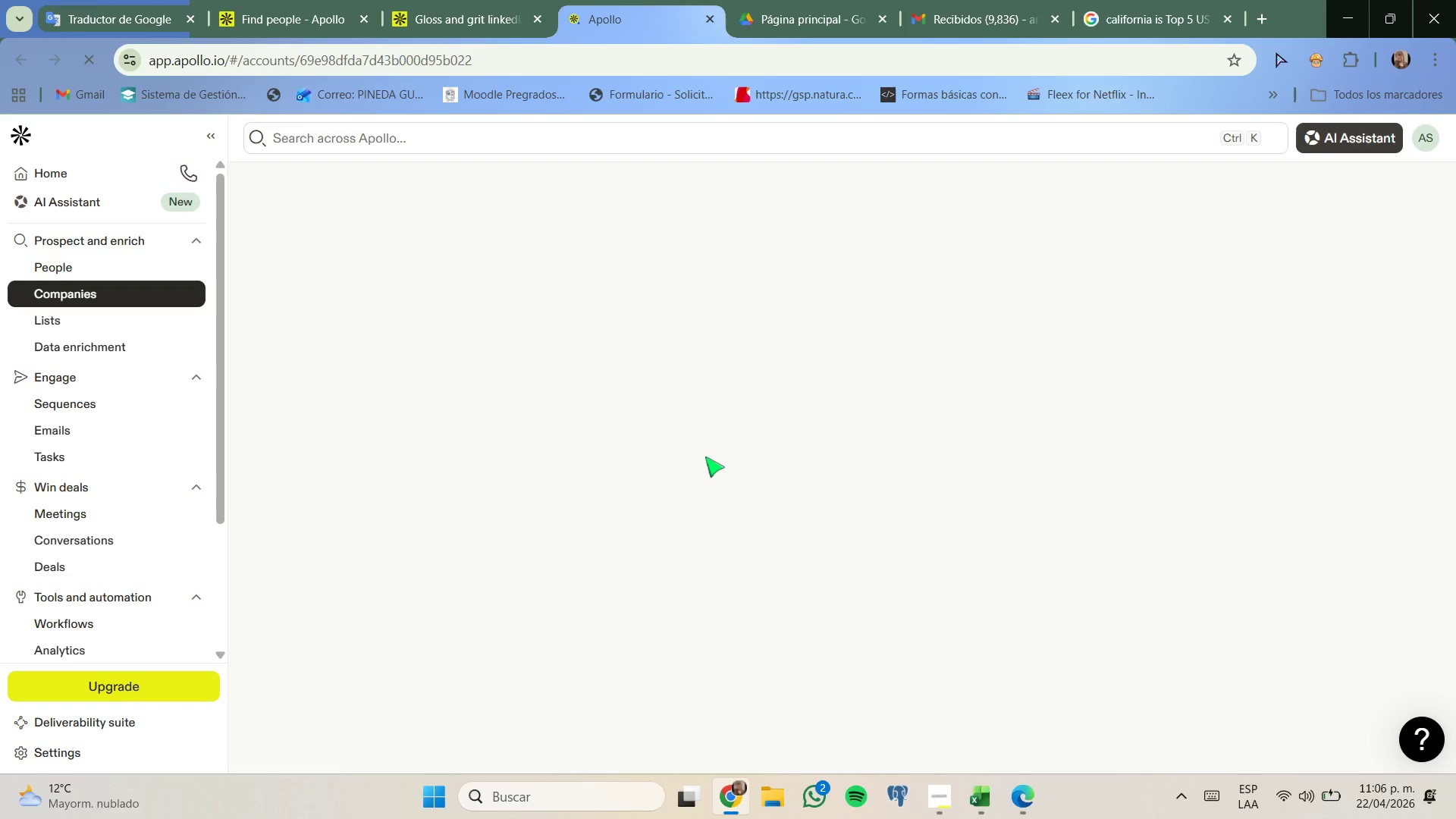 
wait(5.22)
 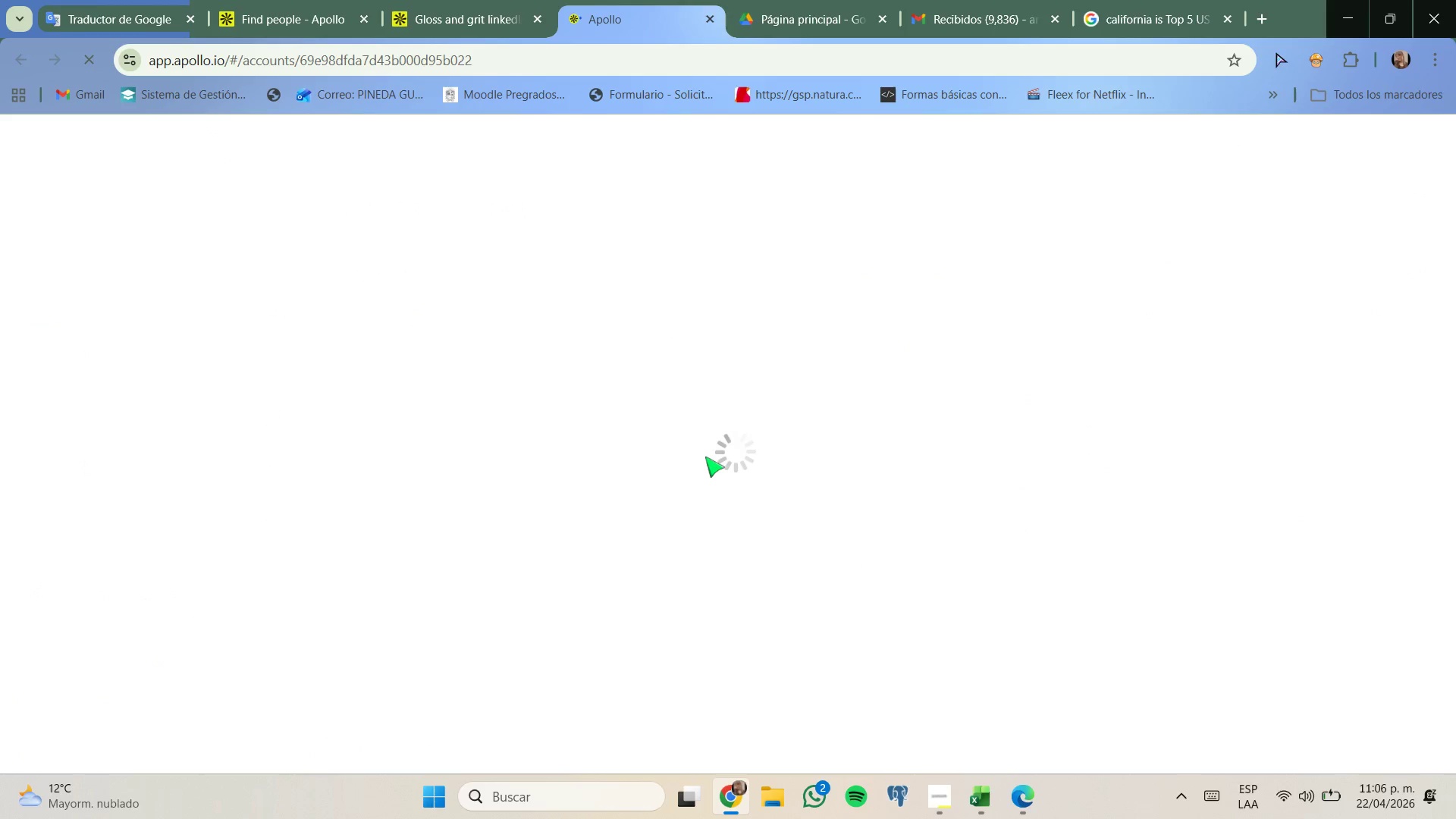 
scroll: coordinate [751, 425], scroll_direction: down, amount: 5.0
 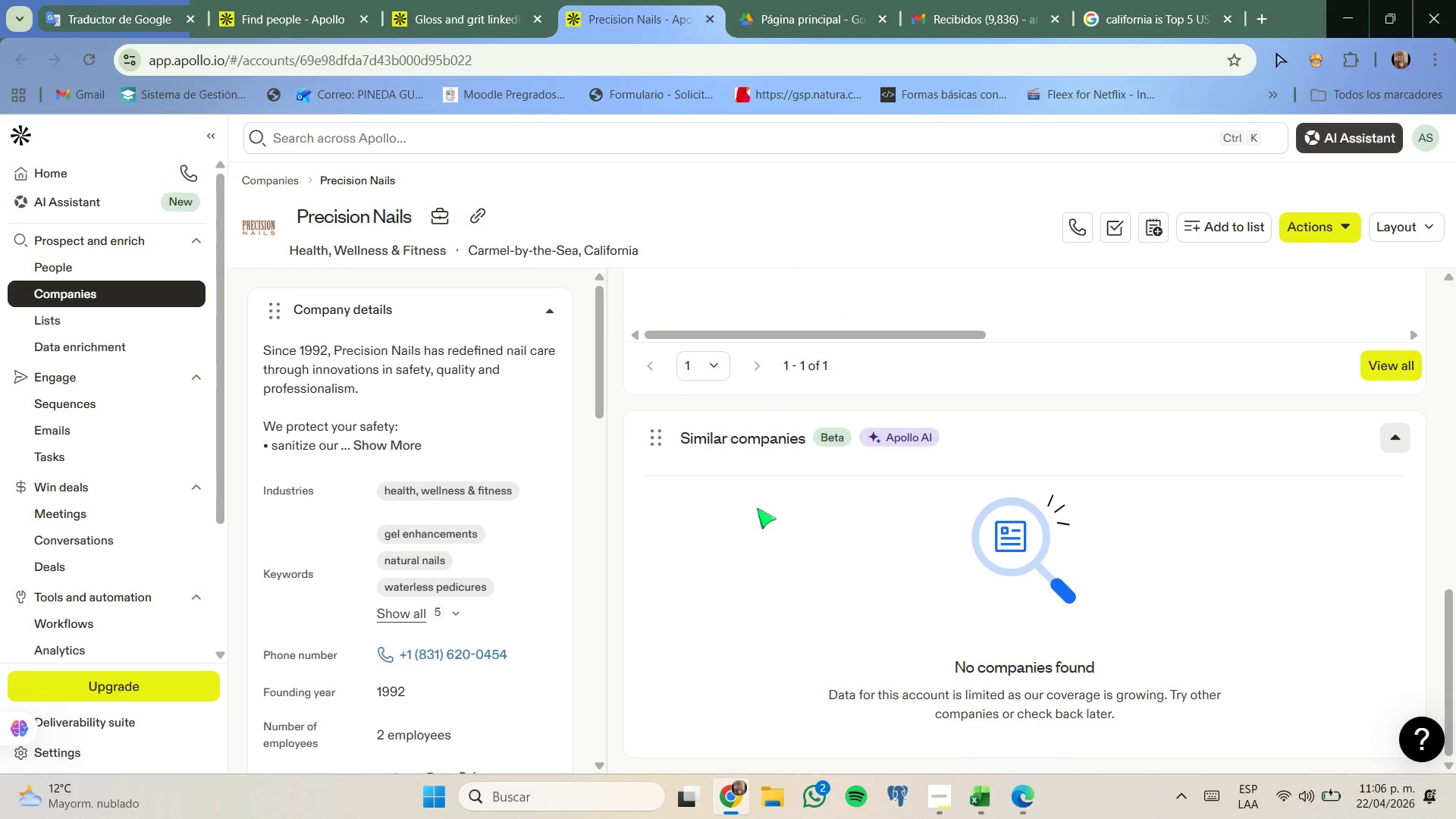 
left_click_drag(start_coordinate=[740, 508], to_coordinate=[1062, 601])
 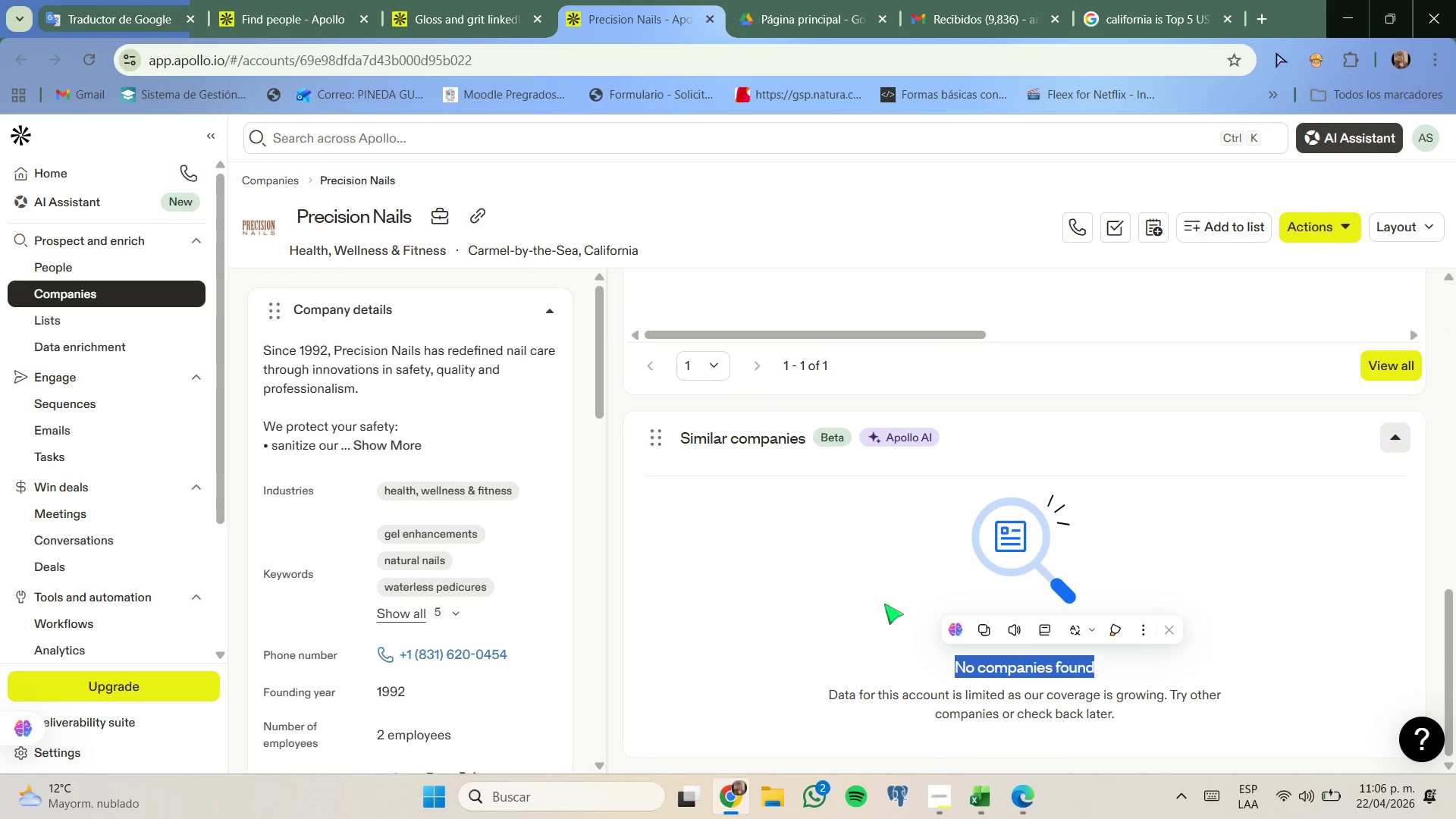 
left_click_drag(start_coordinate=[839, 577], to_coordinate=[836, 572])
 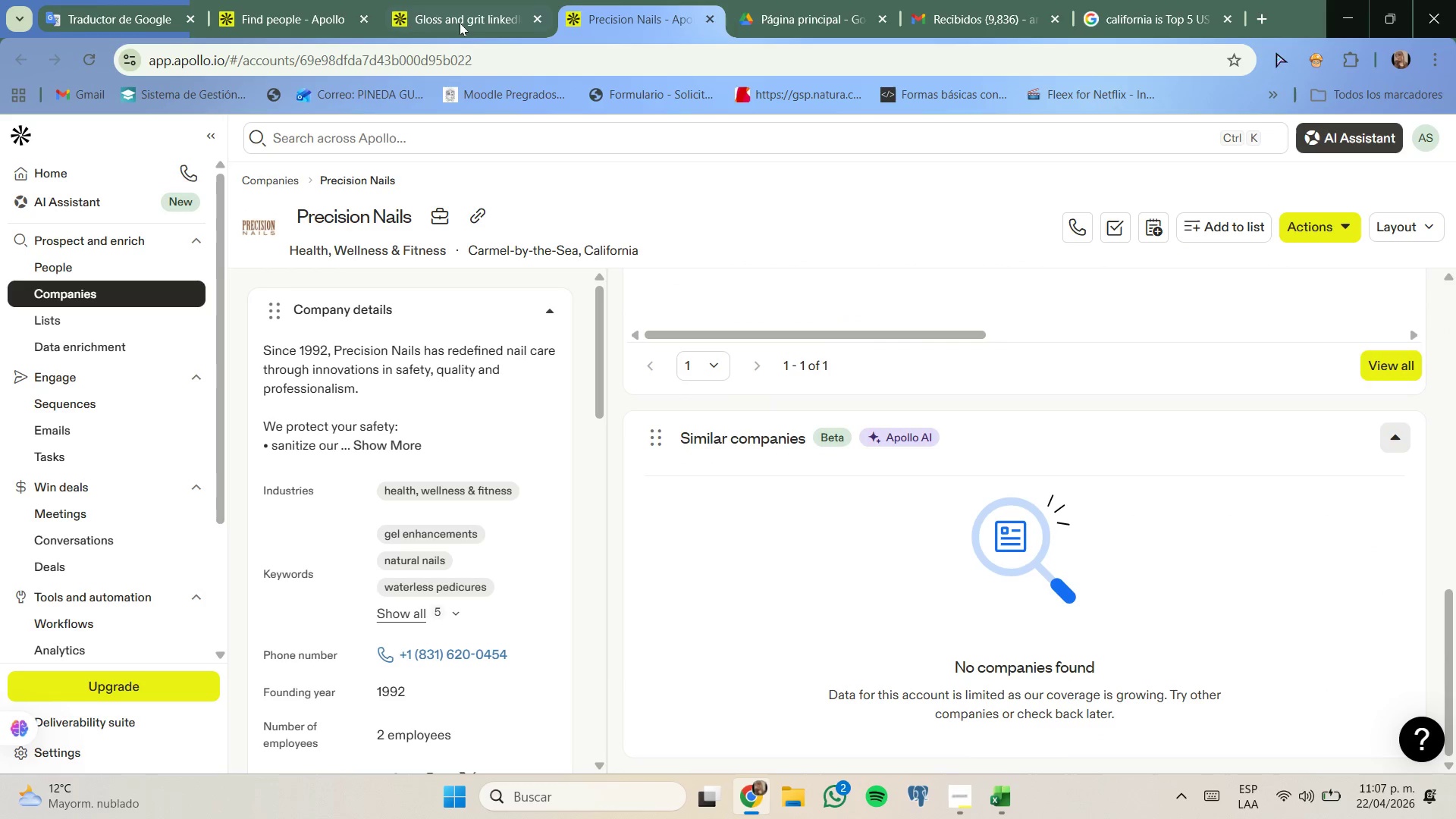 
wait(5.31)
 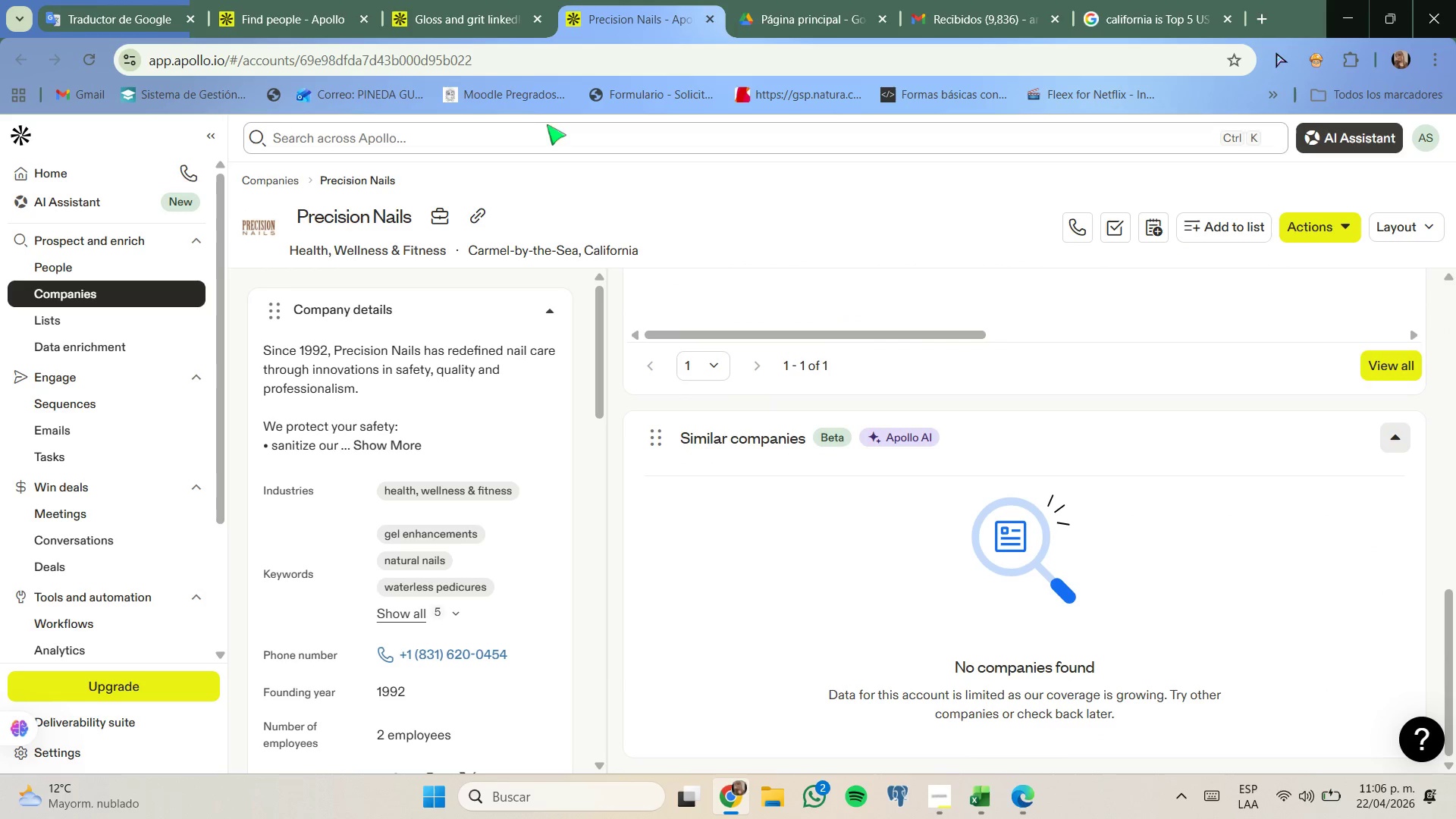 
left_click_drag(start_coordinate=[649, 244], to_coordinate=[684, 262])
 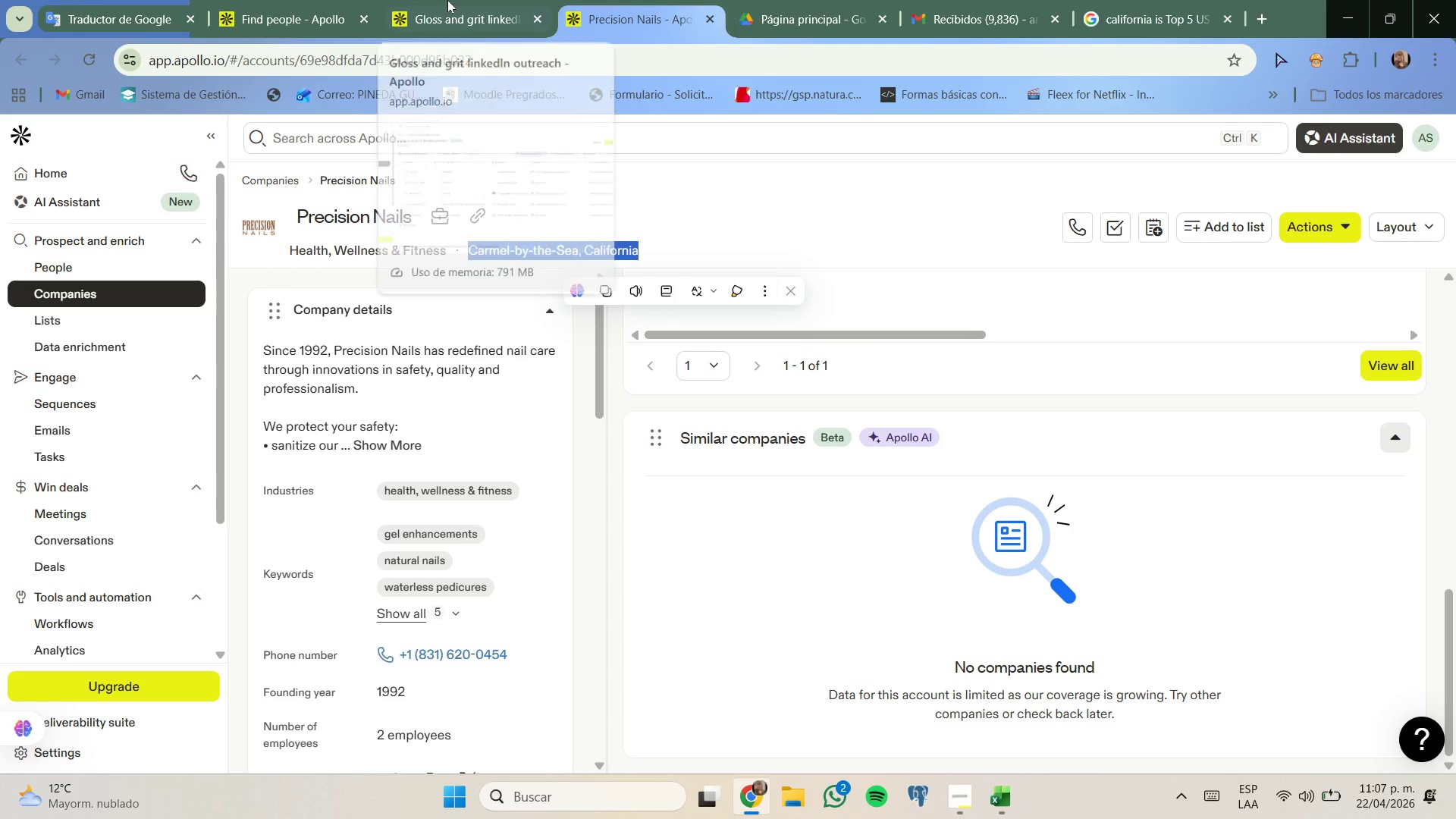 
left_click([448, 0])
 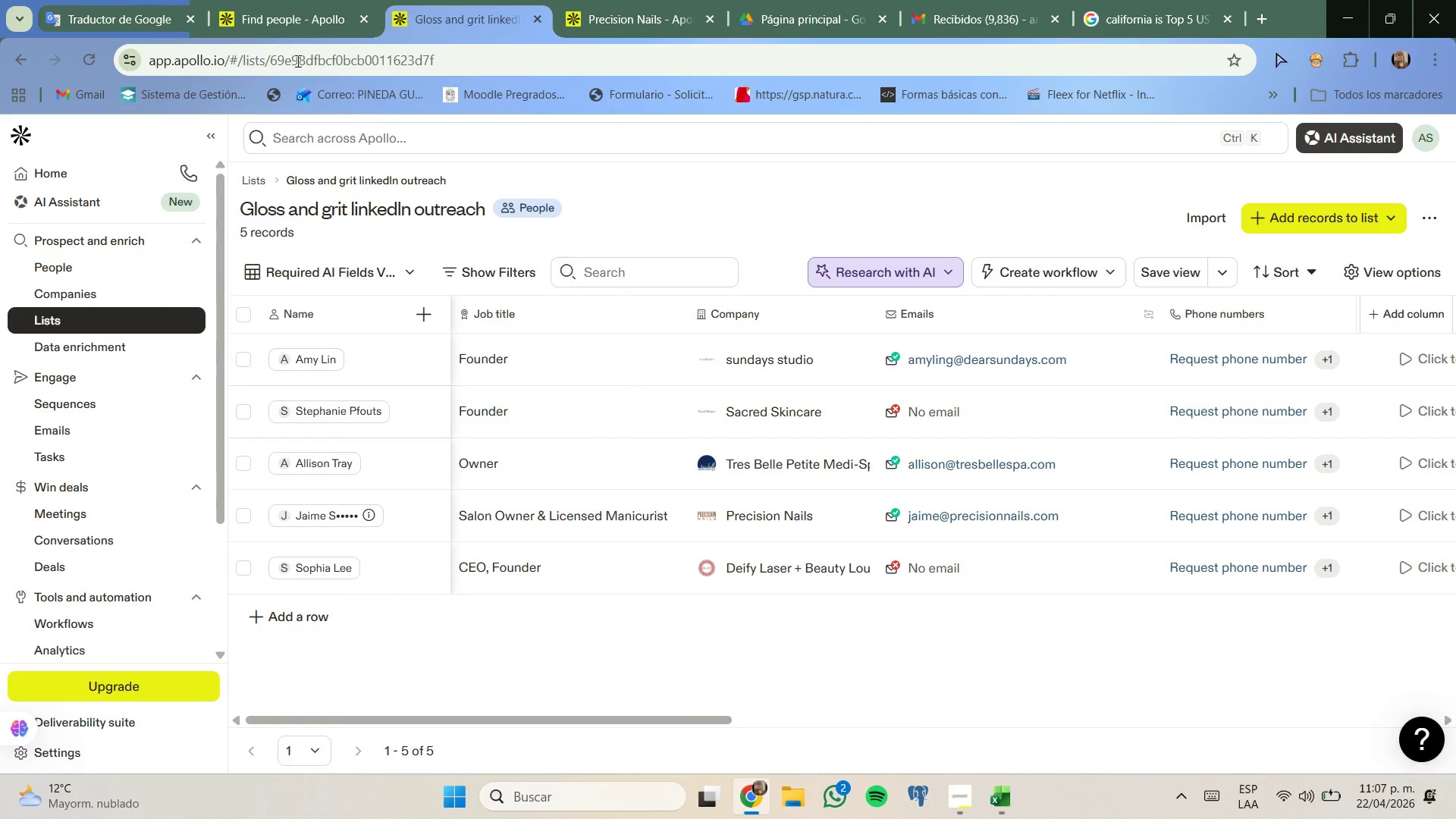 
left_click([299, 4])
 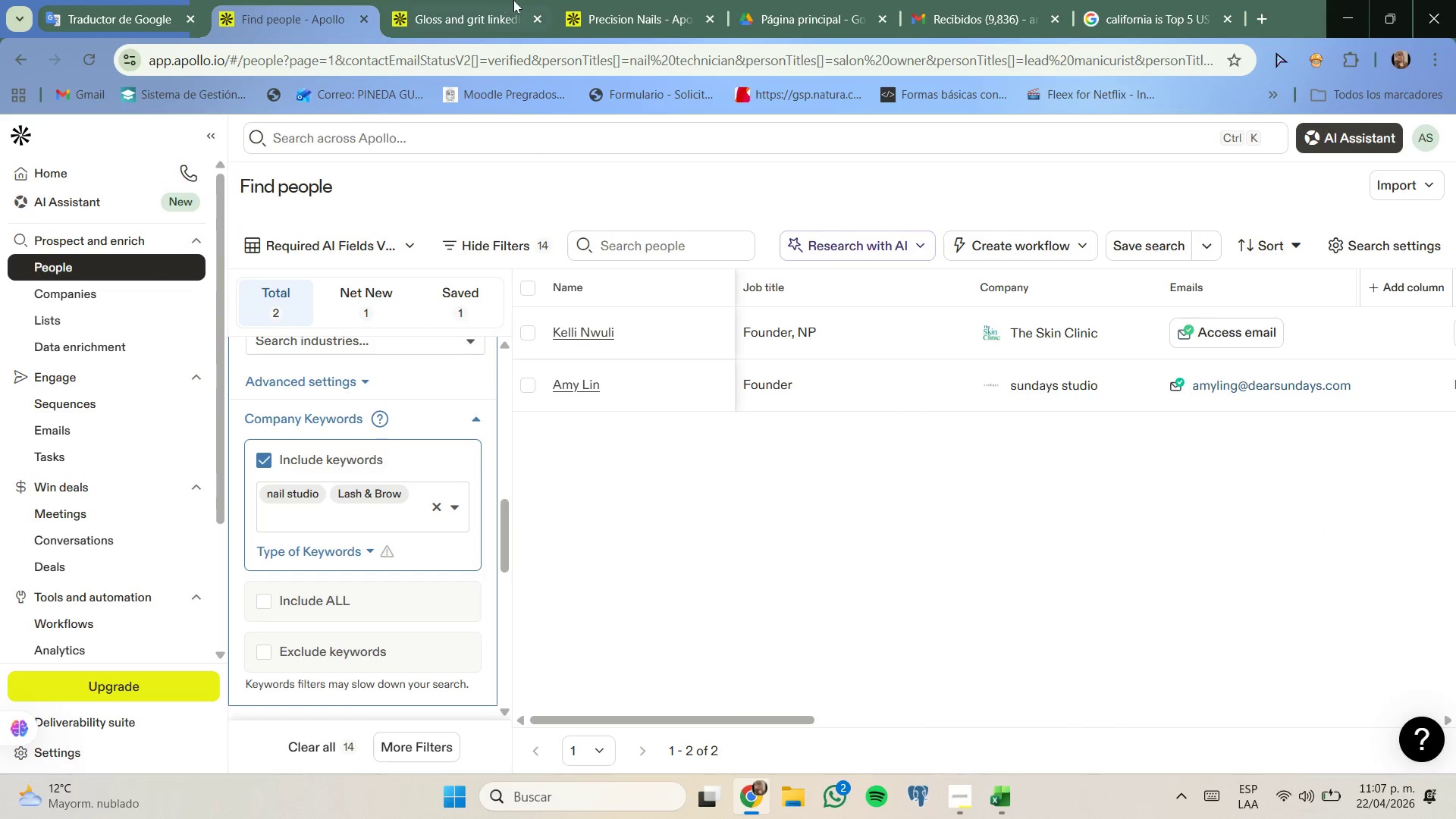 
left_click([602, 0])
 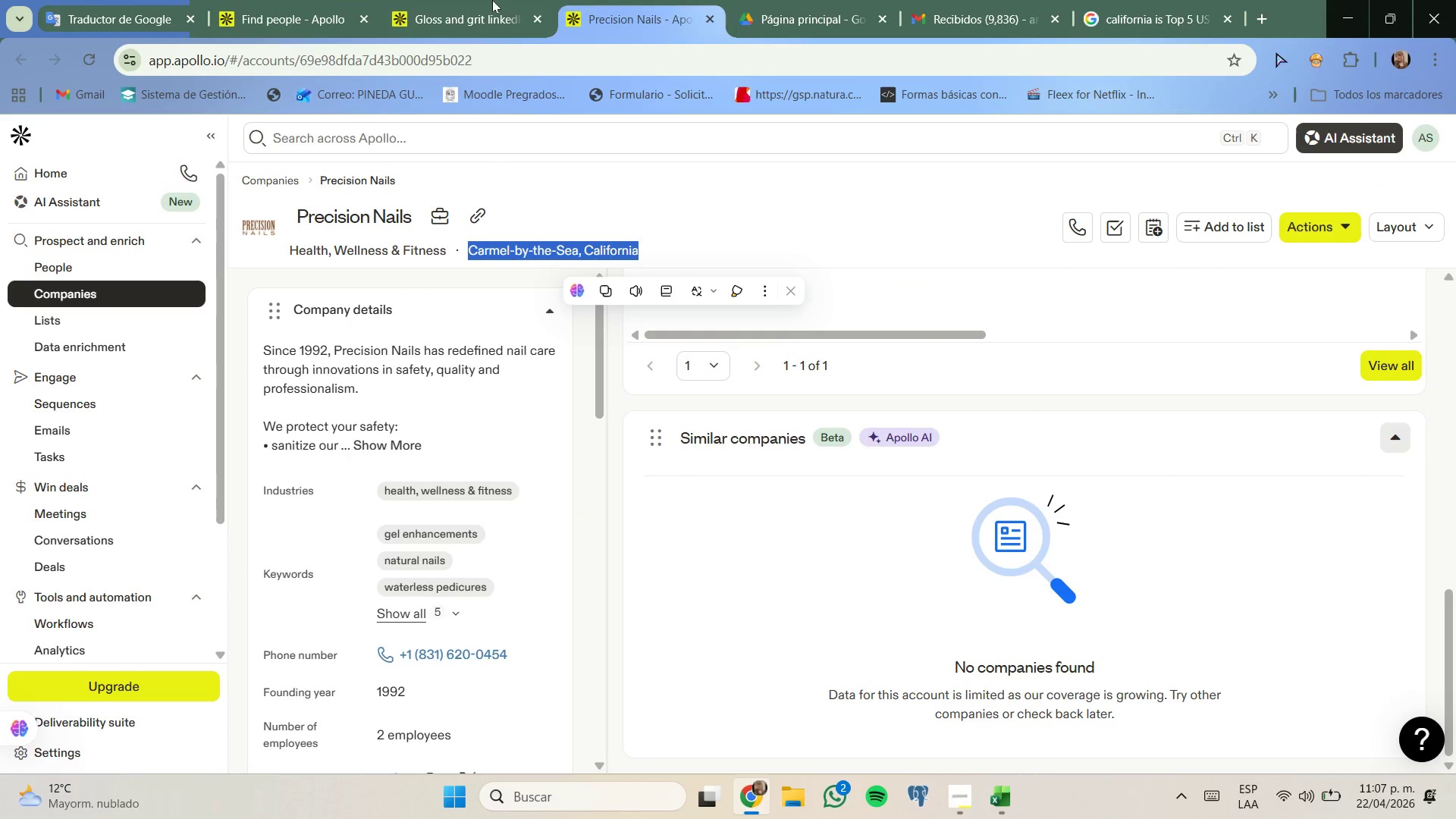 
left_click([487, 1])
 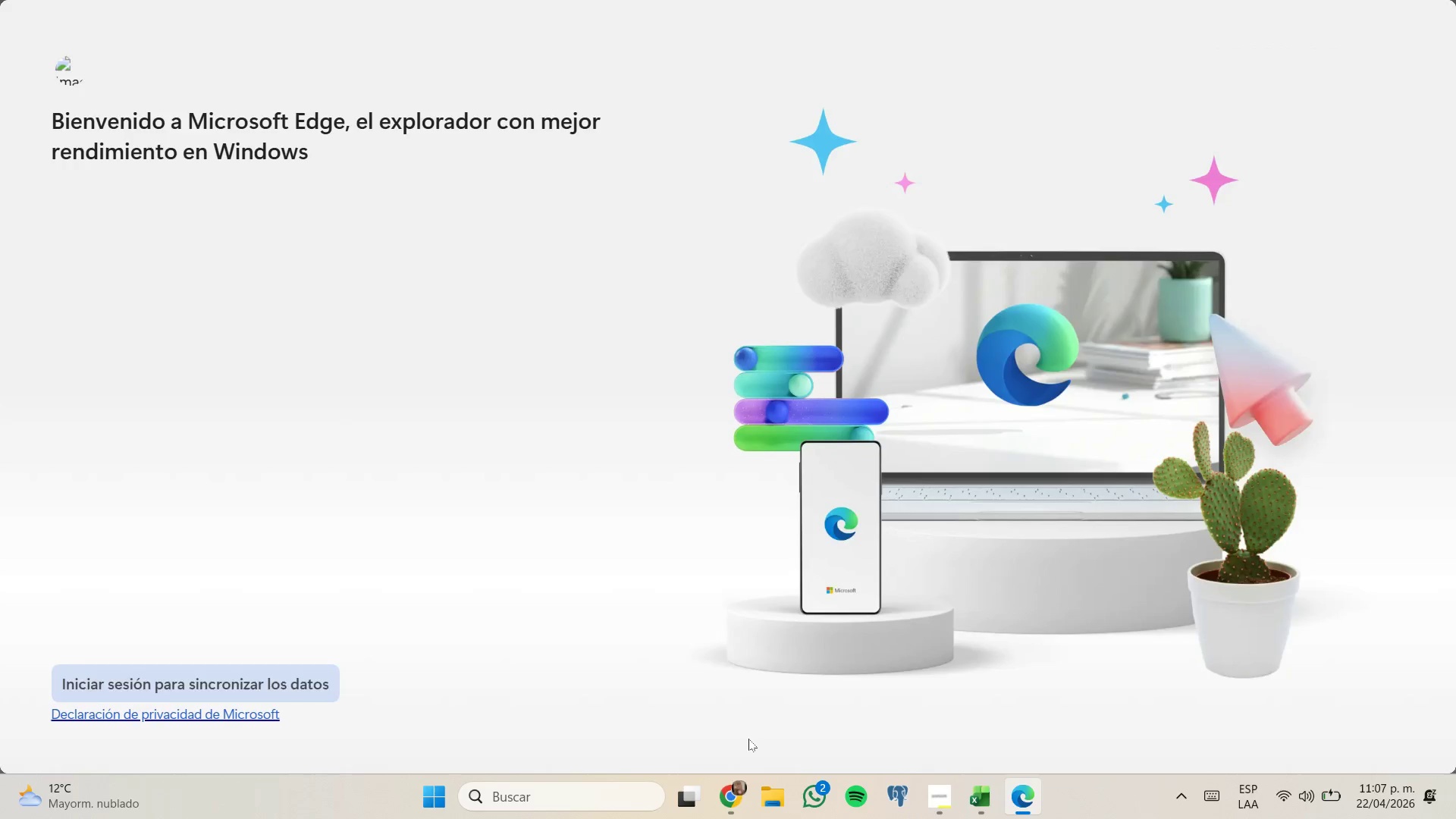 
left_click([731, 802])
 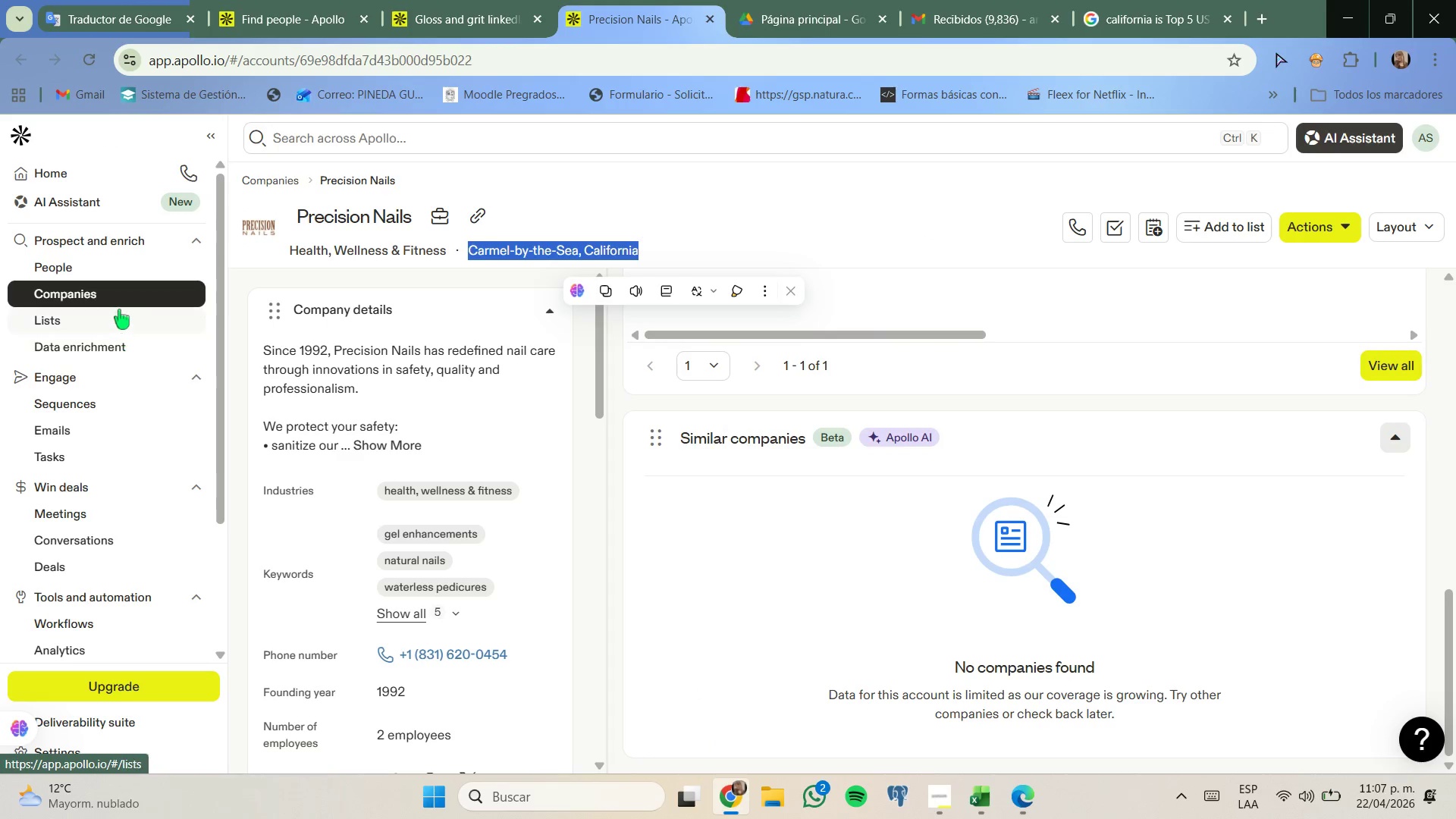 
wait(7.53)
 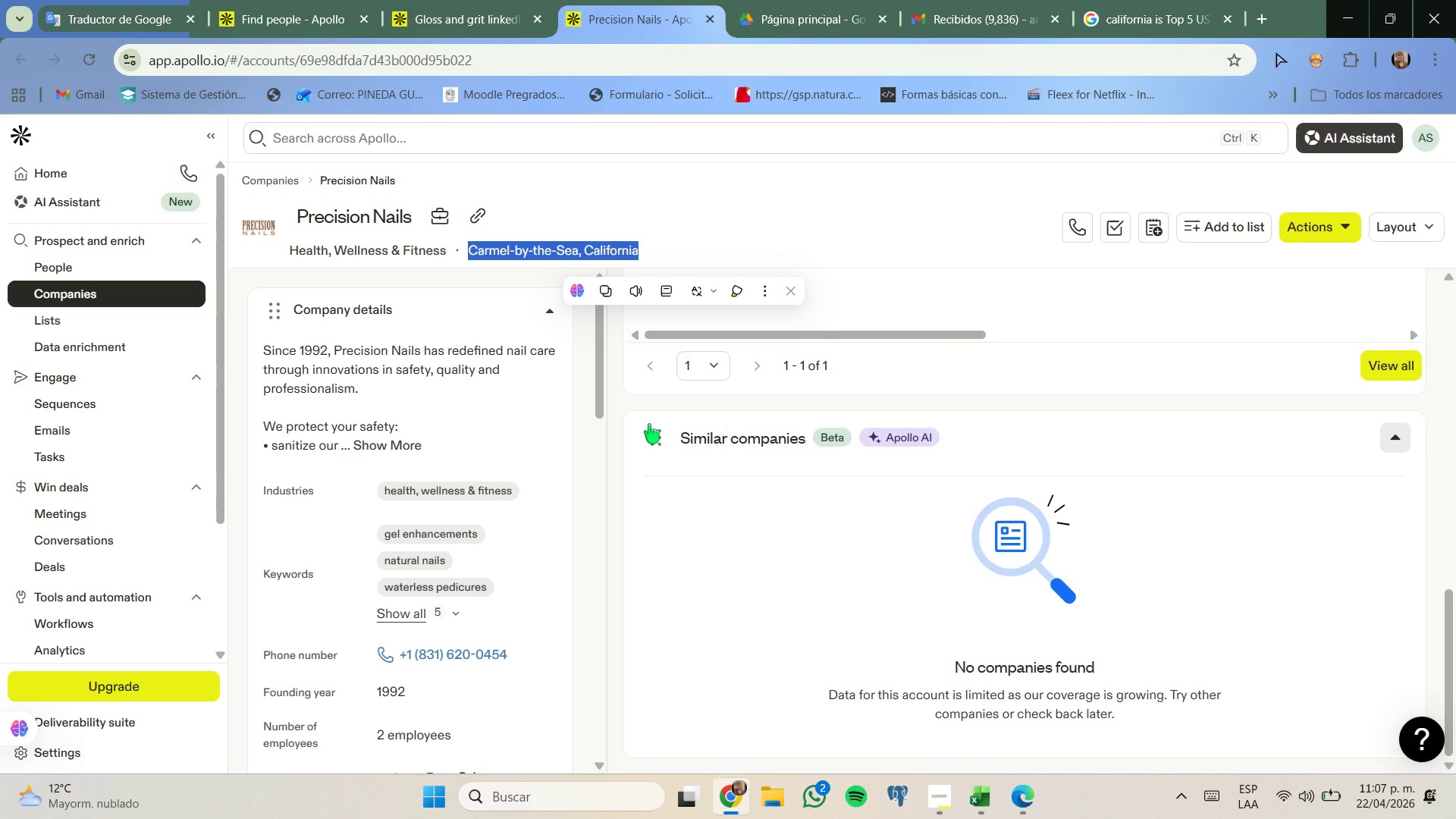 
left_click([155, 401])
 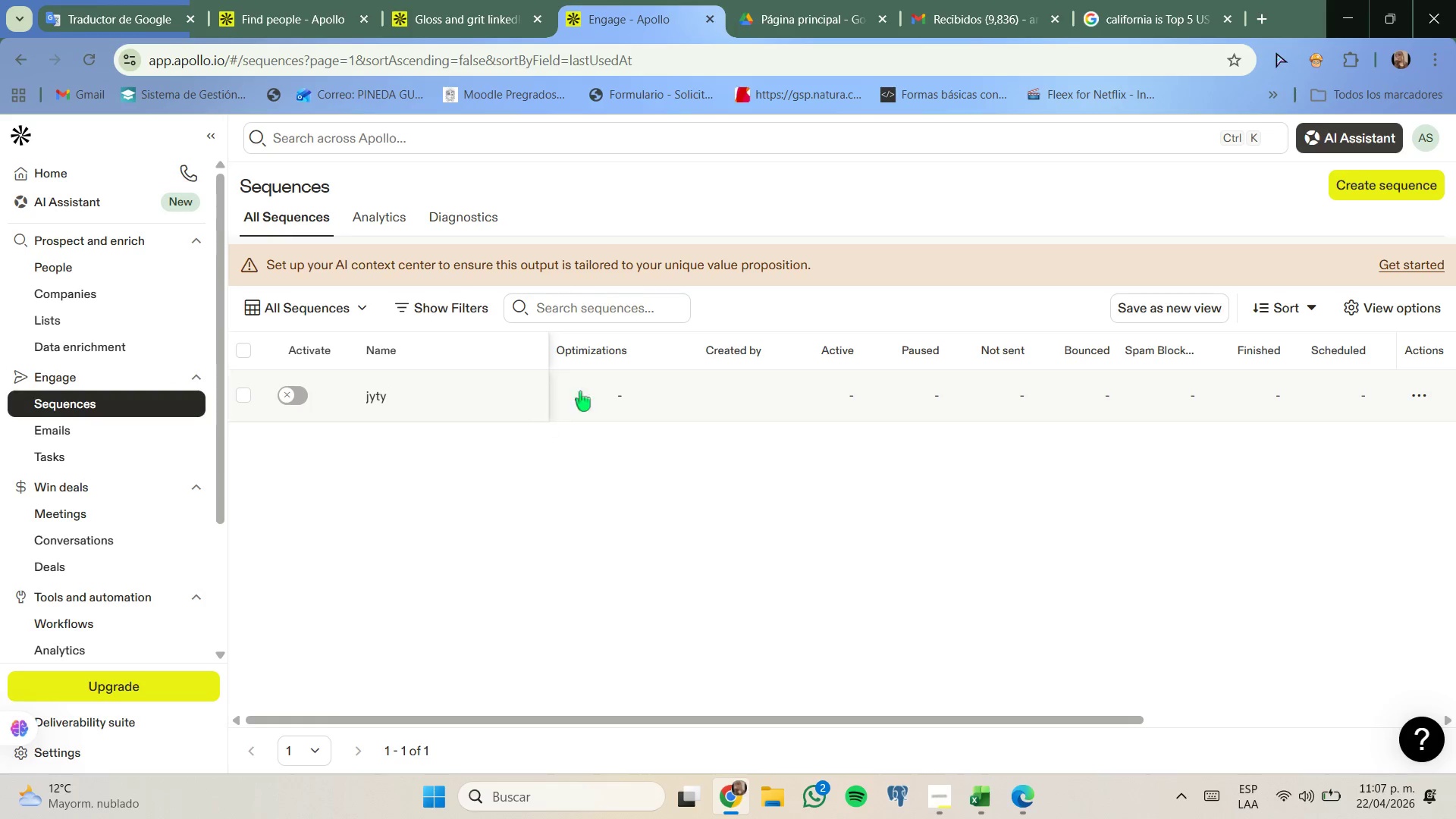 
wait(9.94)
 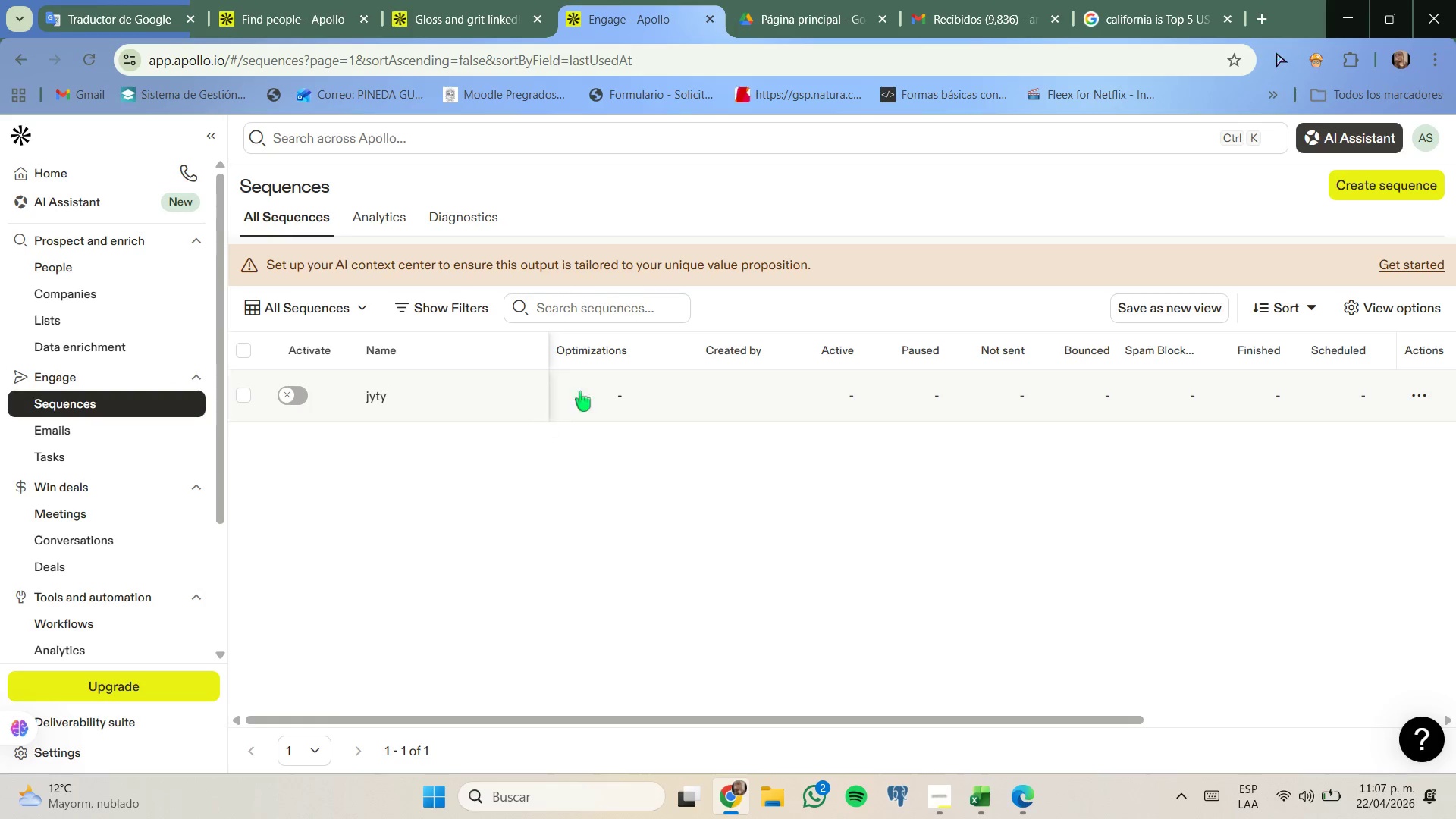 
type(gloss and grist )
key(Backspace)
key(Backspace)
key(Backspace)
type(t linkedln outreach)
 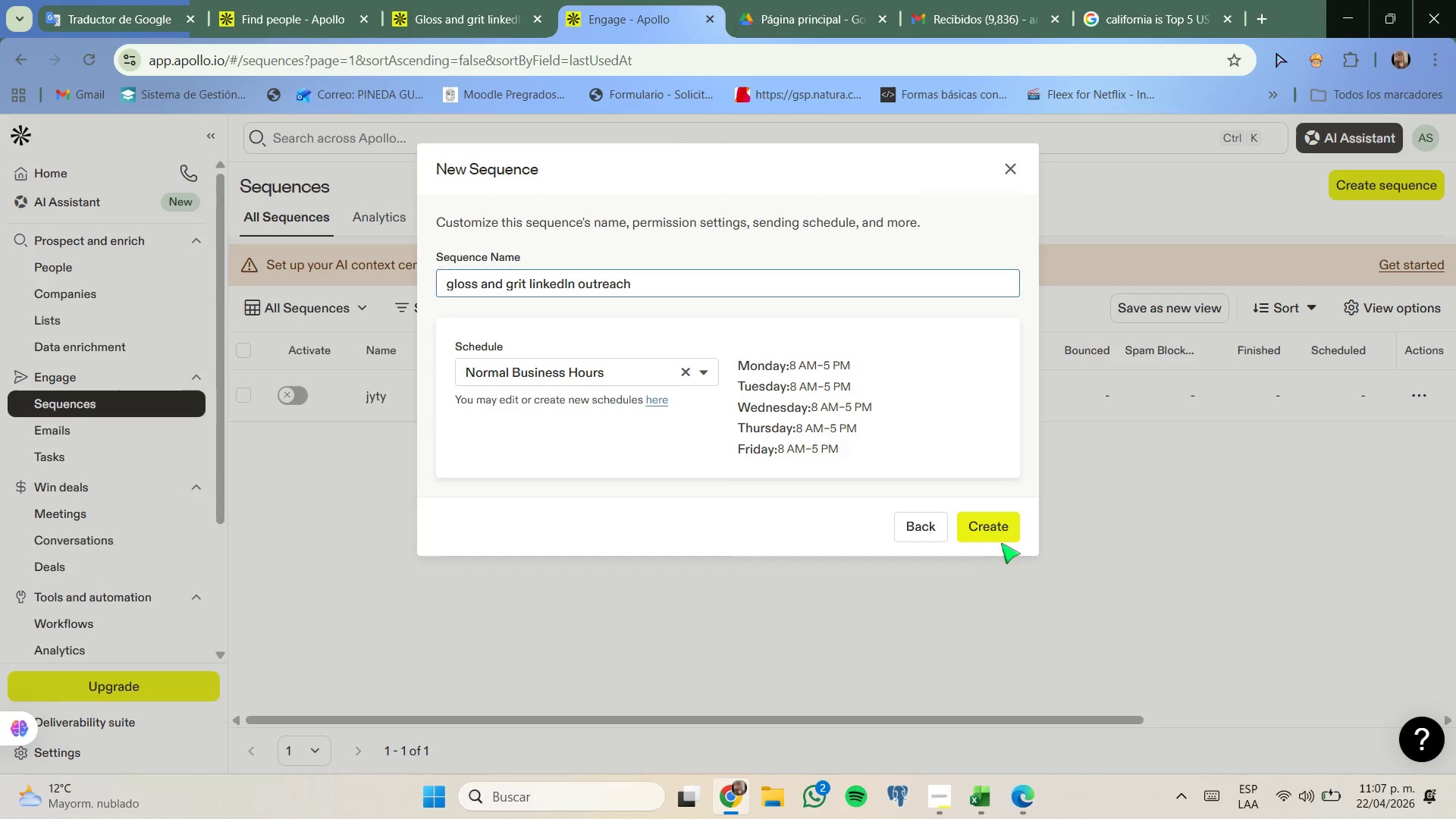 
left_click([999, 539])
 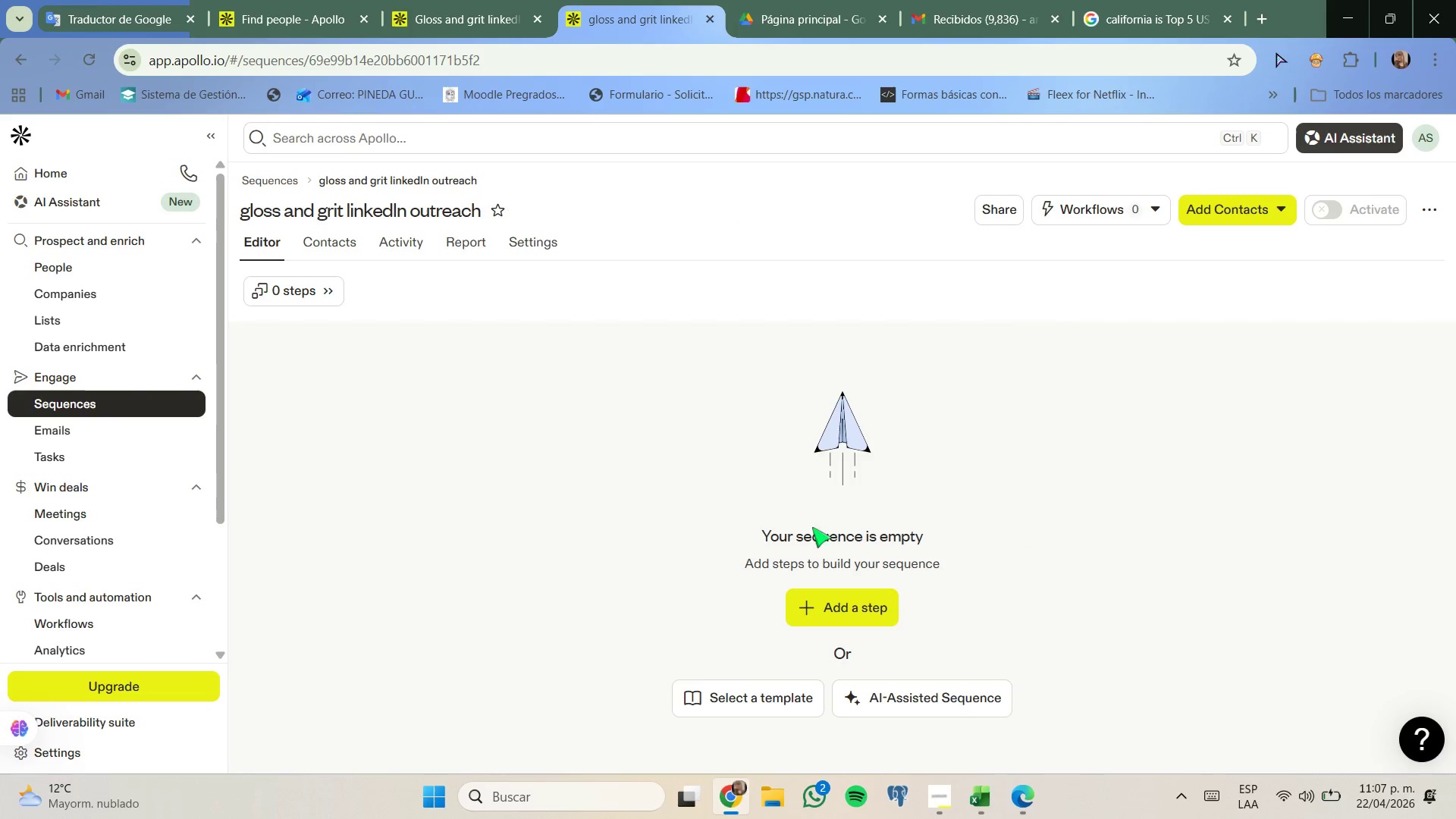 
left_click([870, 597])
 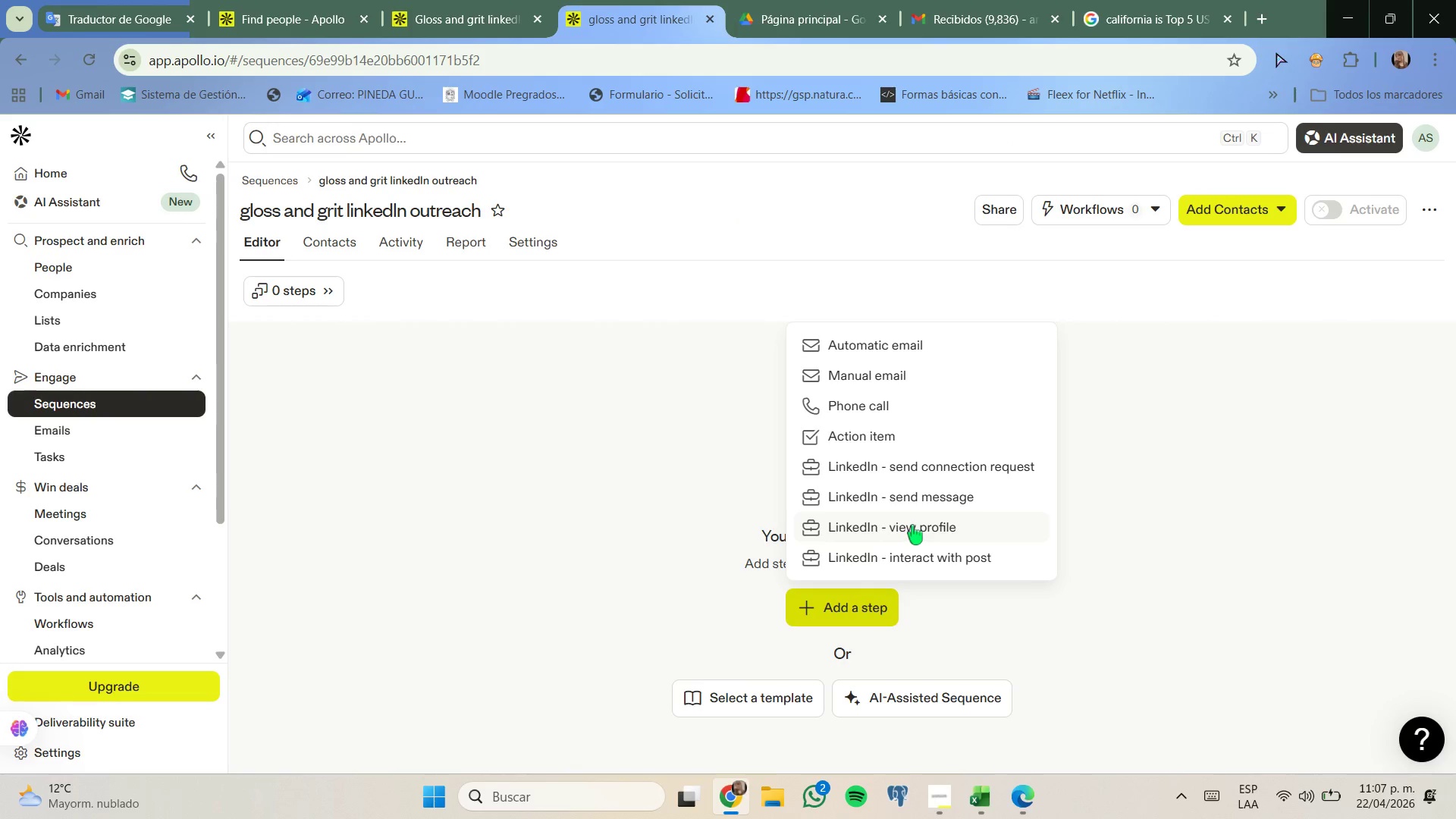 
left_click([912, 523])
 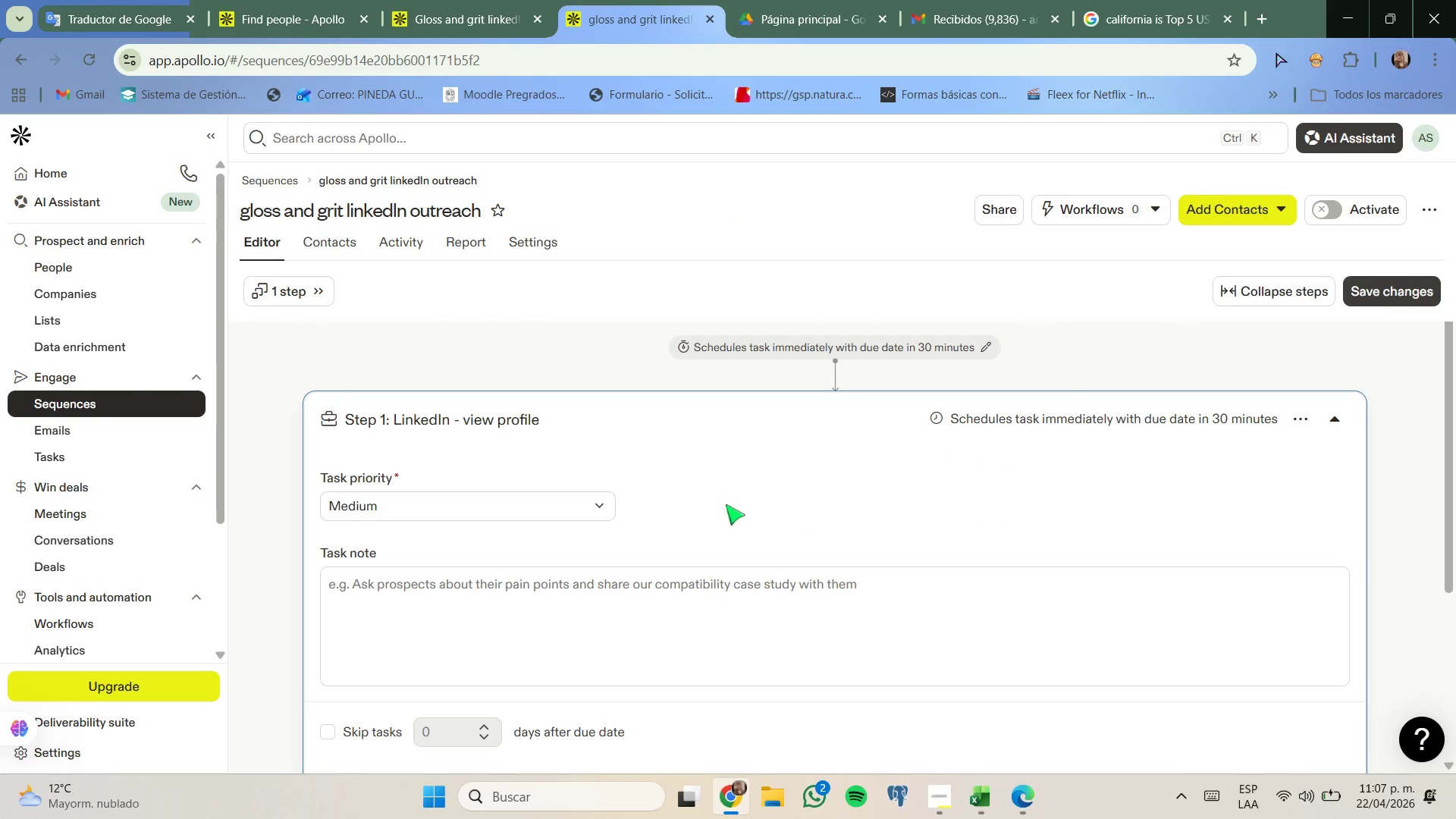 
scroll: coordinate [585, 532], scroll_direction: down, amount: 3.0
 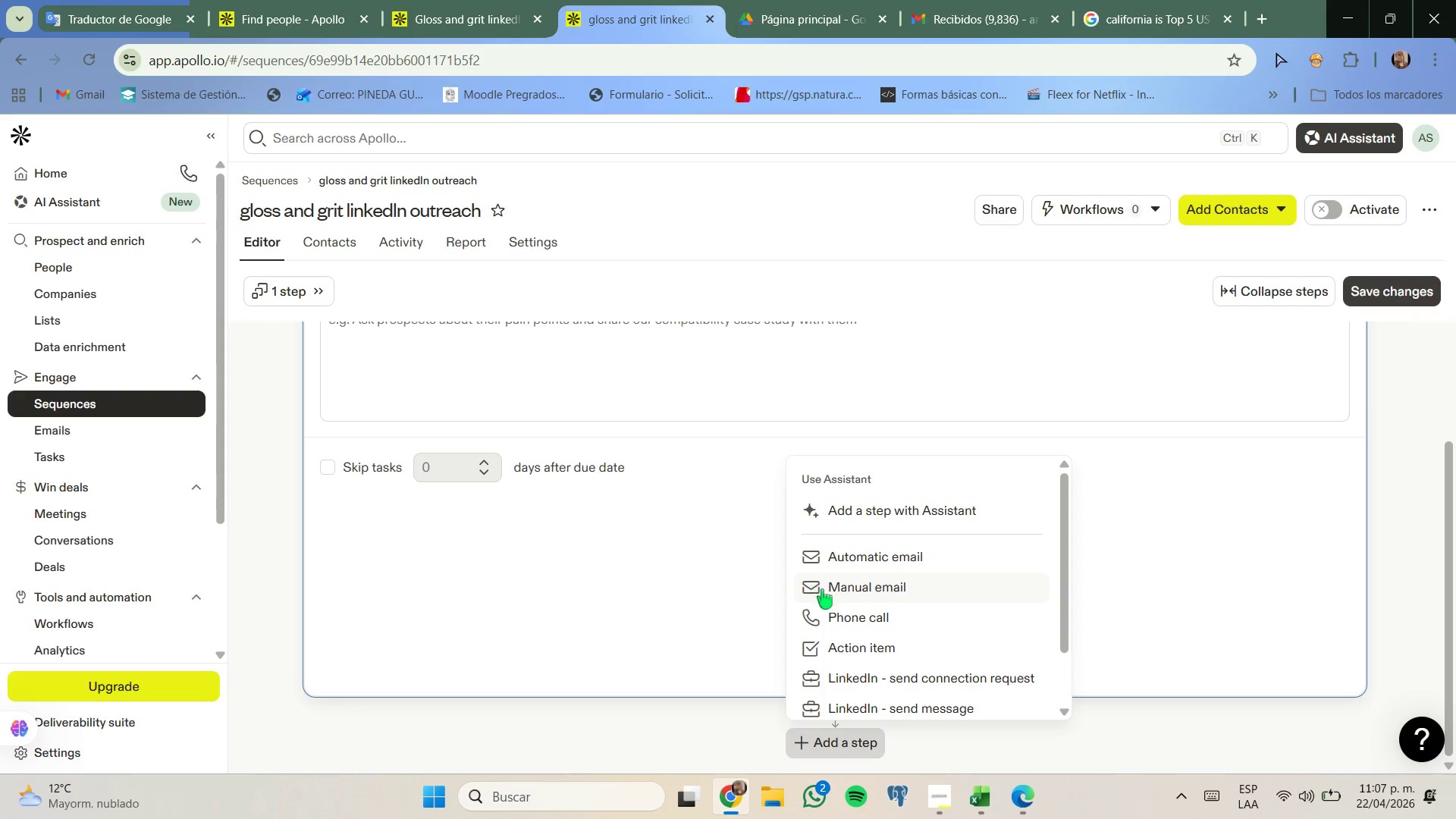 
wait(5.03)
 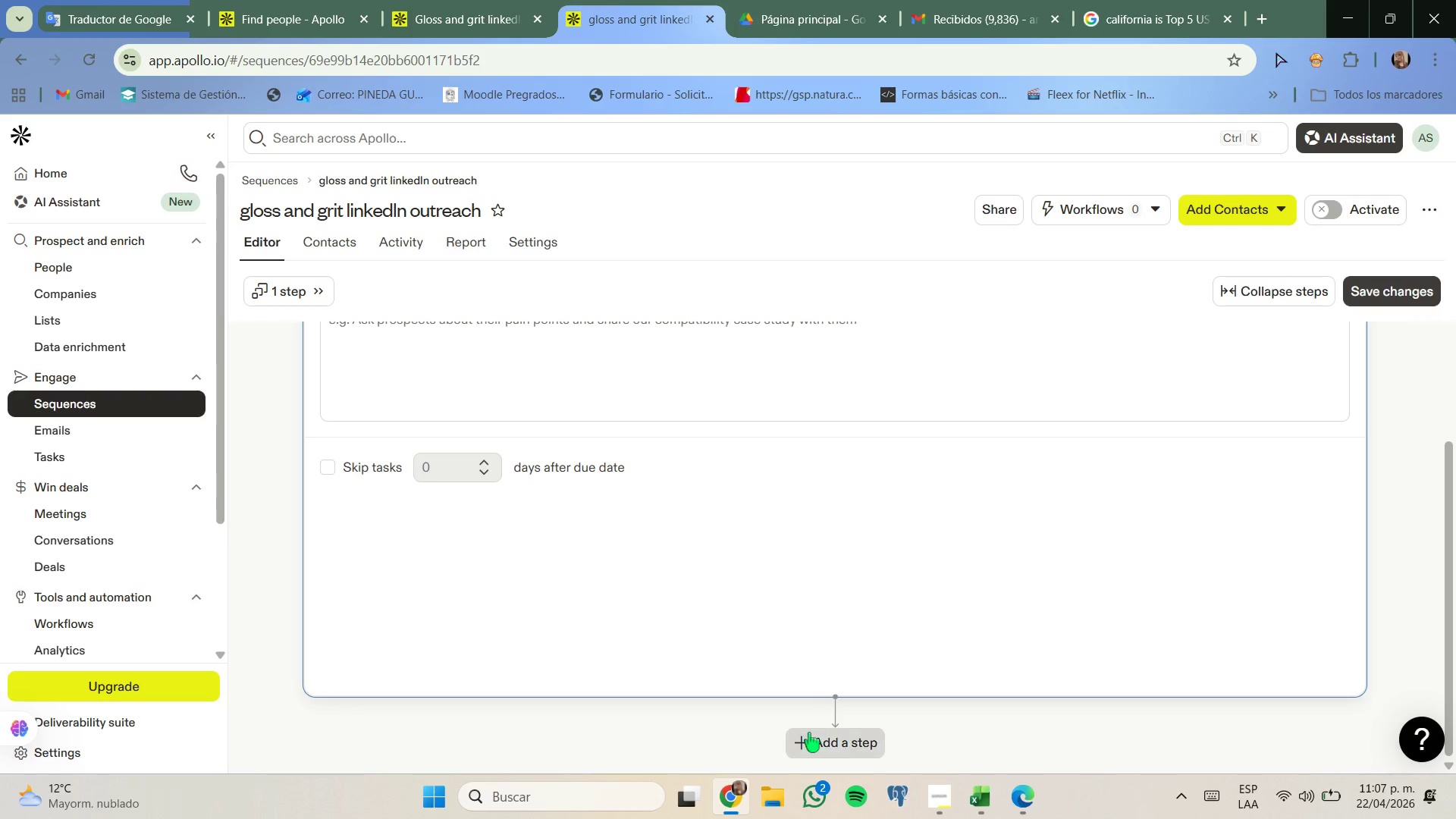 
scroll: coordinate [965, 645], scroll_direction: down, amount: 1.0
 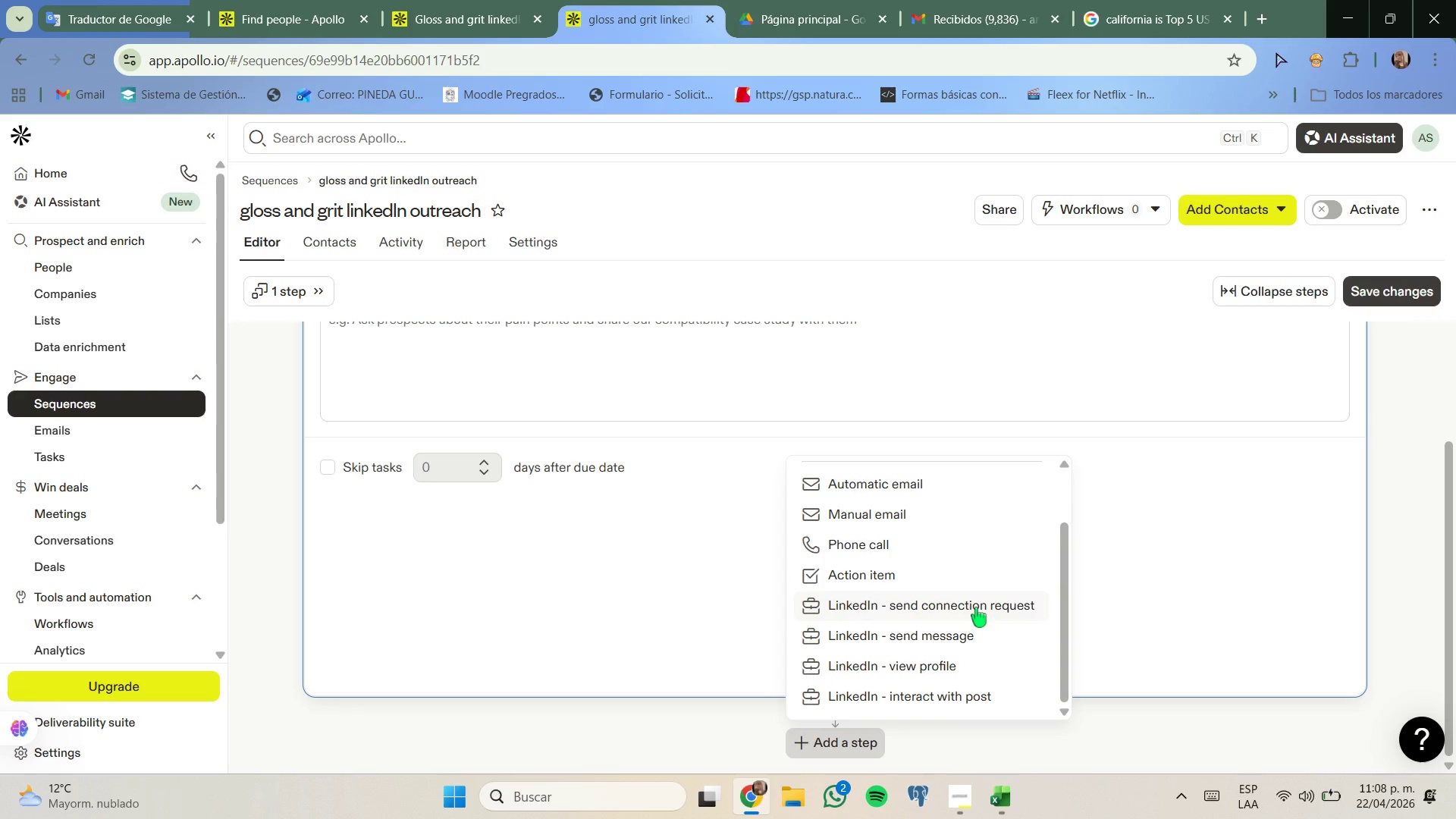 
left_click([976, 607])
 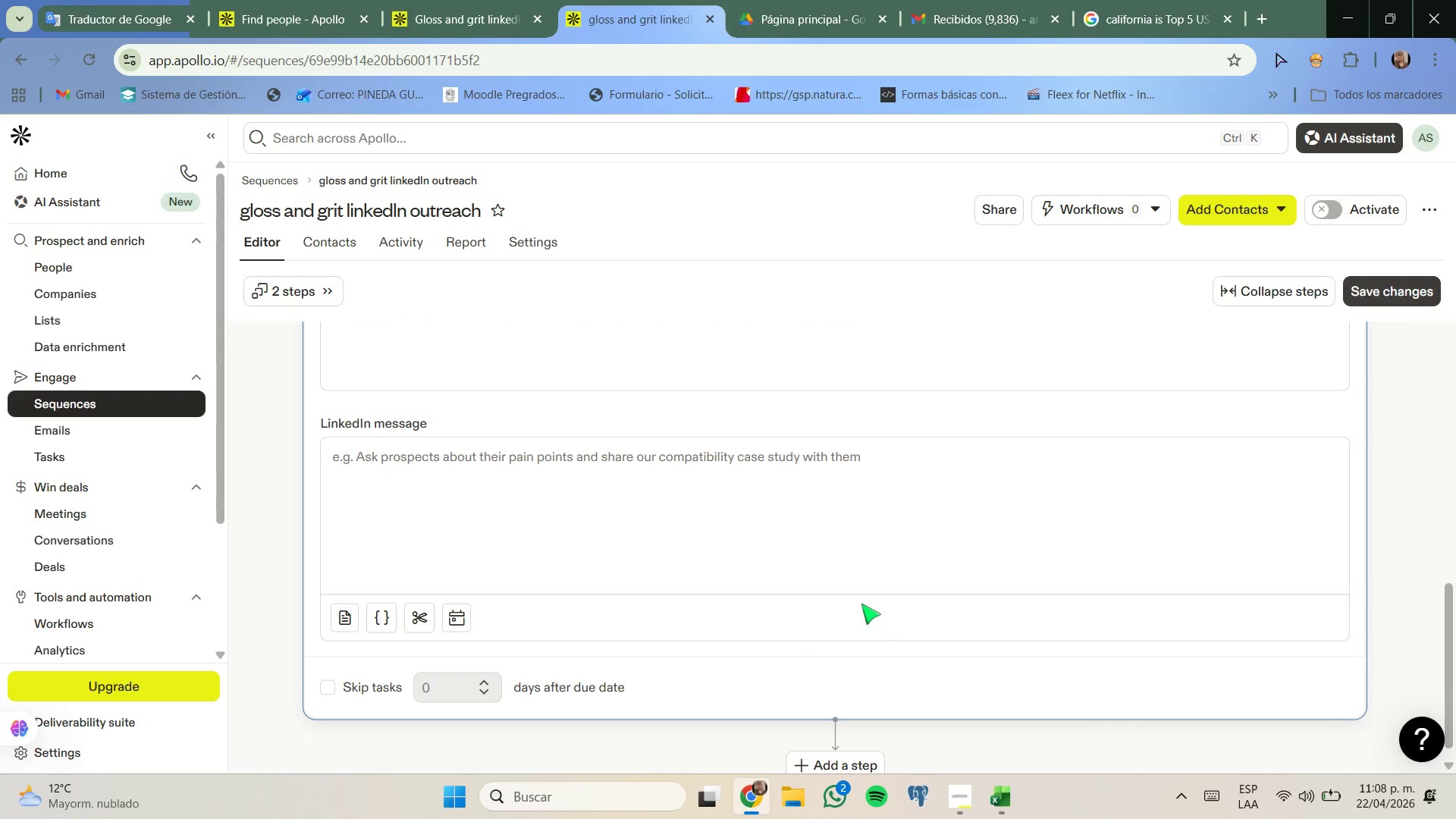 
scroll: coordinate [768, 543], scroll_direction: none, amount: 0.0
 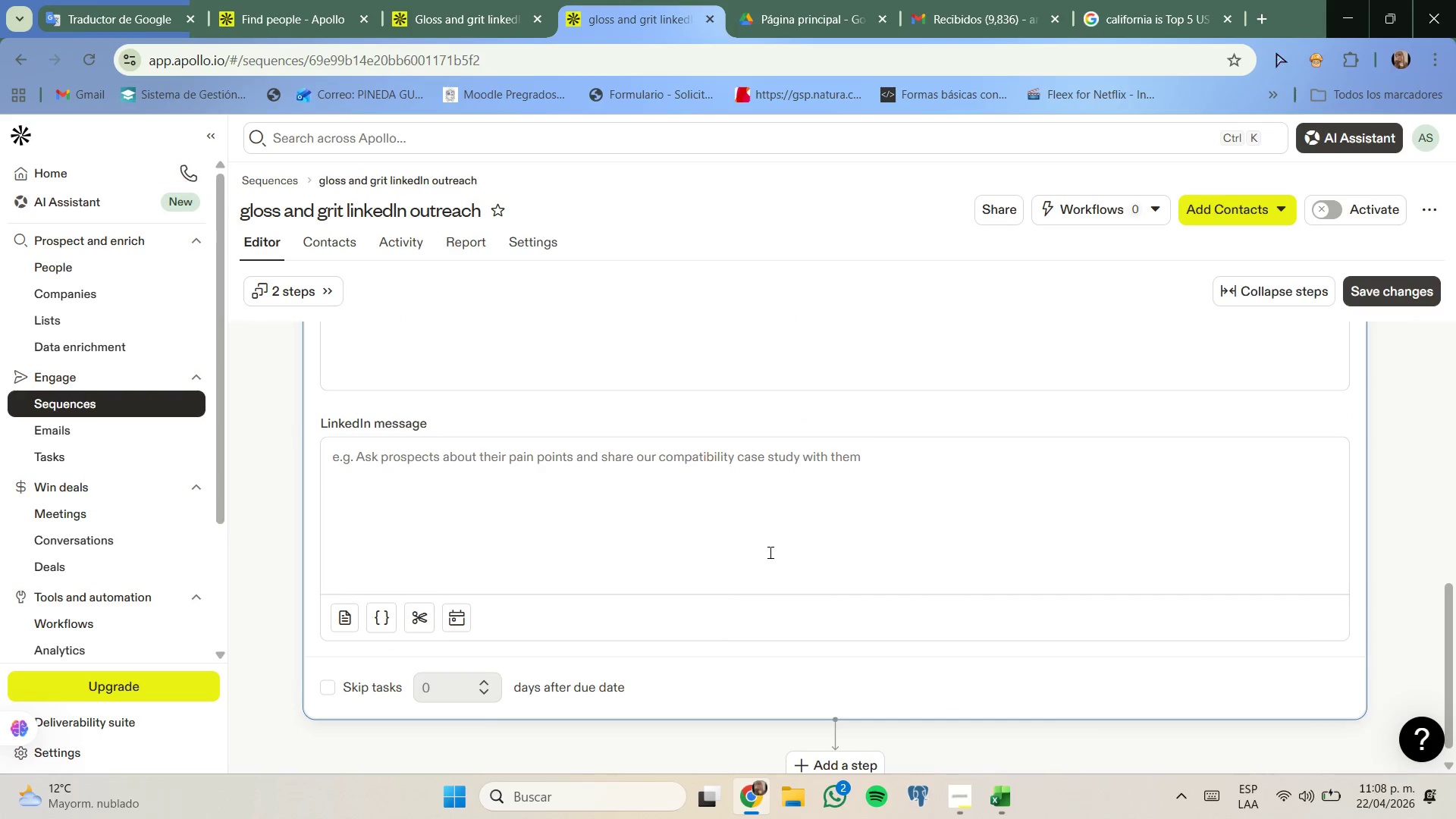 
left_click([769, 552])
 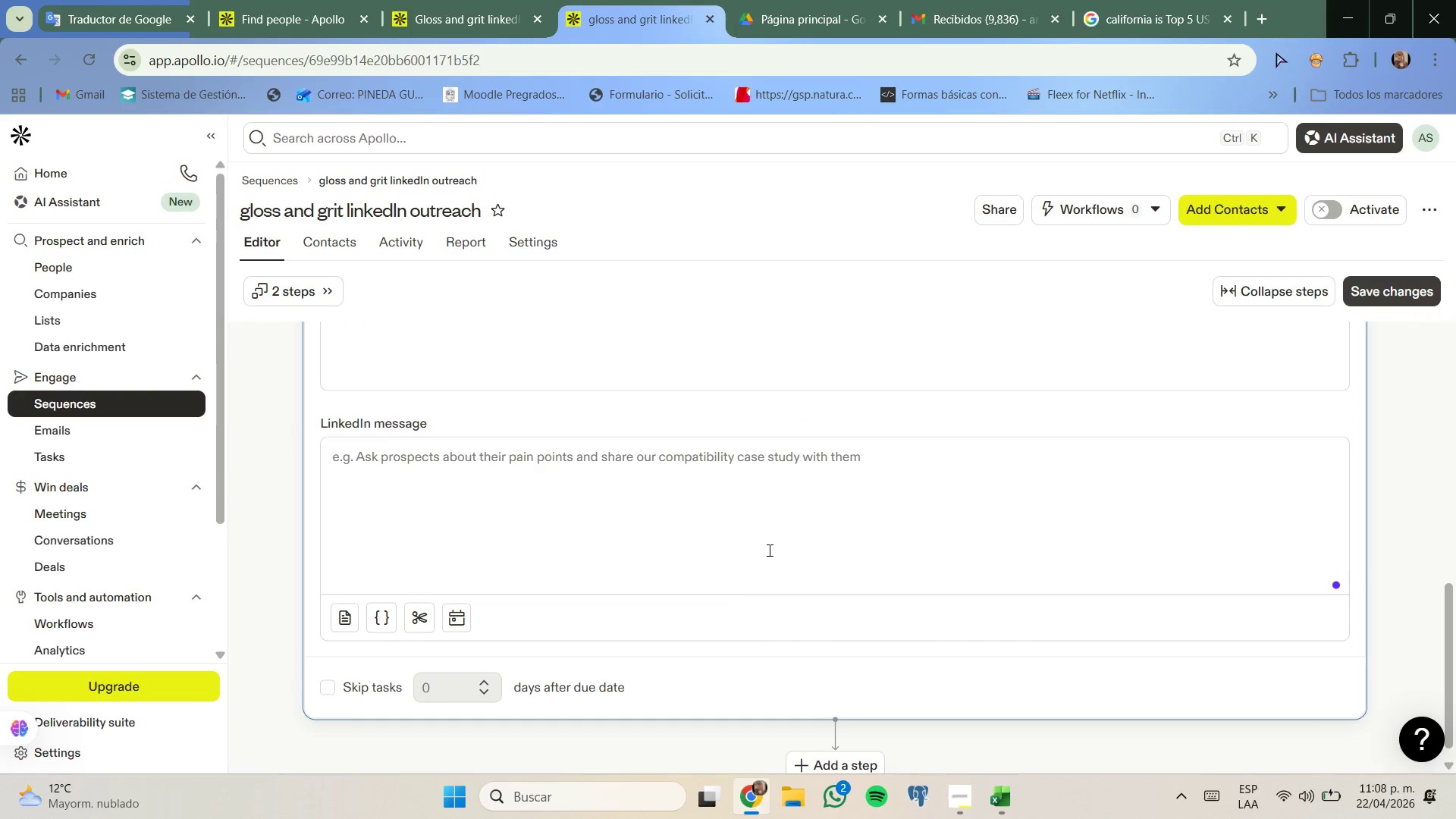 
key(CapsLock)
 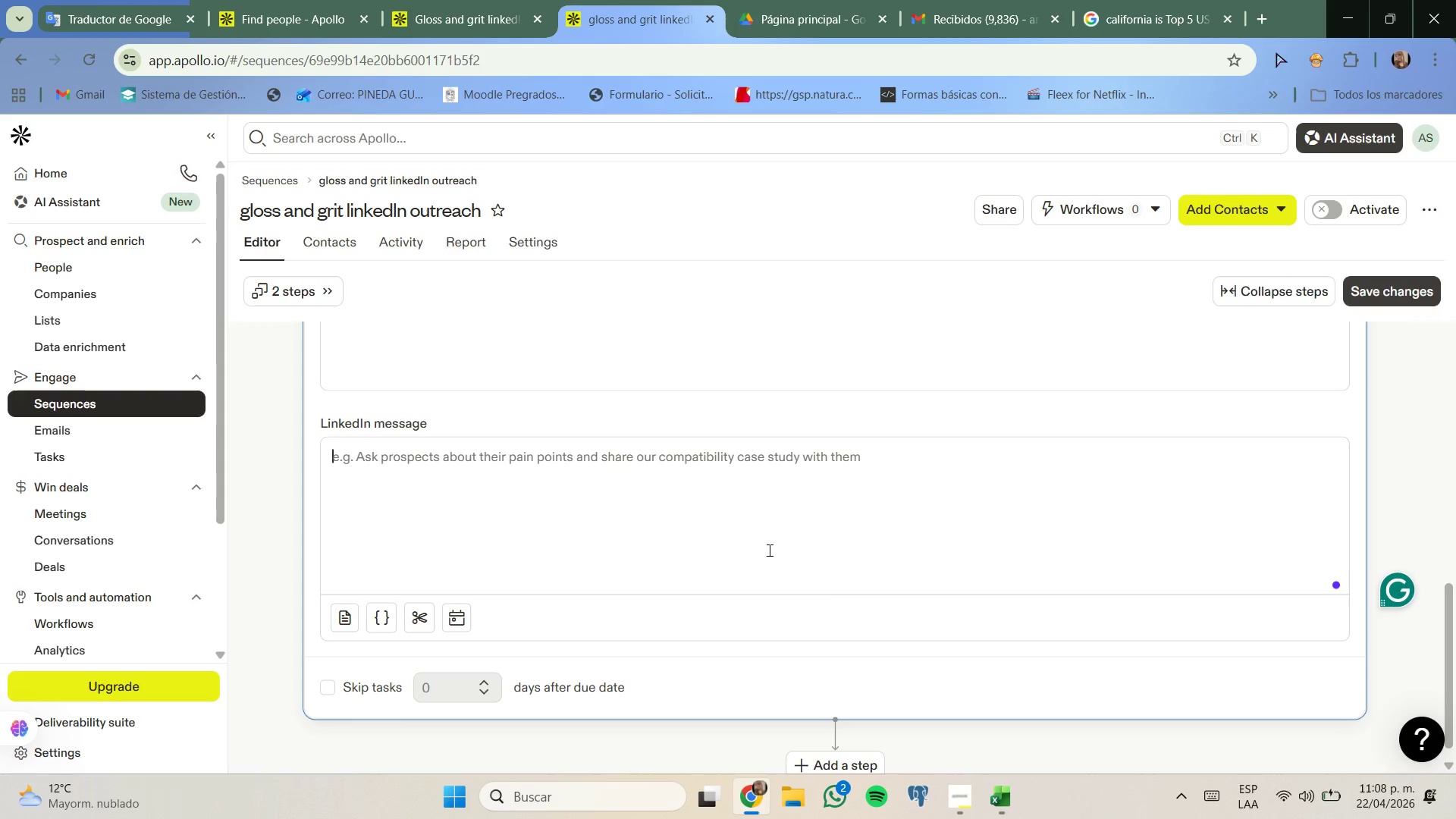 
key(H)
 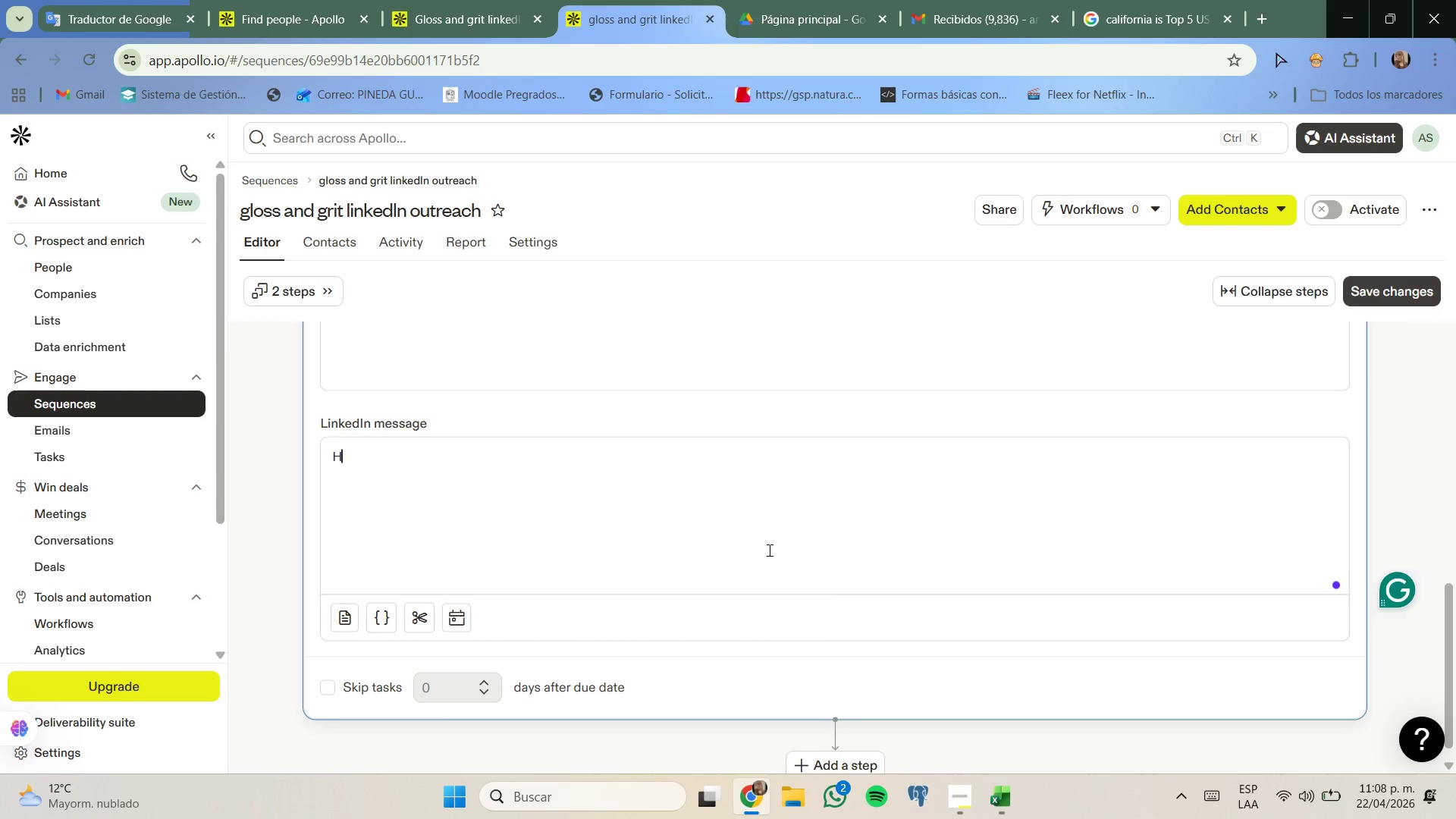 
key(CapsLock)
 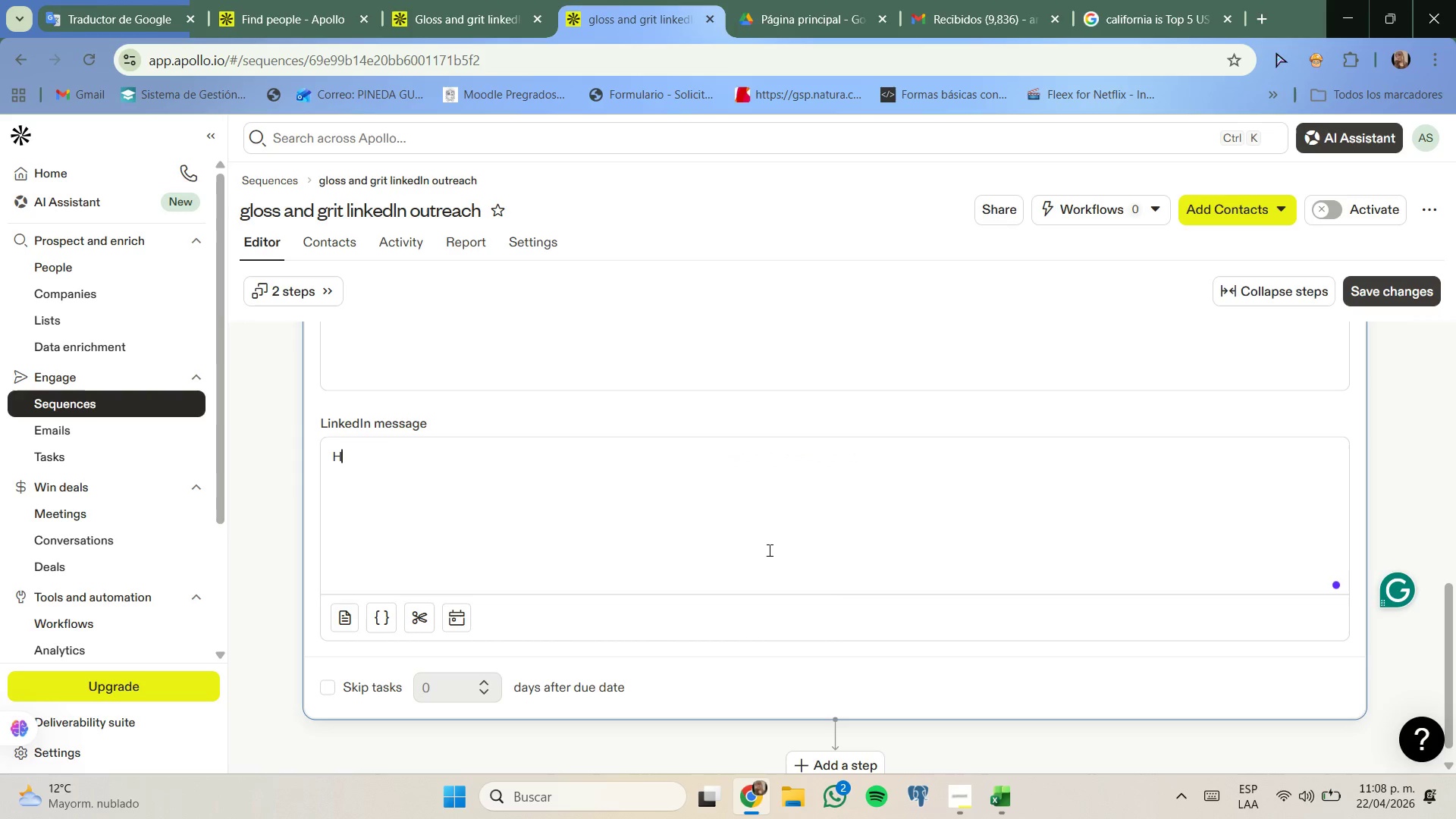 
key(I)
 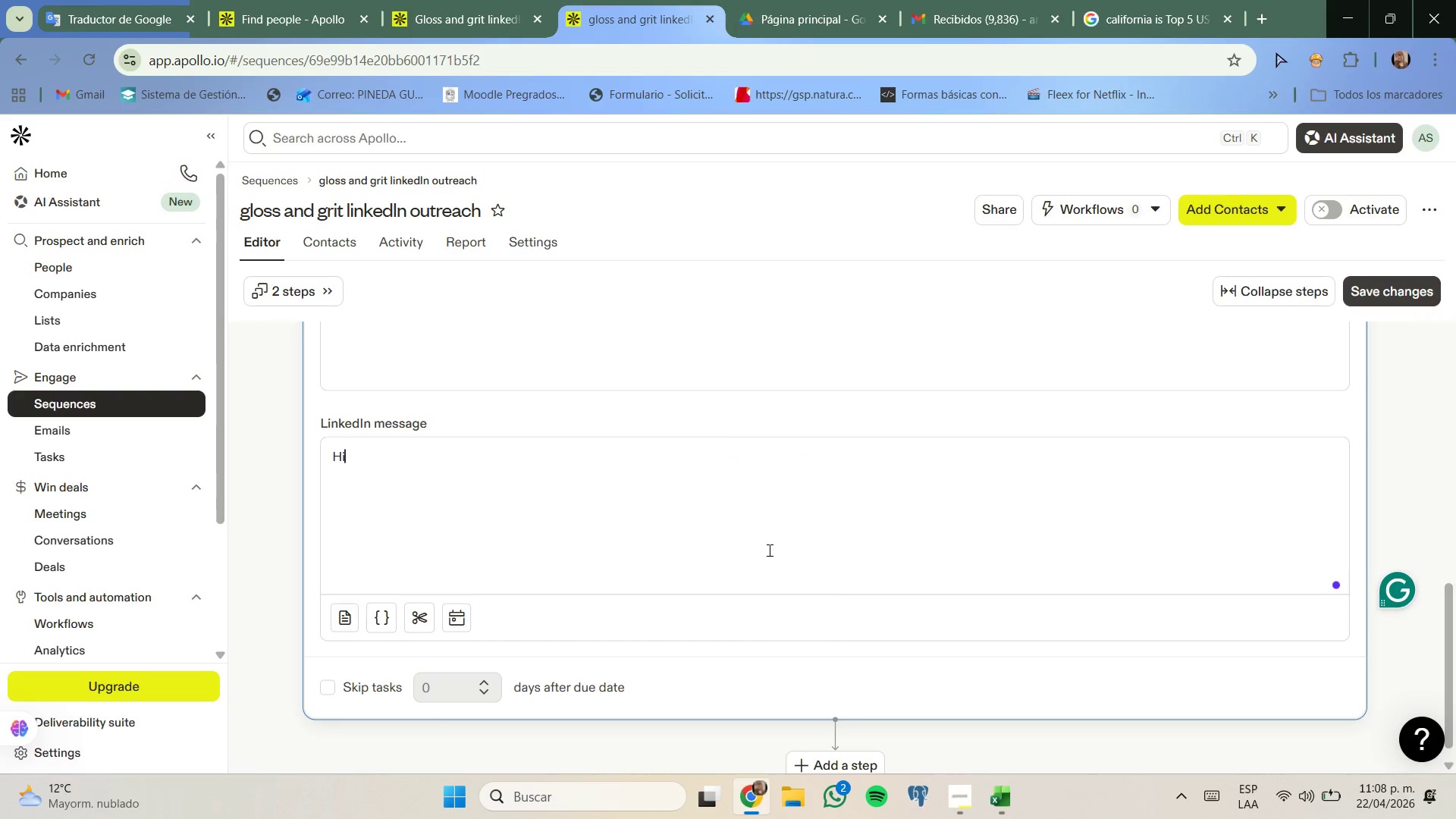 
key(Space)
 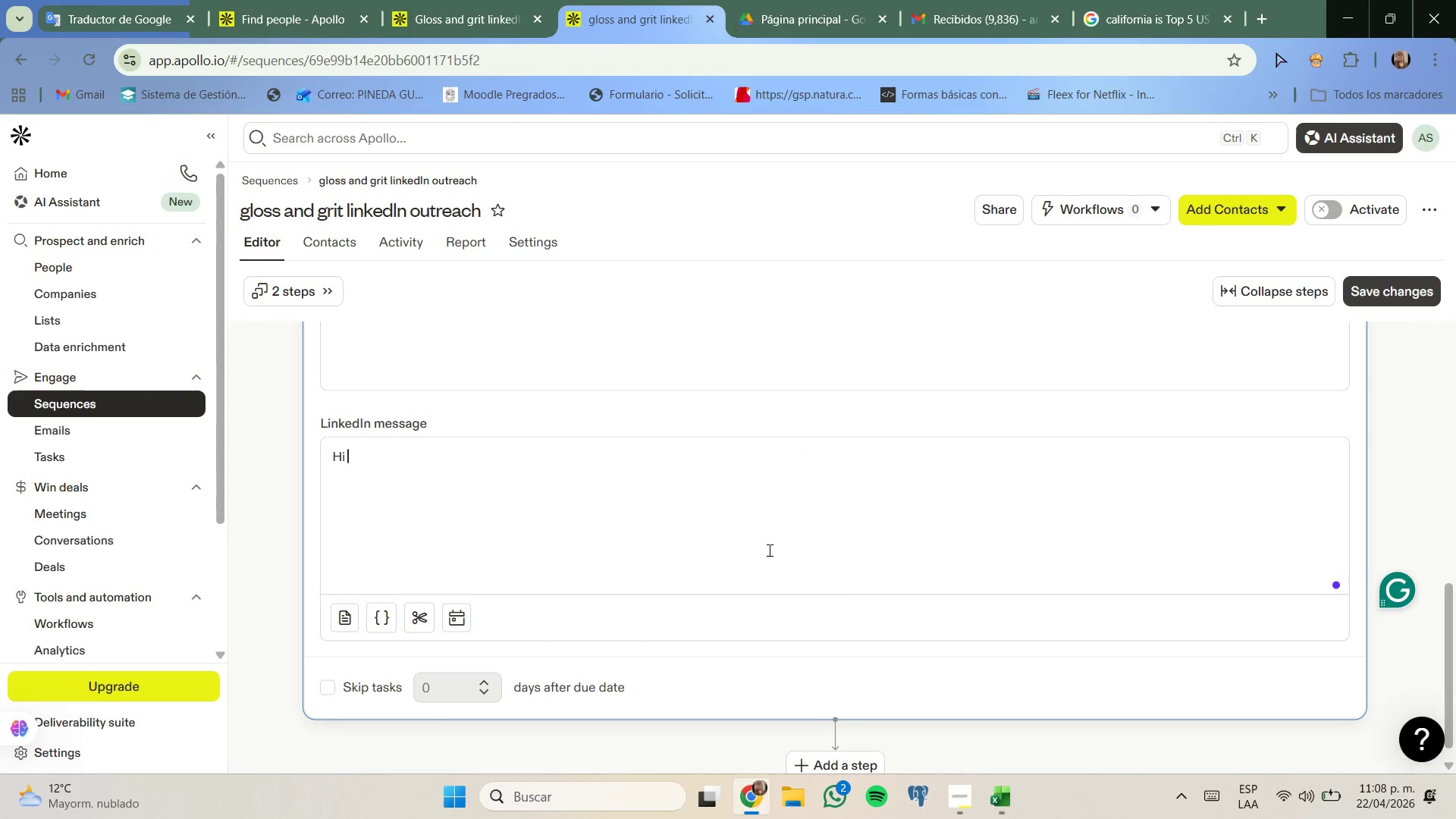 
key(Quote)
 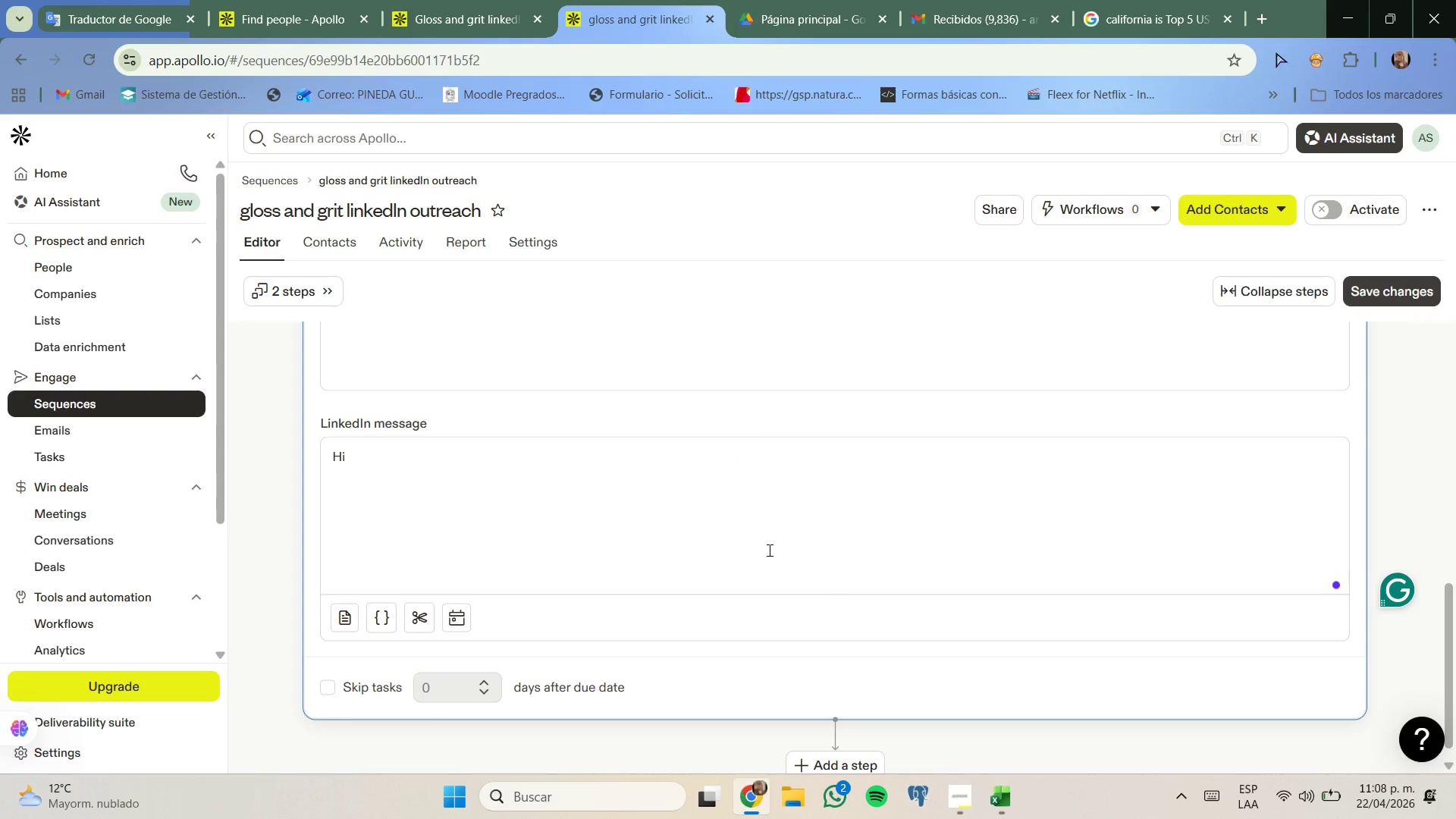 
key(Quote)
 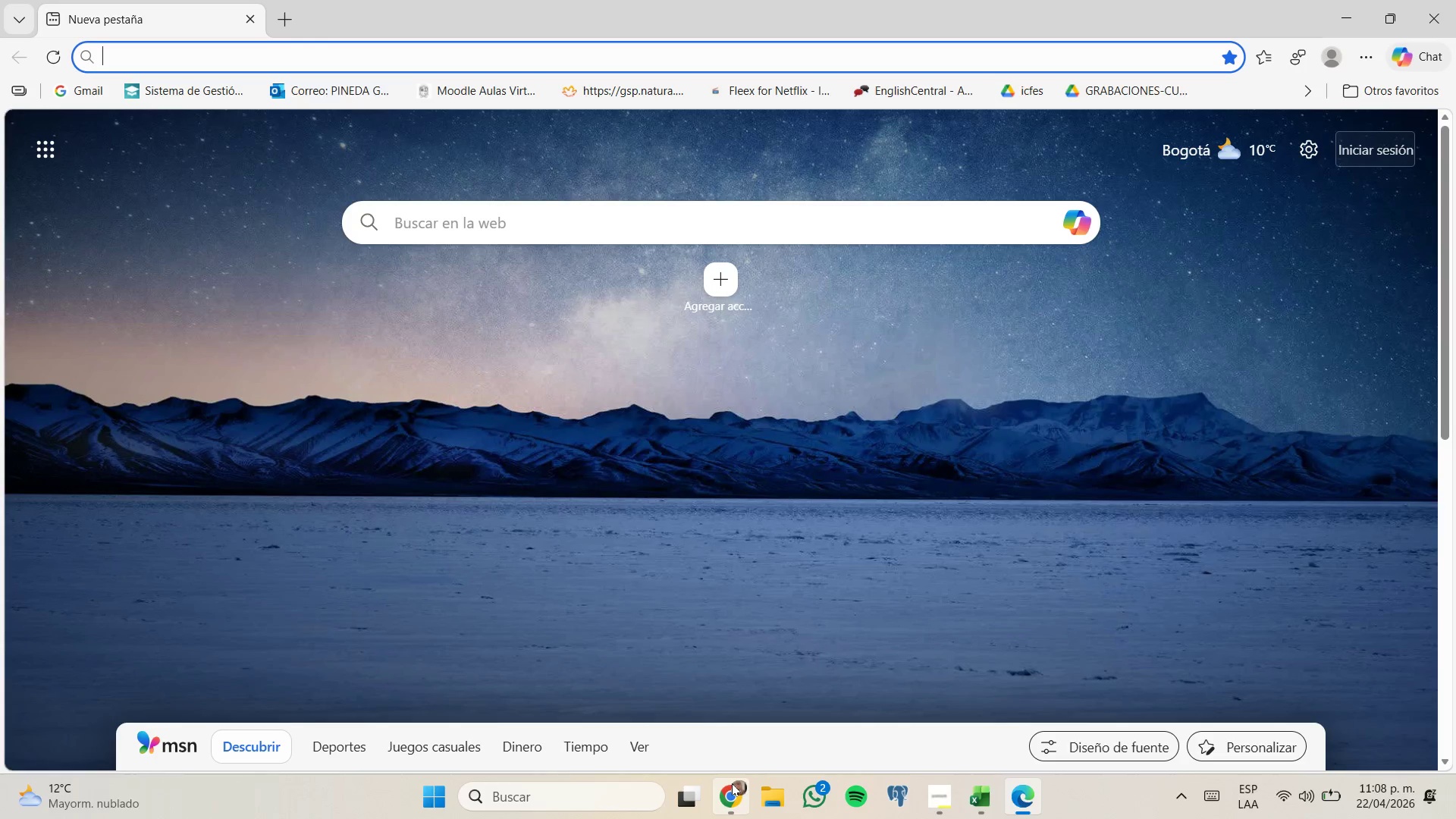 
wait(6.36)
 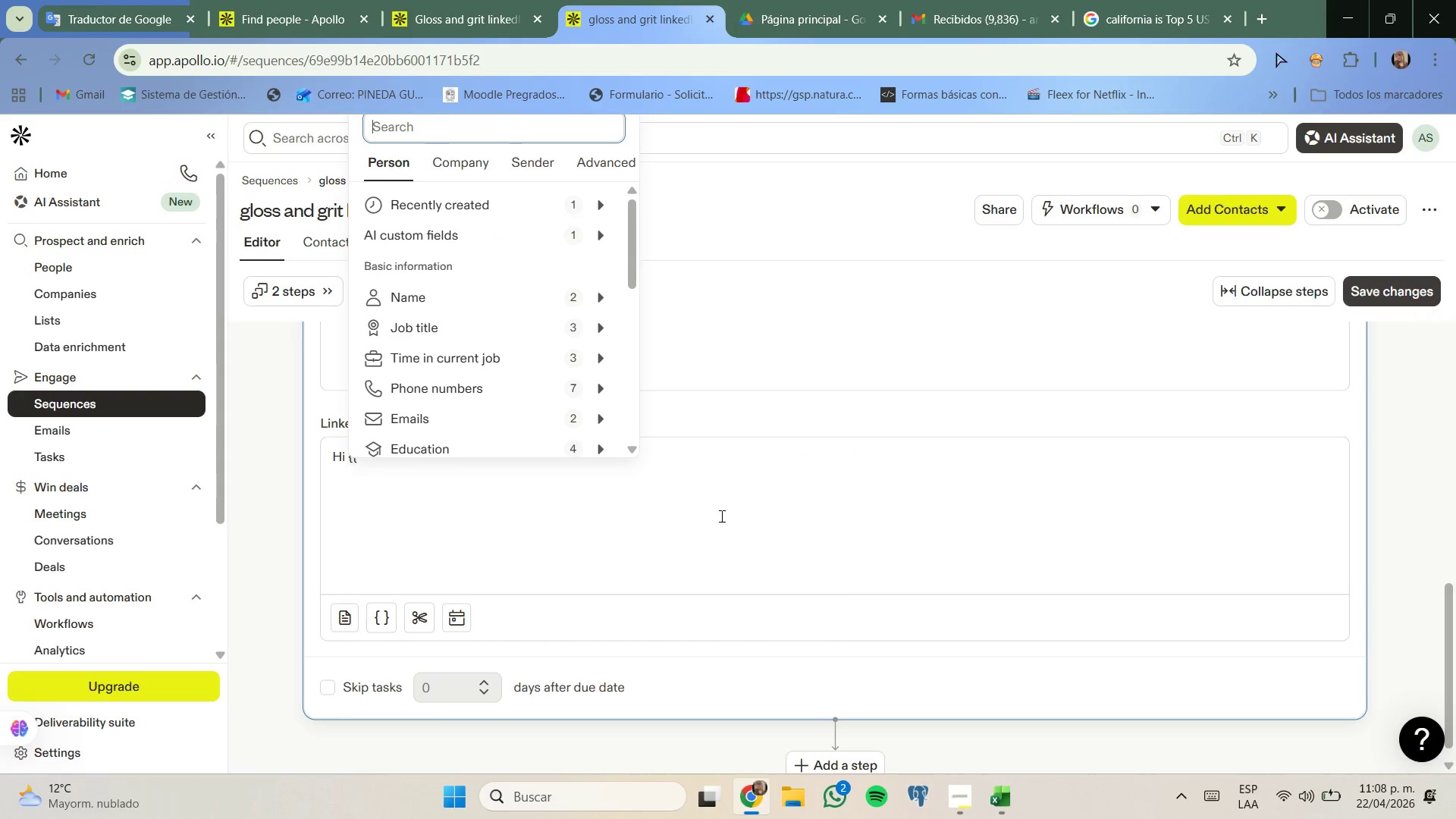 
left_click([698, 304])
 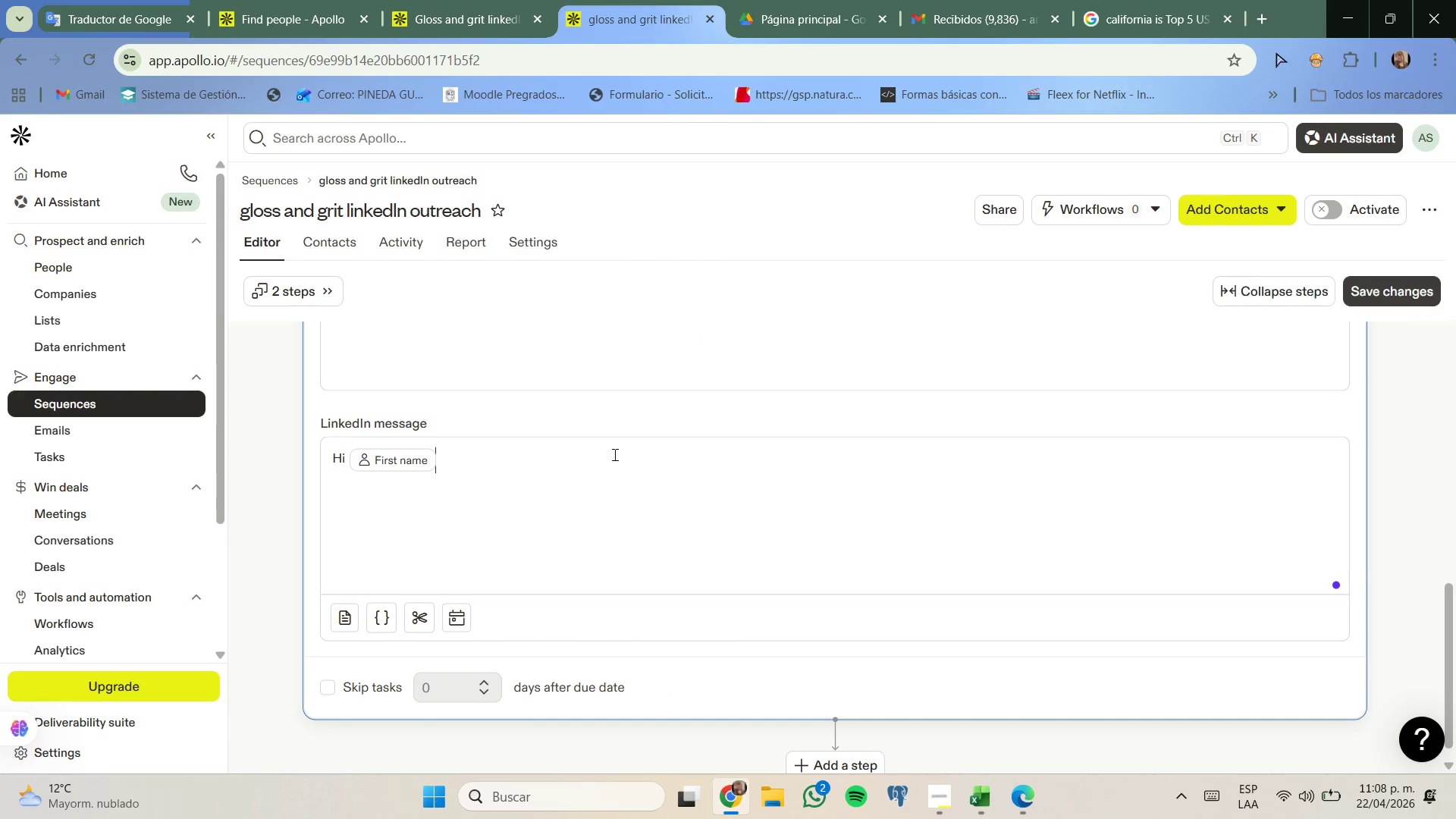 
key(Comma)
 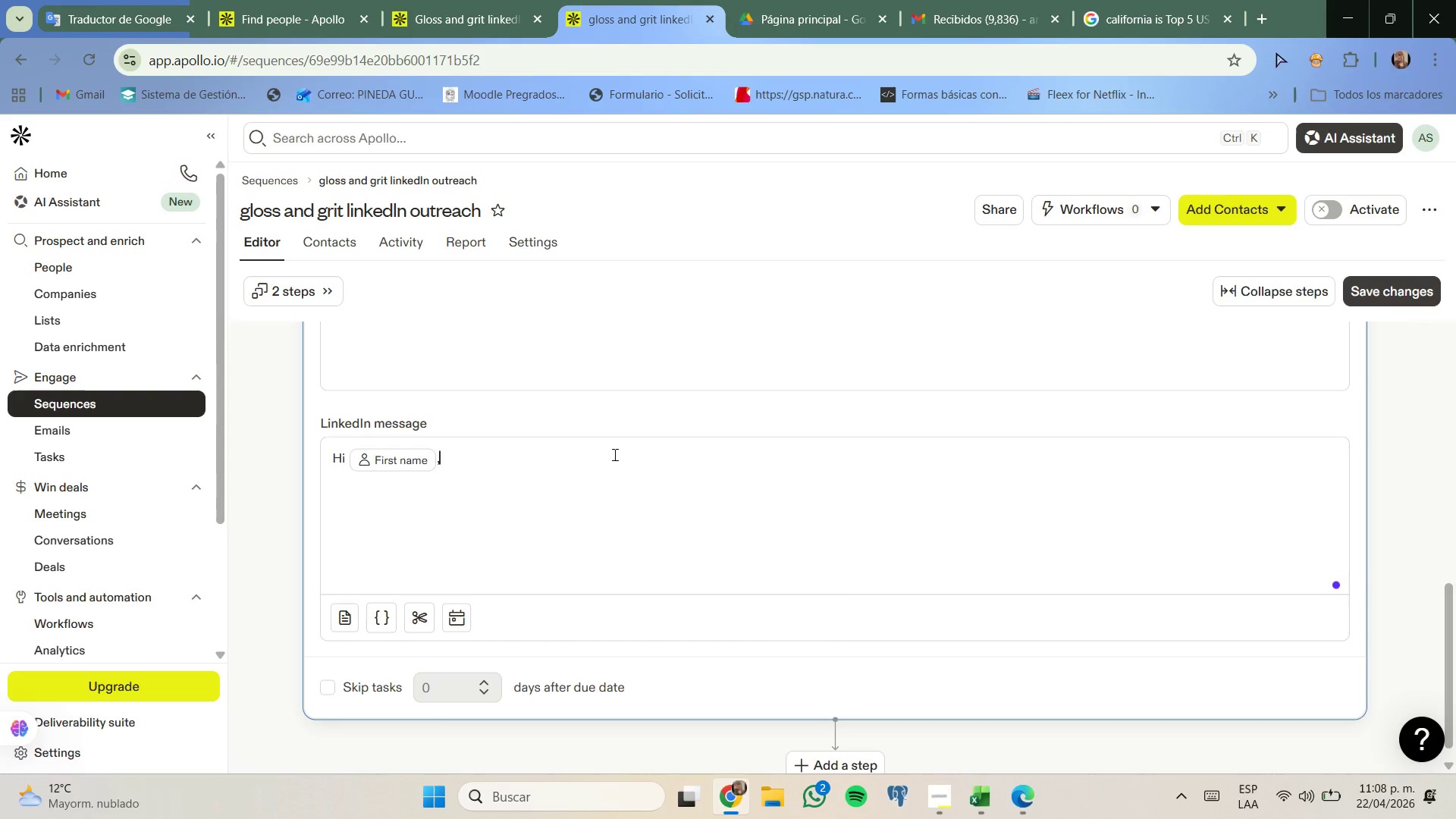 
key(Space)
 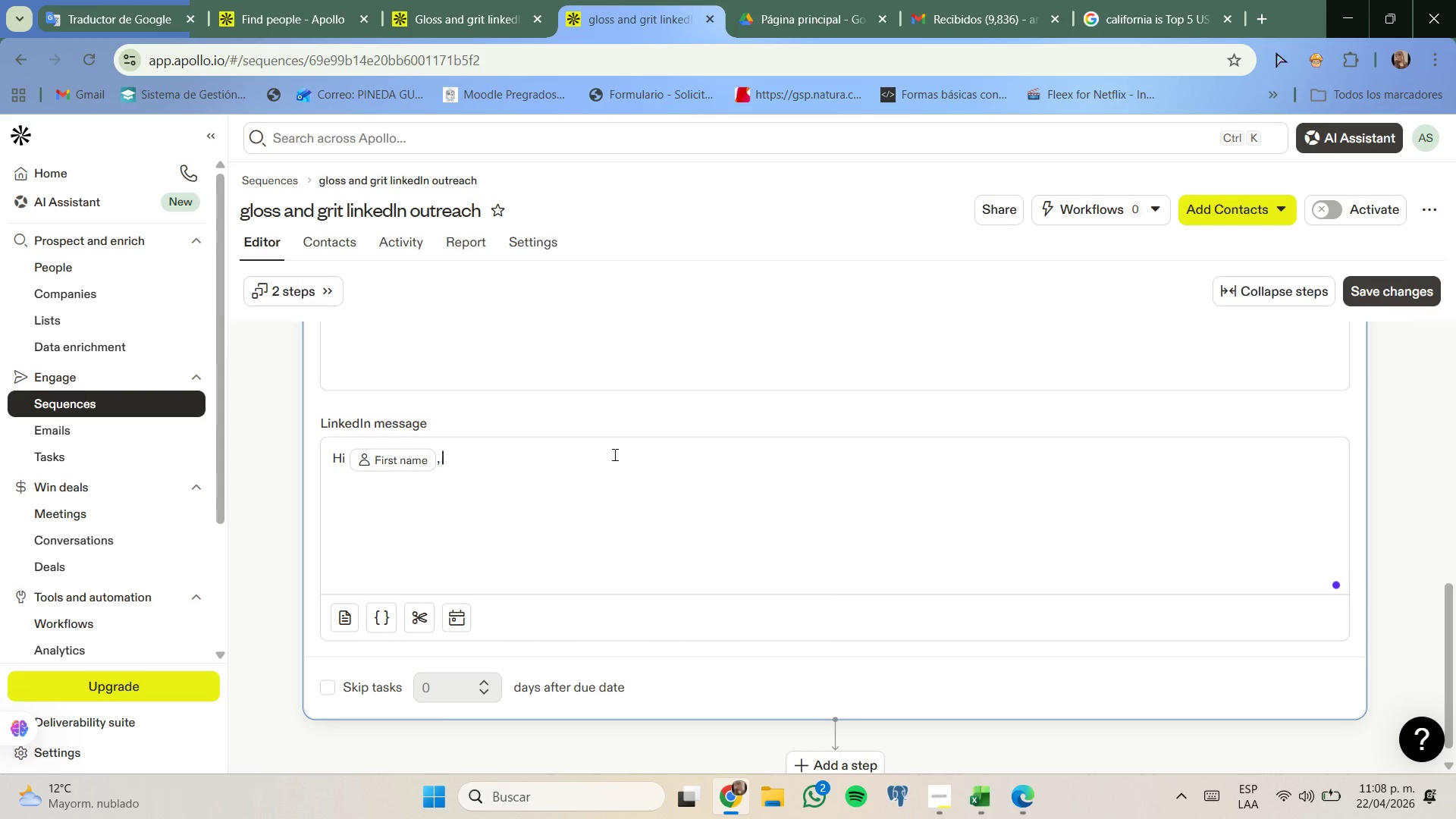 
key(Enter)
 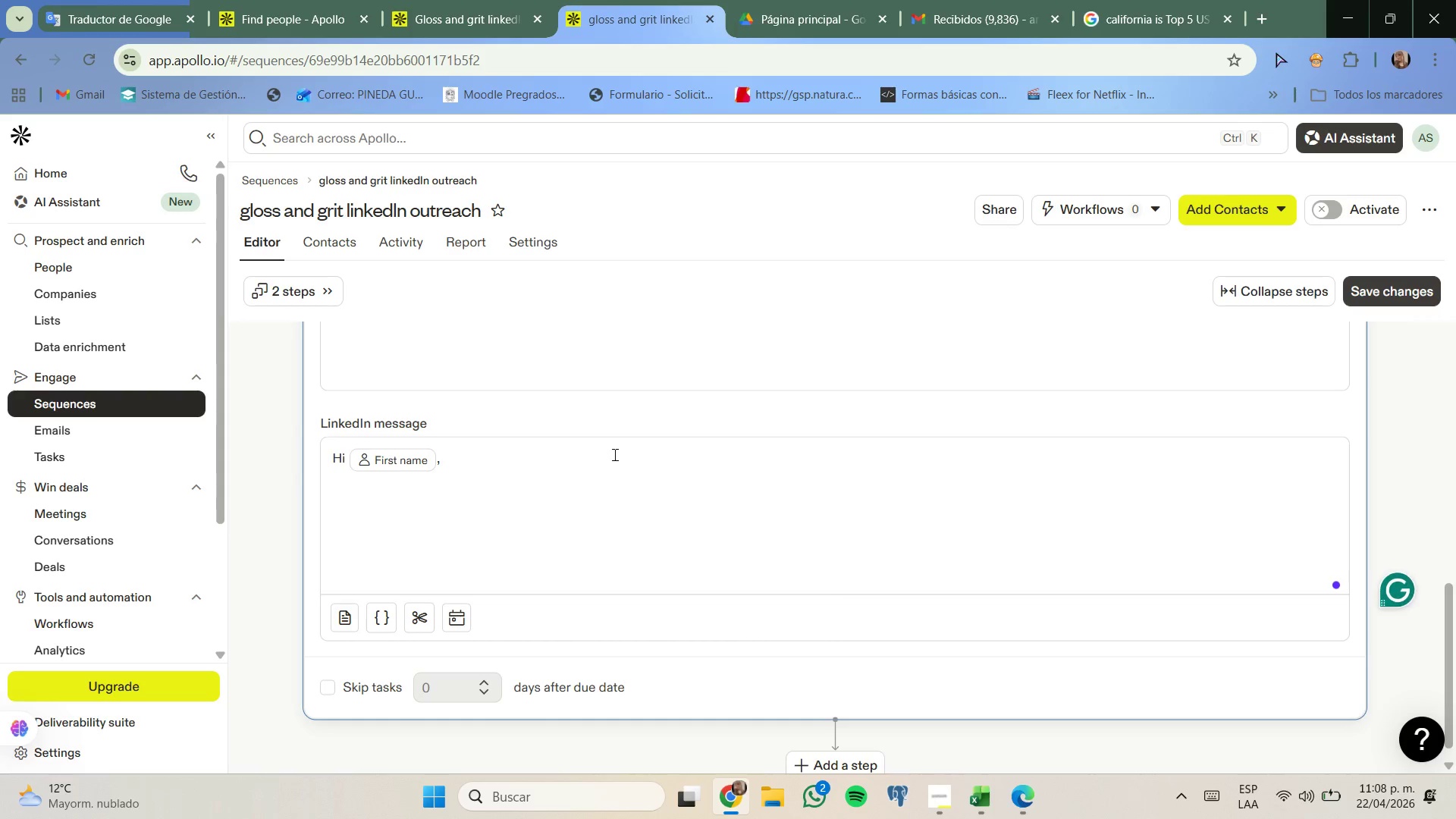 
key(Tab)
type(i)
key(Backspace)
key(Backspace)
type(I came across your work at '')
 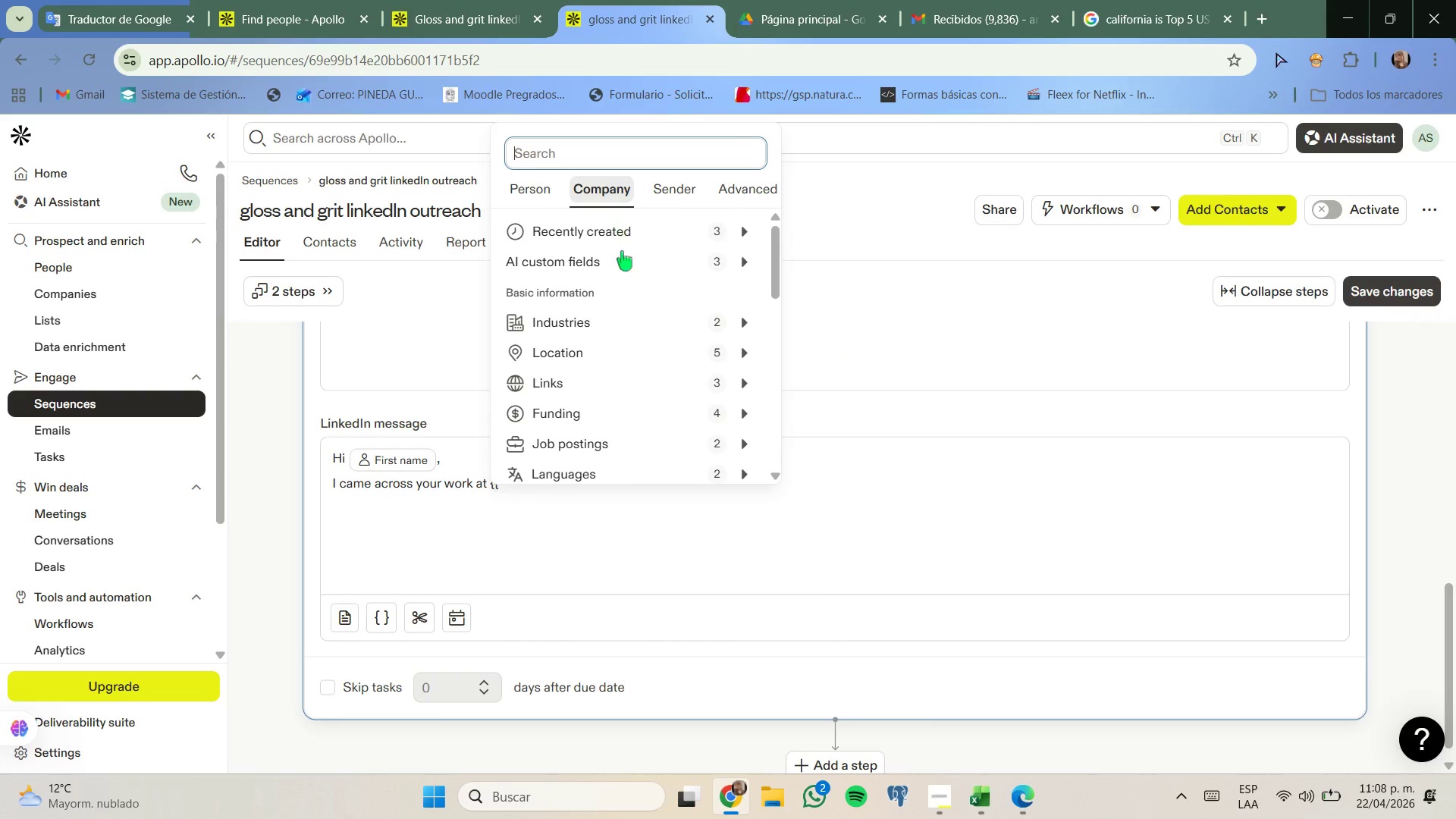 
scroll: coordinate [653, 403], scroll_direction: down, amount: 1.0
 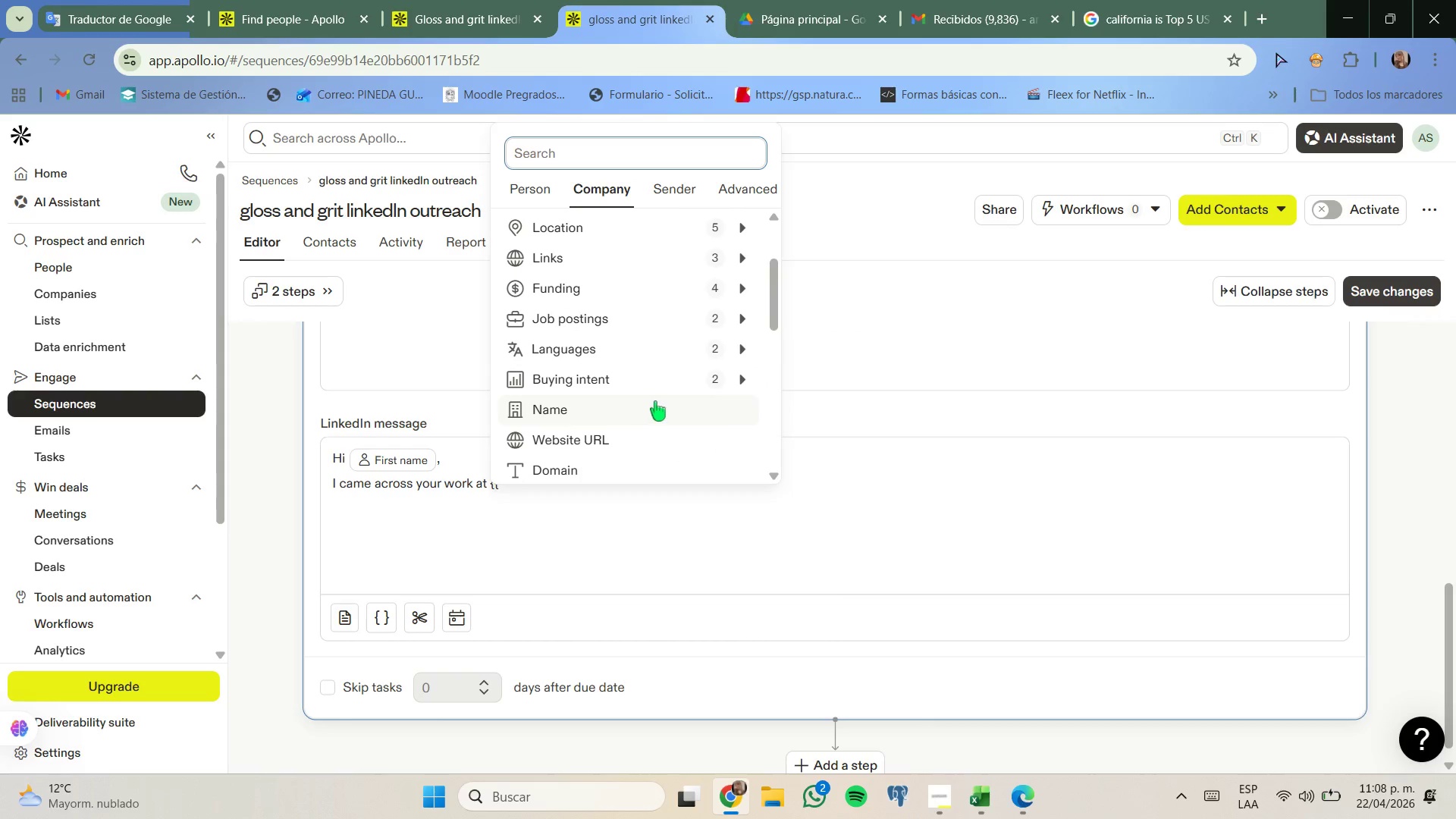 
left_click([657, 403])
 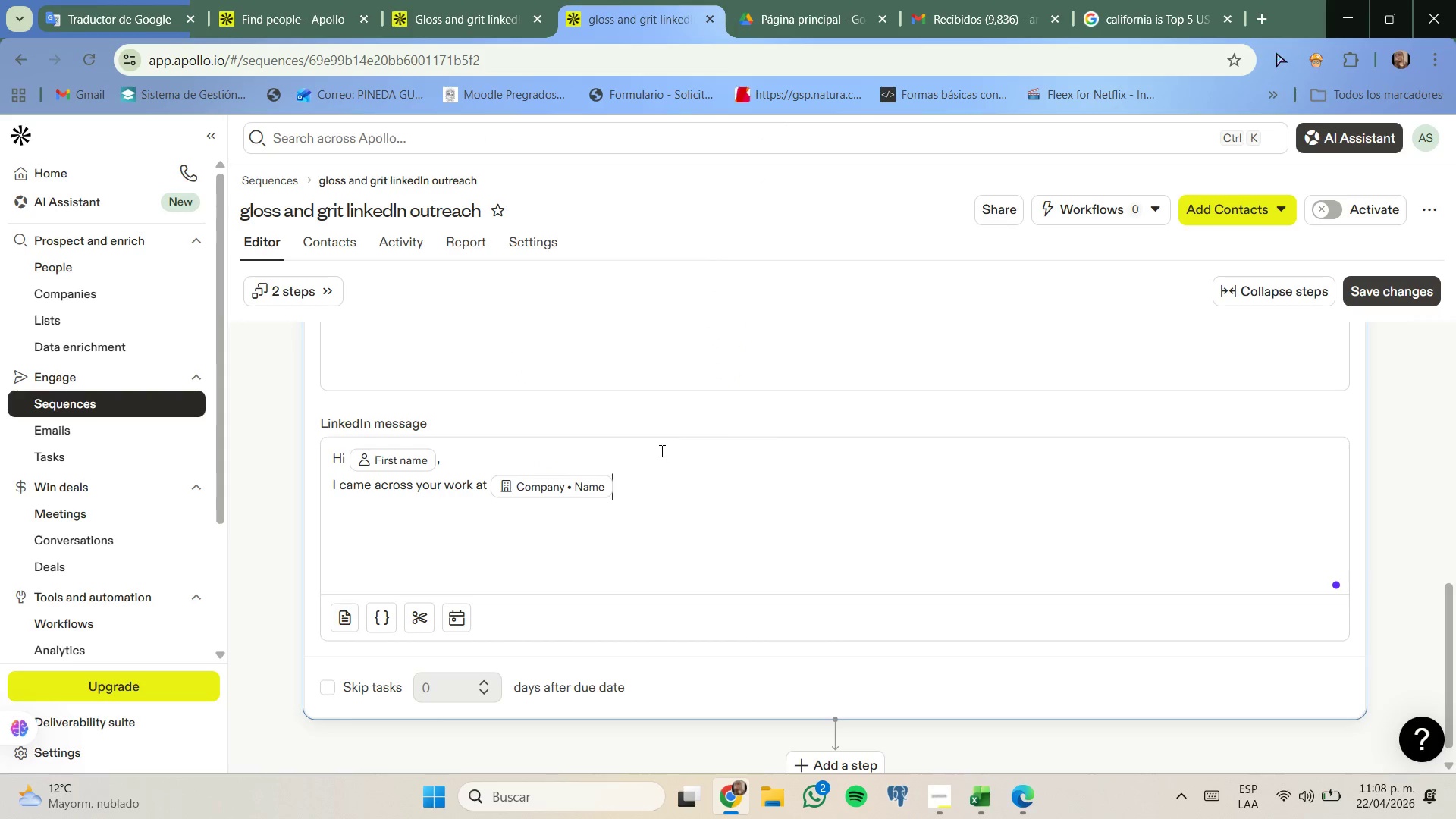 
type( and really admire the preciisio)
key(Backspace)
key(Backspace)
key(Backspace)
key(Backspace)
type(sion )
 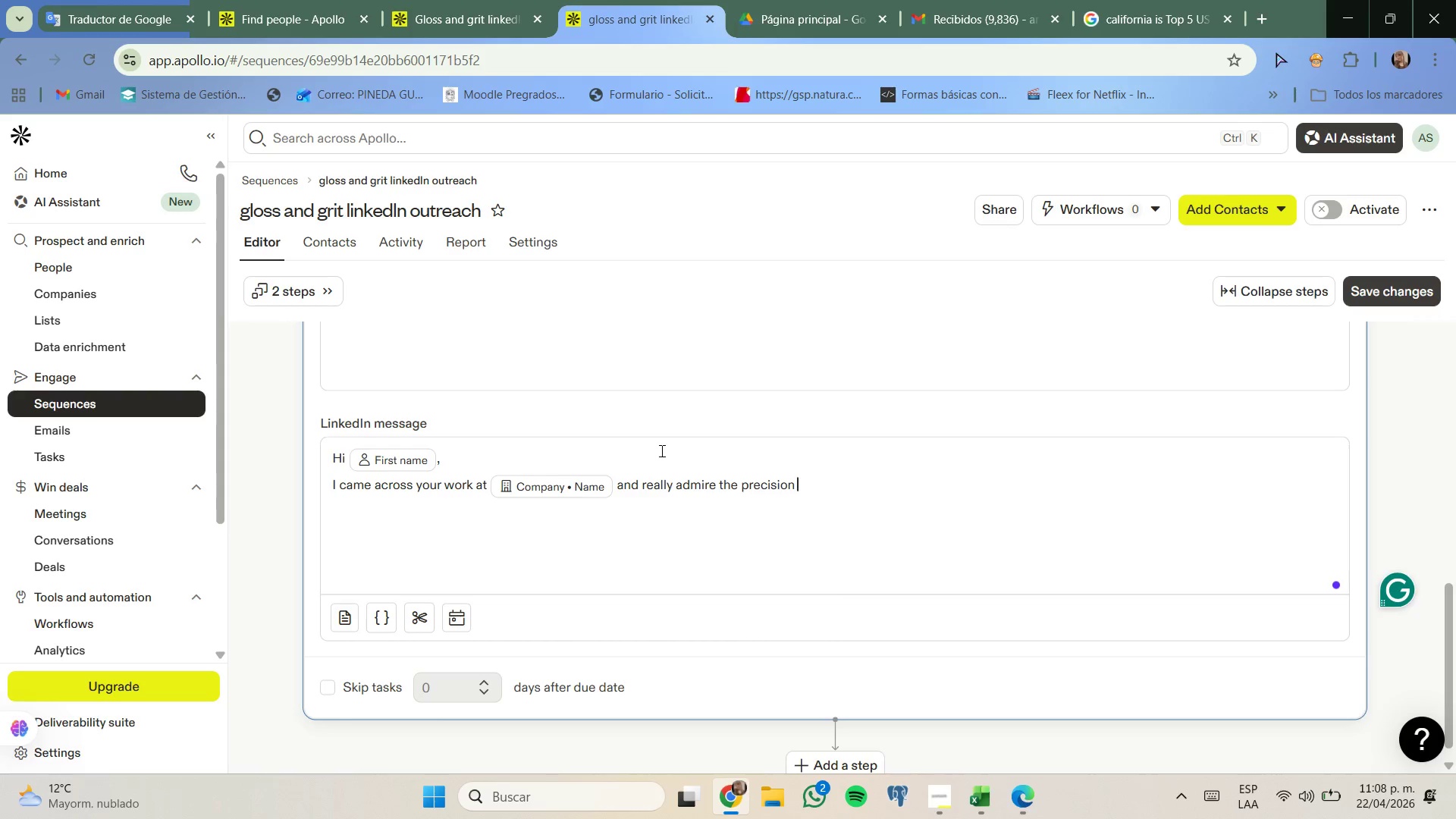 
type(behind nail artistry. I wor)
 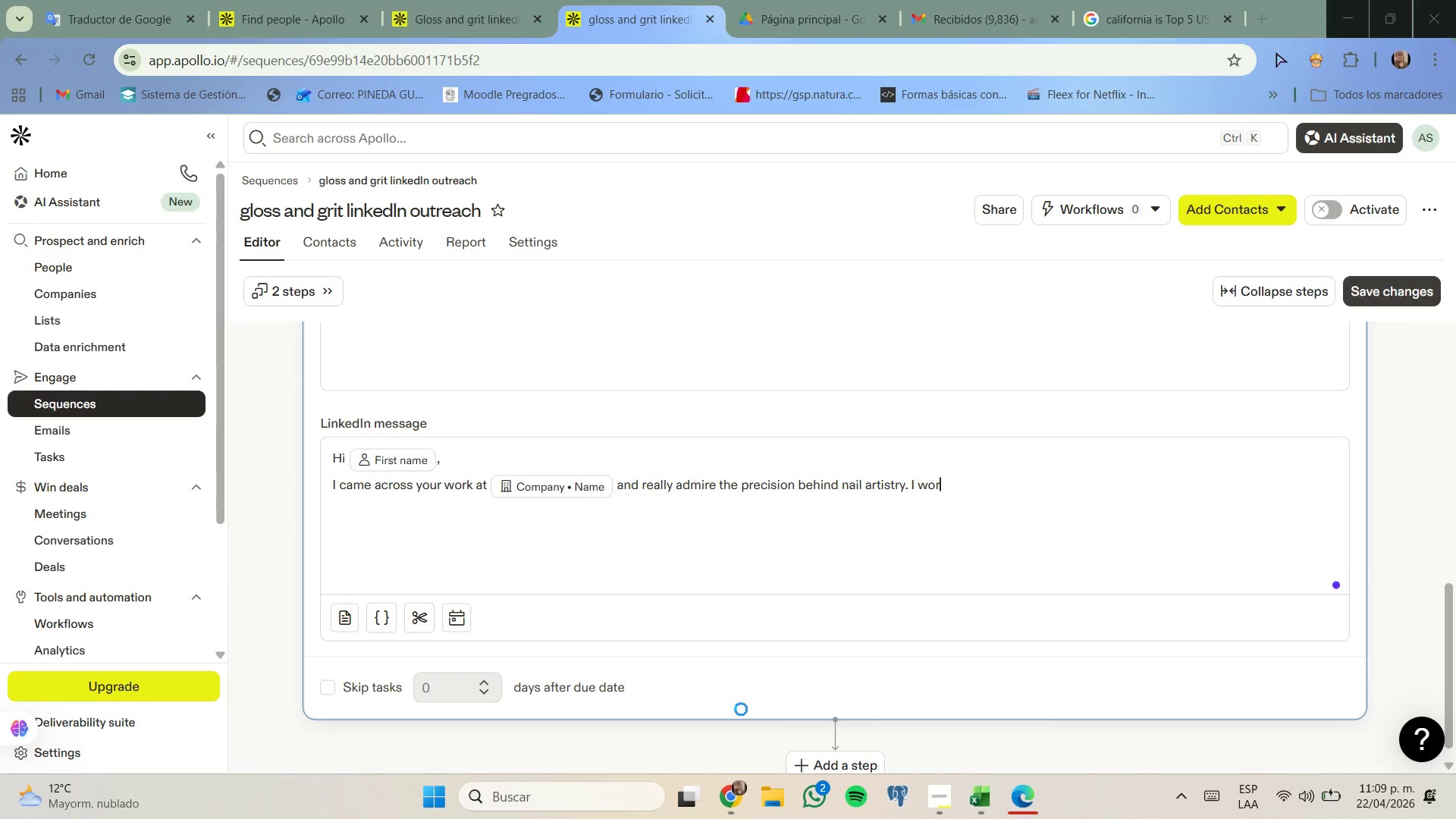 
type(l)
key(Backspace)
type(kk with ergonomic setups for techs and woul love to connect and share ideas. )
 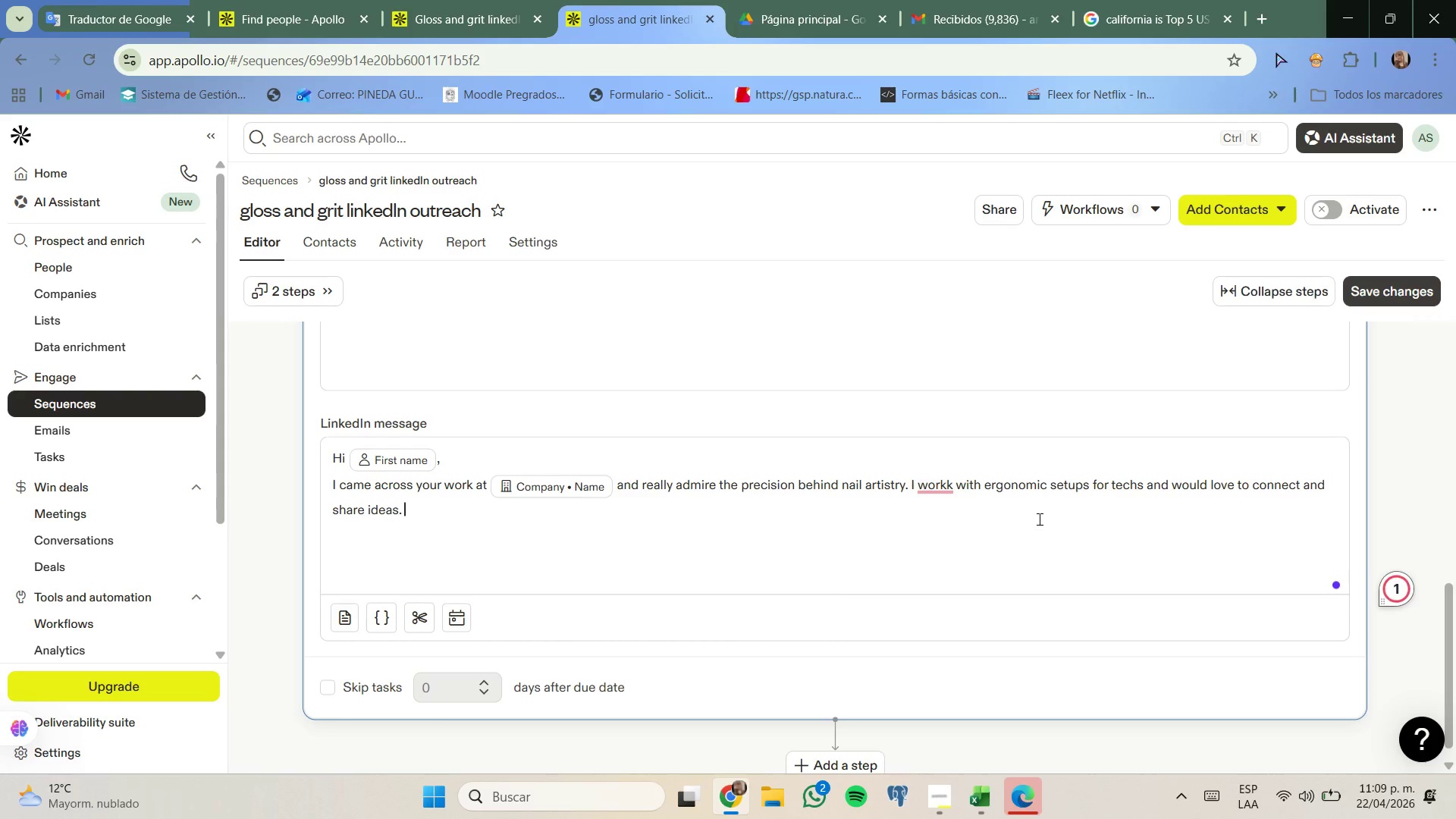 
wait(17.89)
 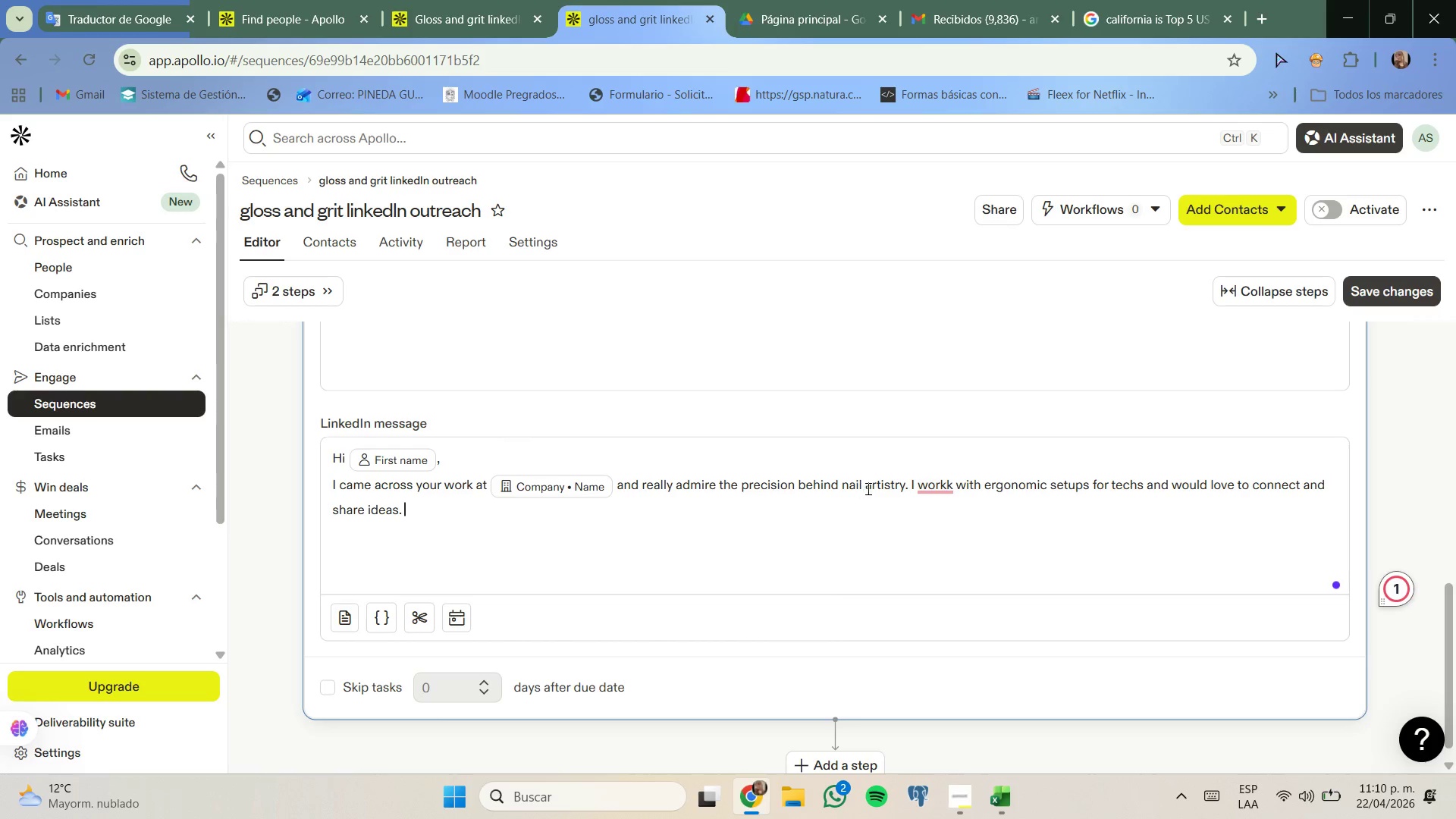 
left_click([943, 487])
 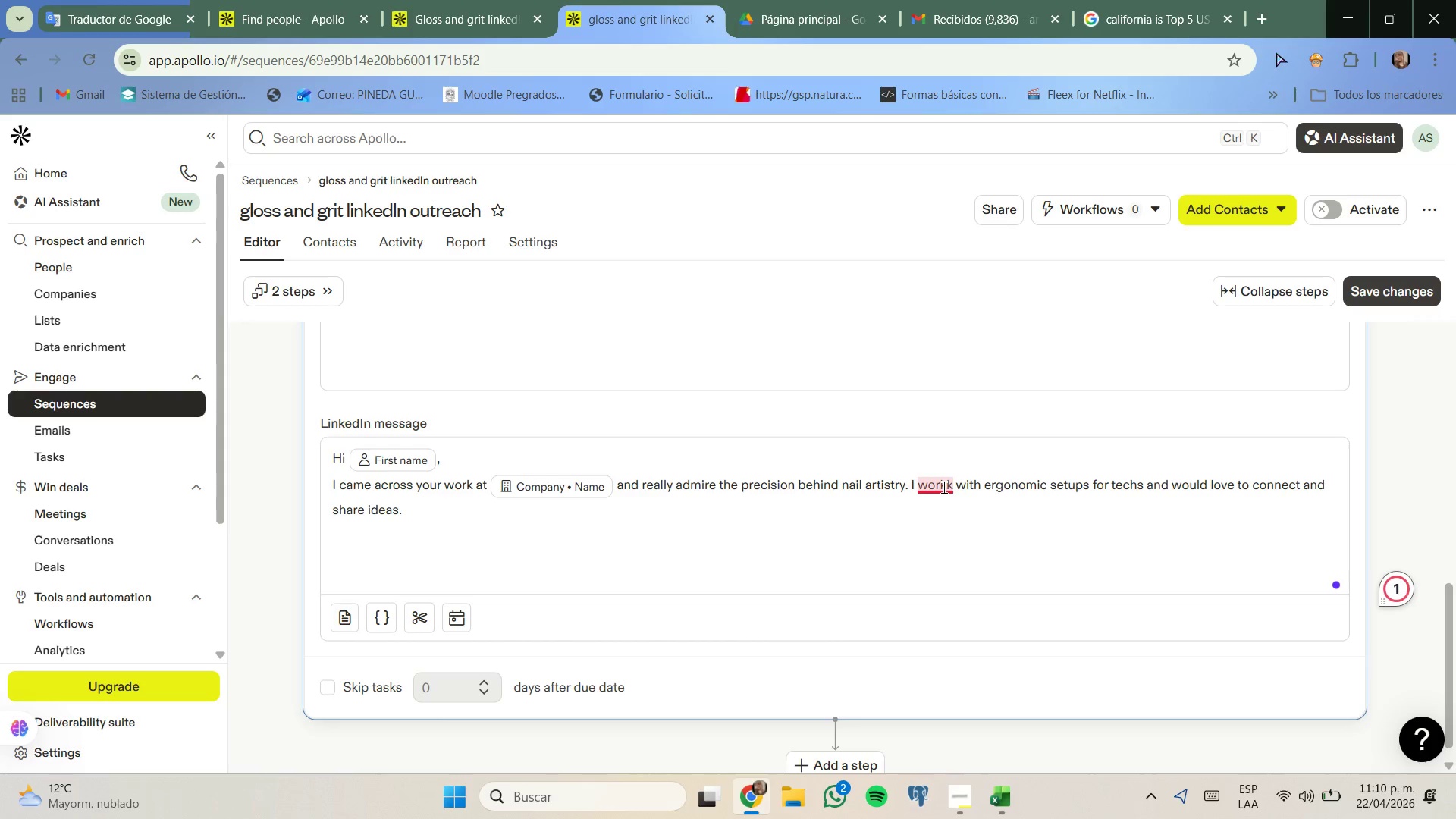 
key(ArrowRight)
 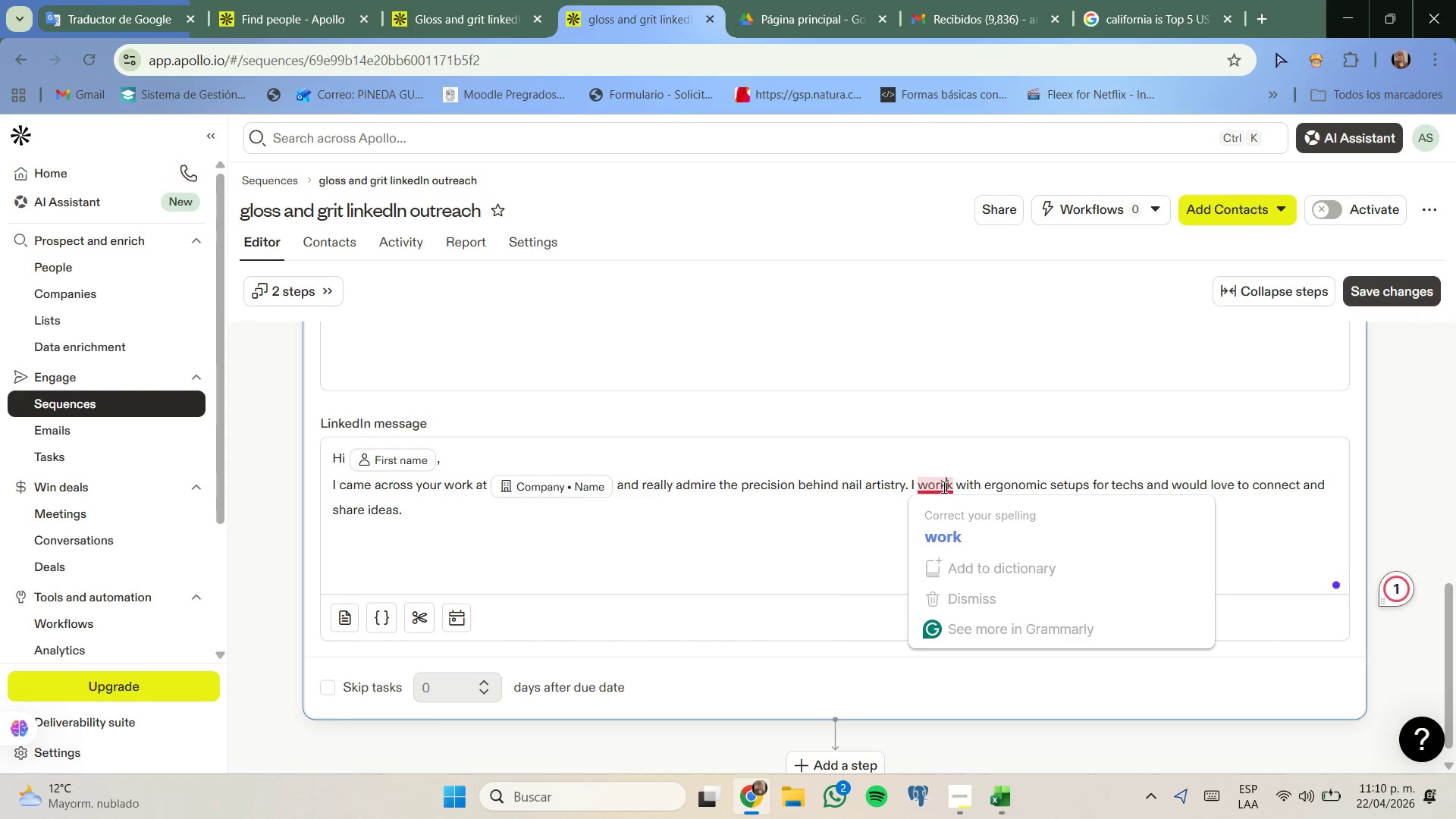 
key(Backspace)
 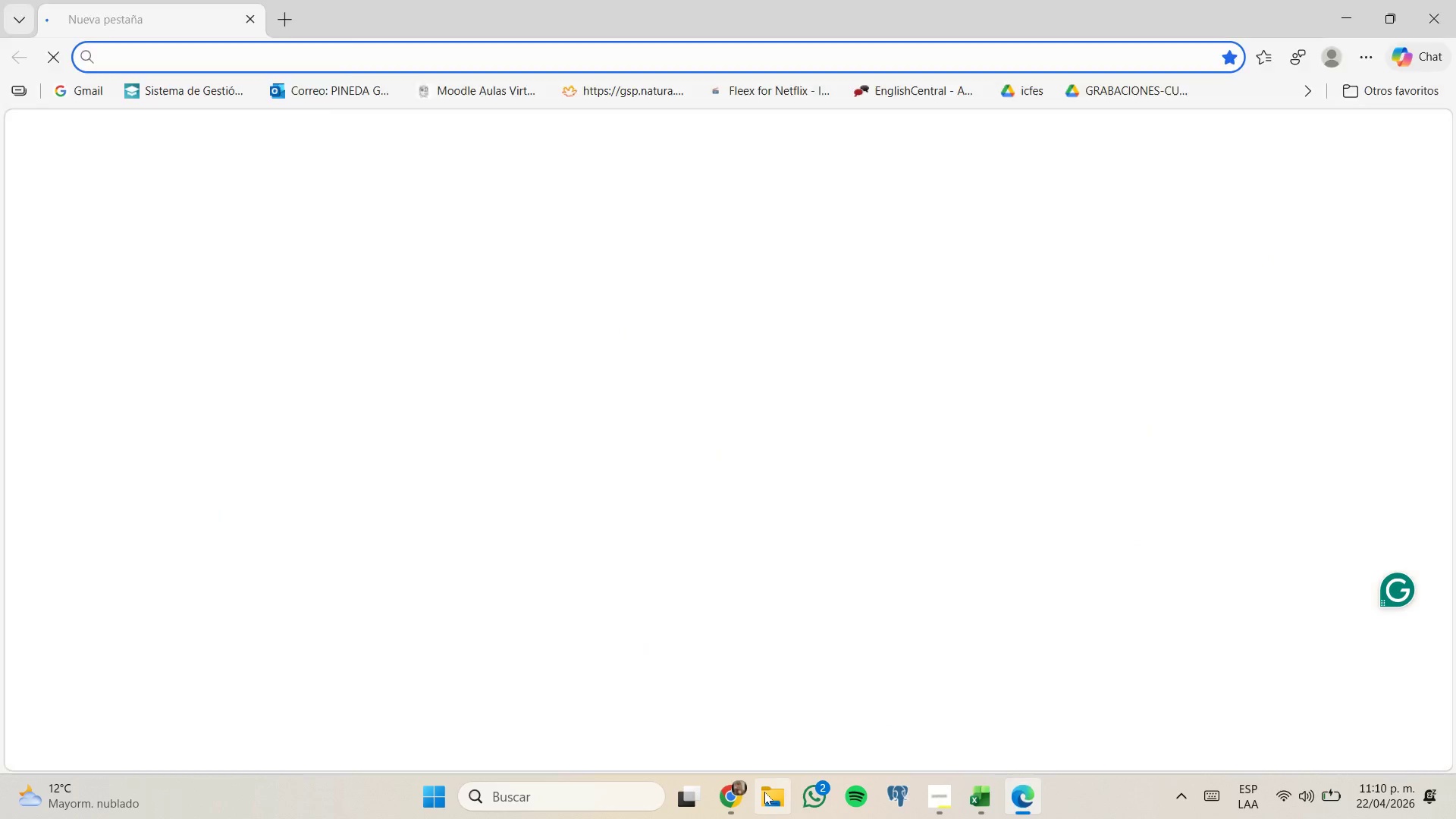 
wait(6.56)
 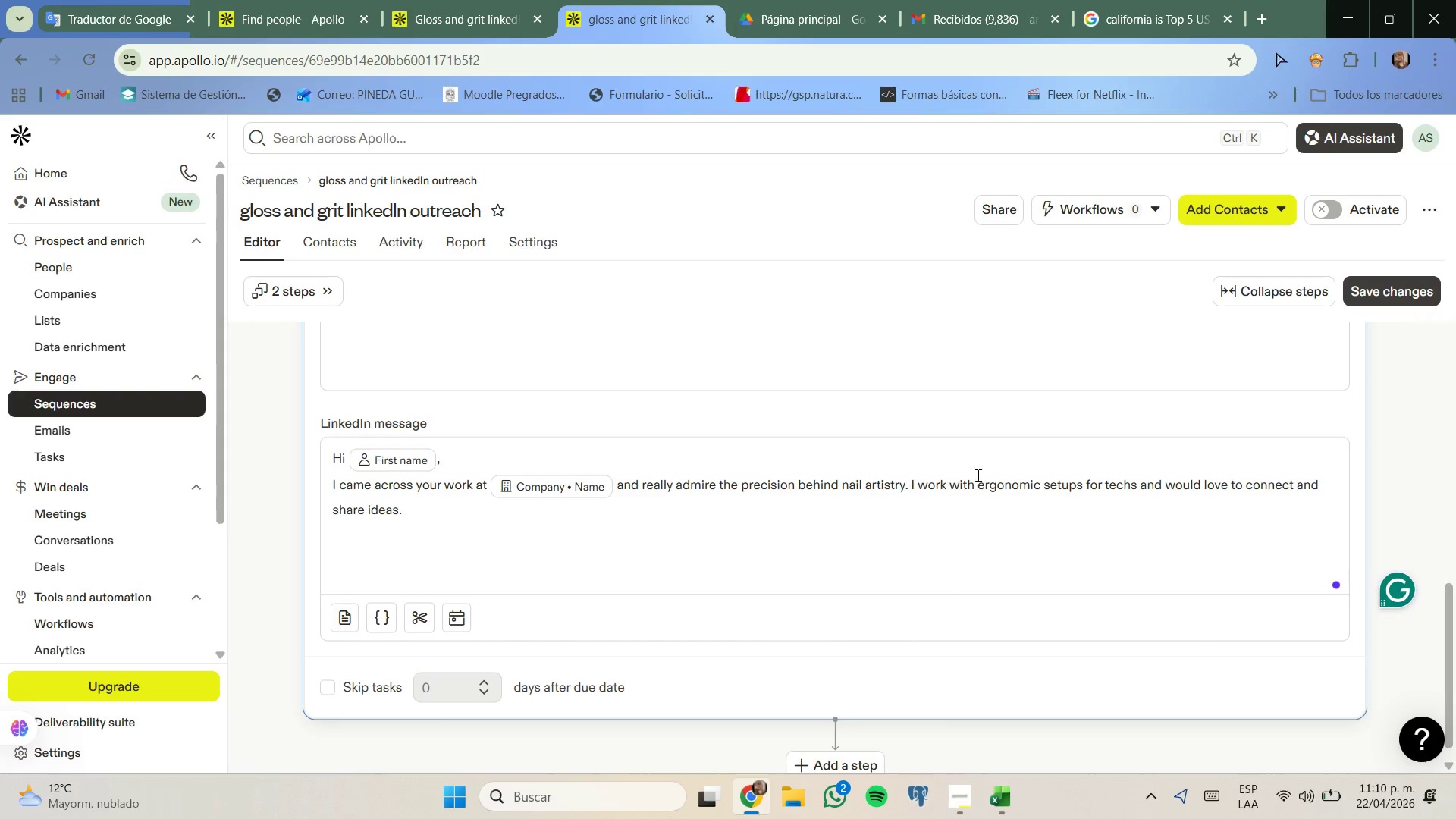 
left_click([706, 705])
 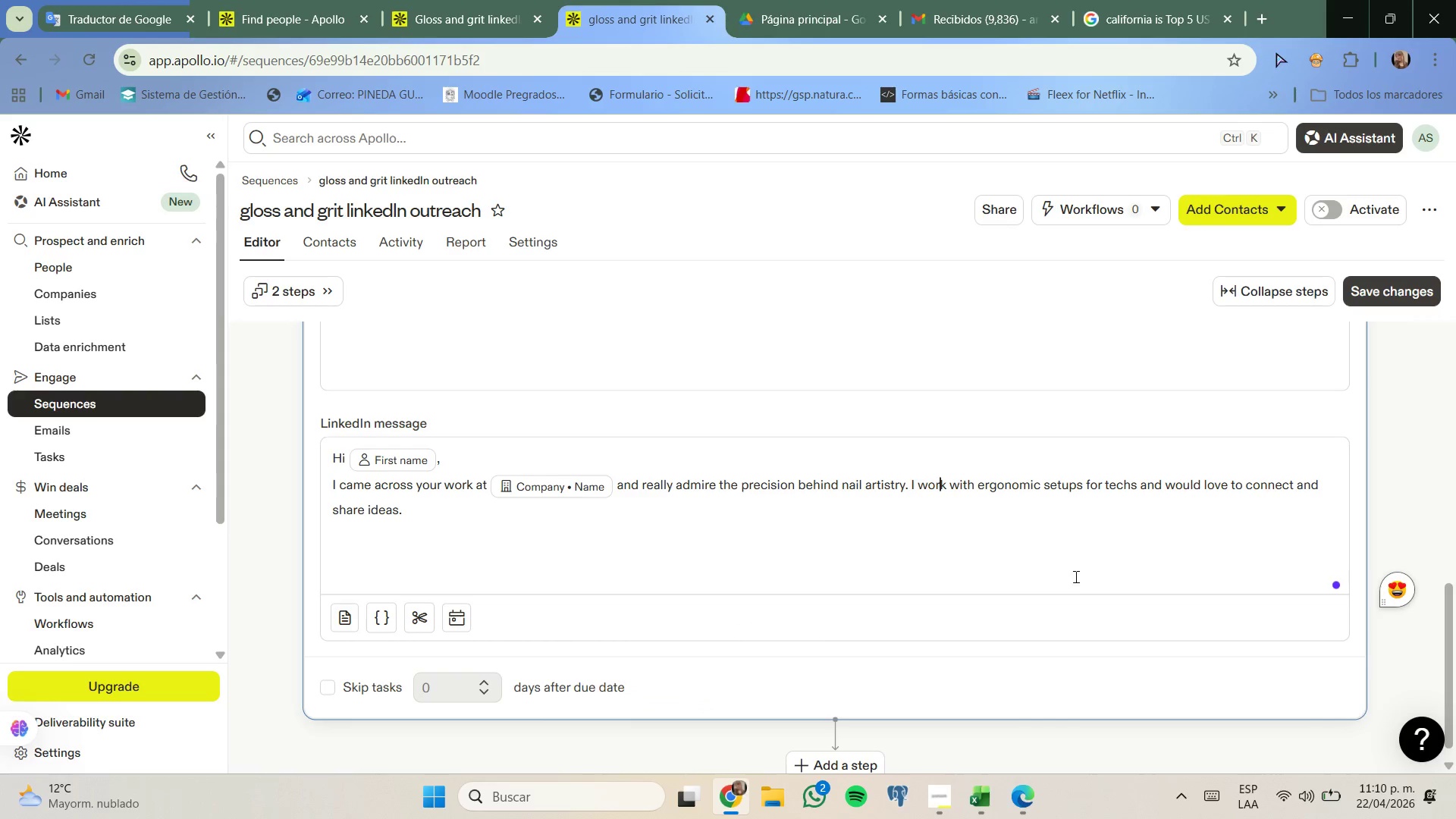 
wait(8.75)
 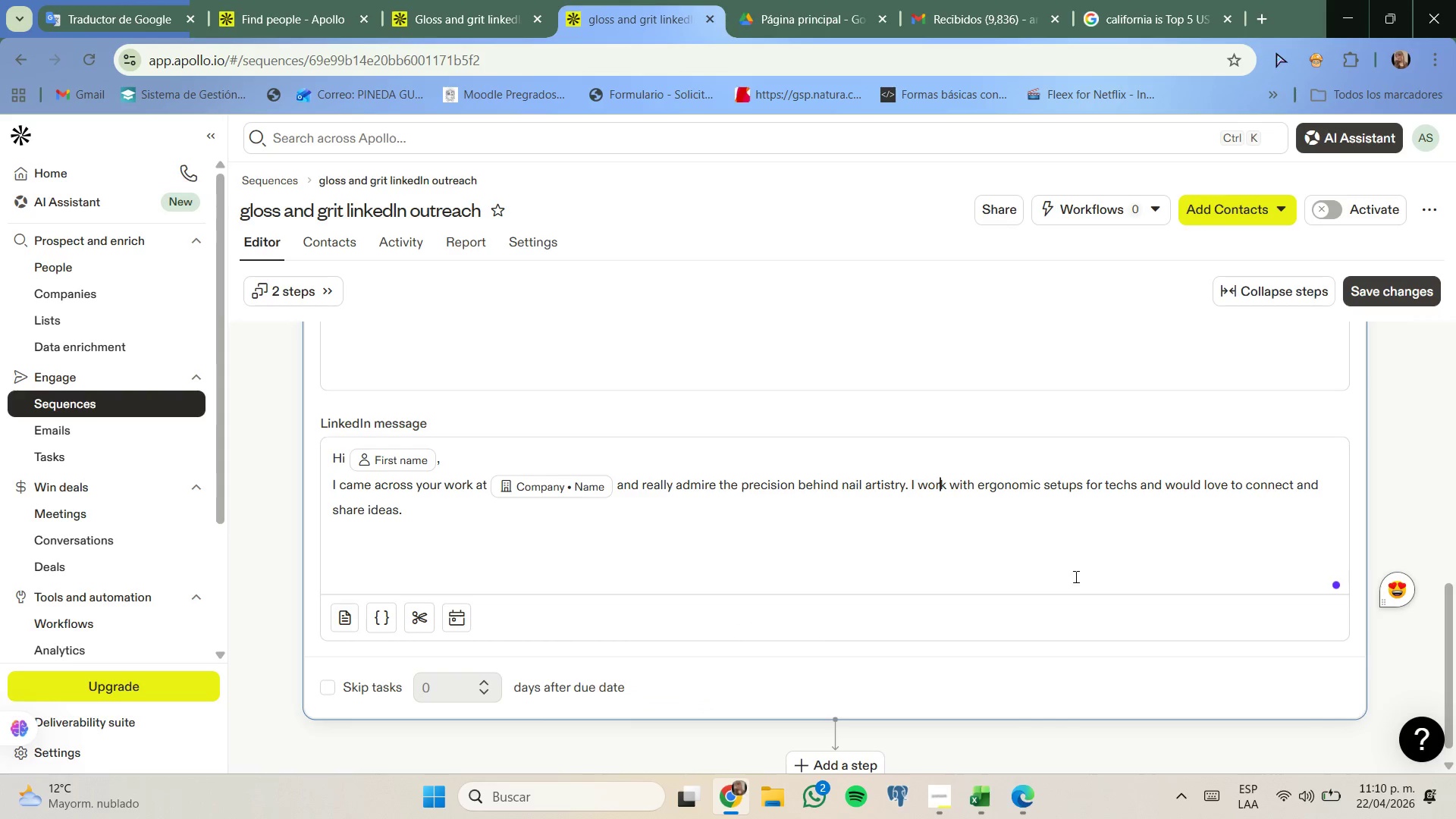 
left_click([859, 740])
 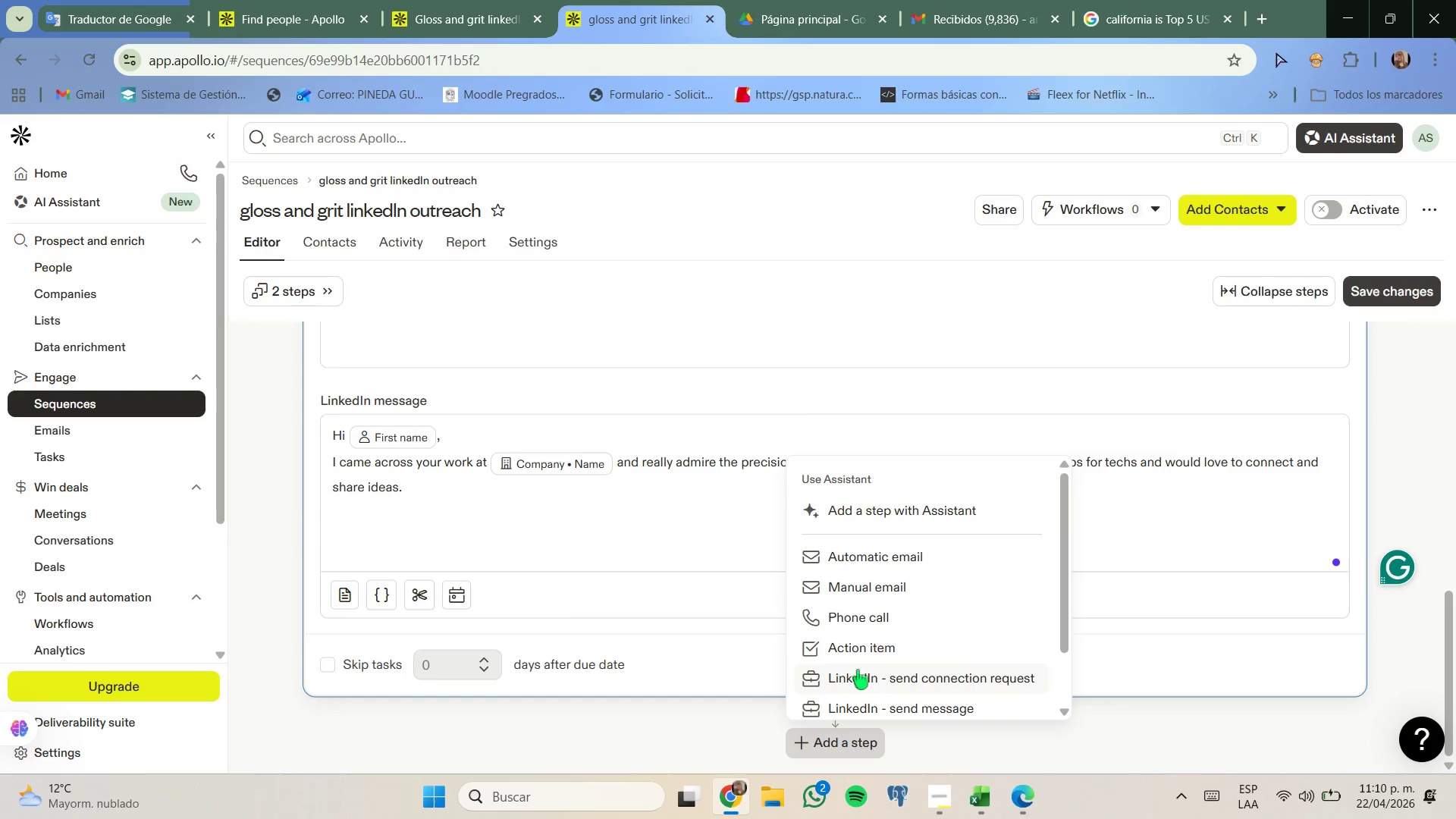 
mouse_move([902, 659])
 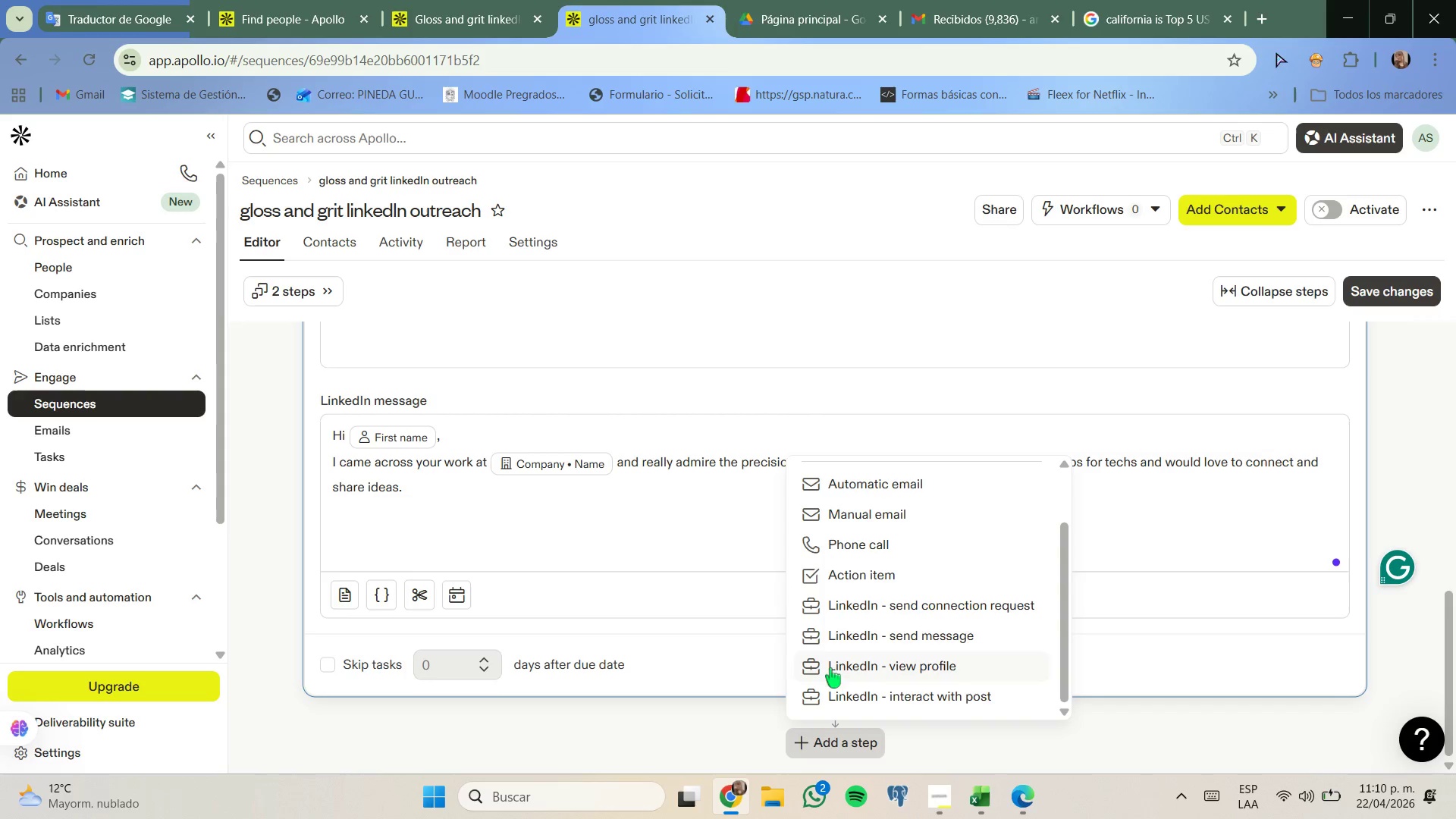 
left_click([926, 644])
 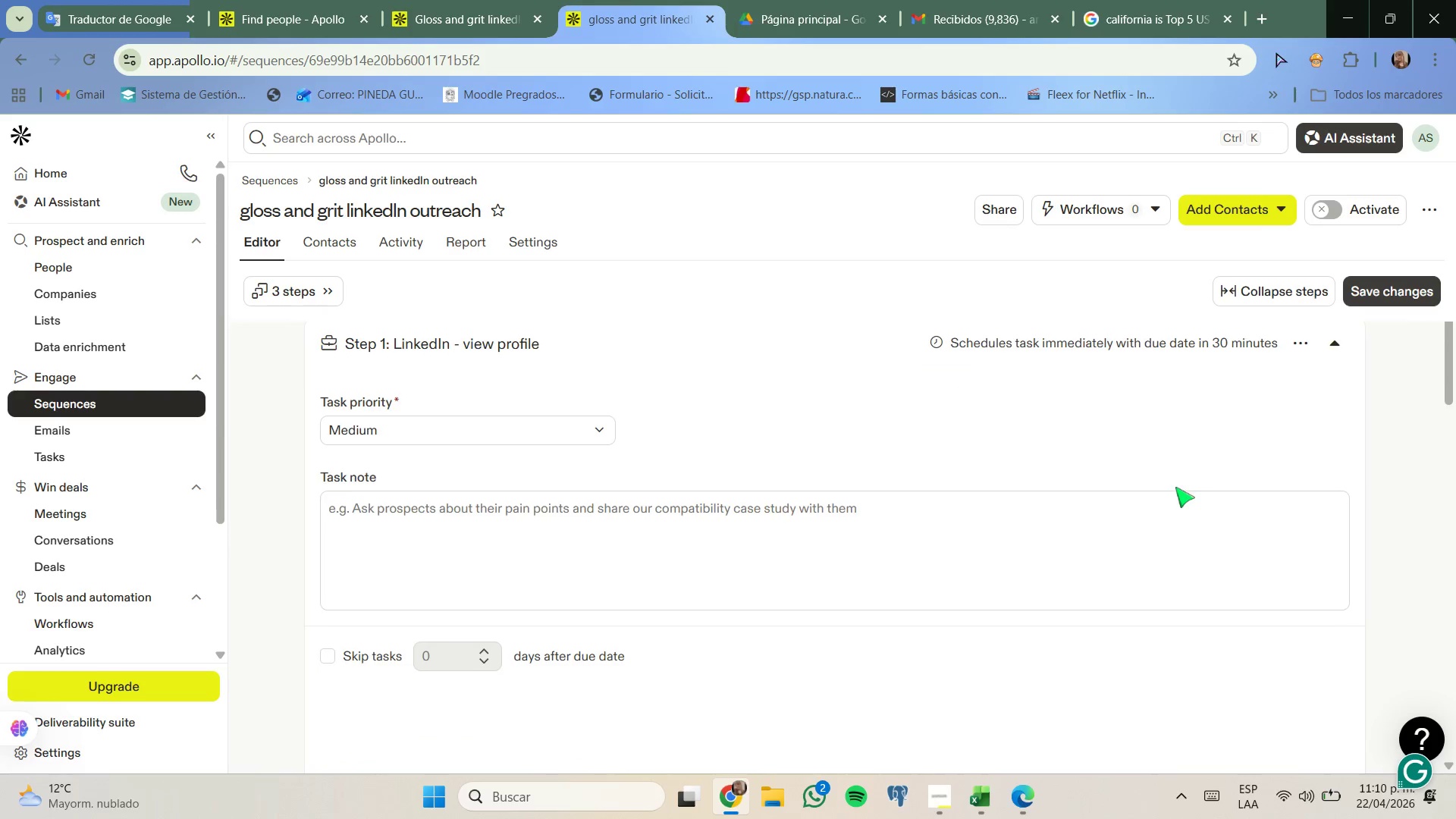 
wait(18.11)
 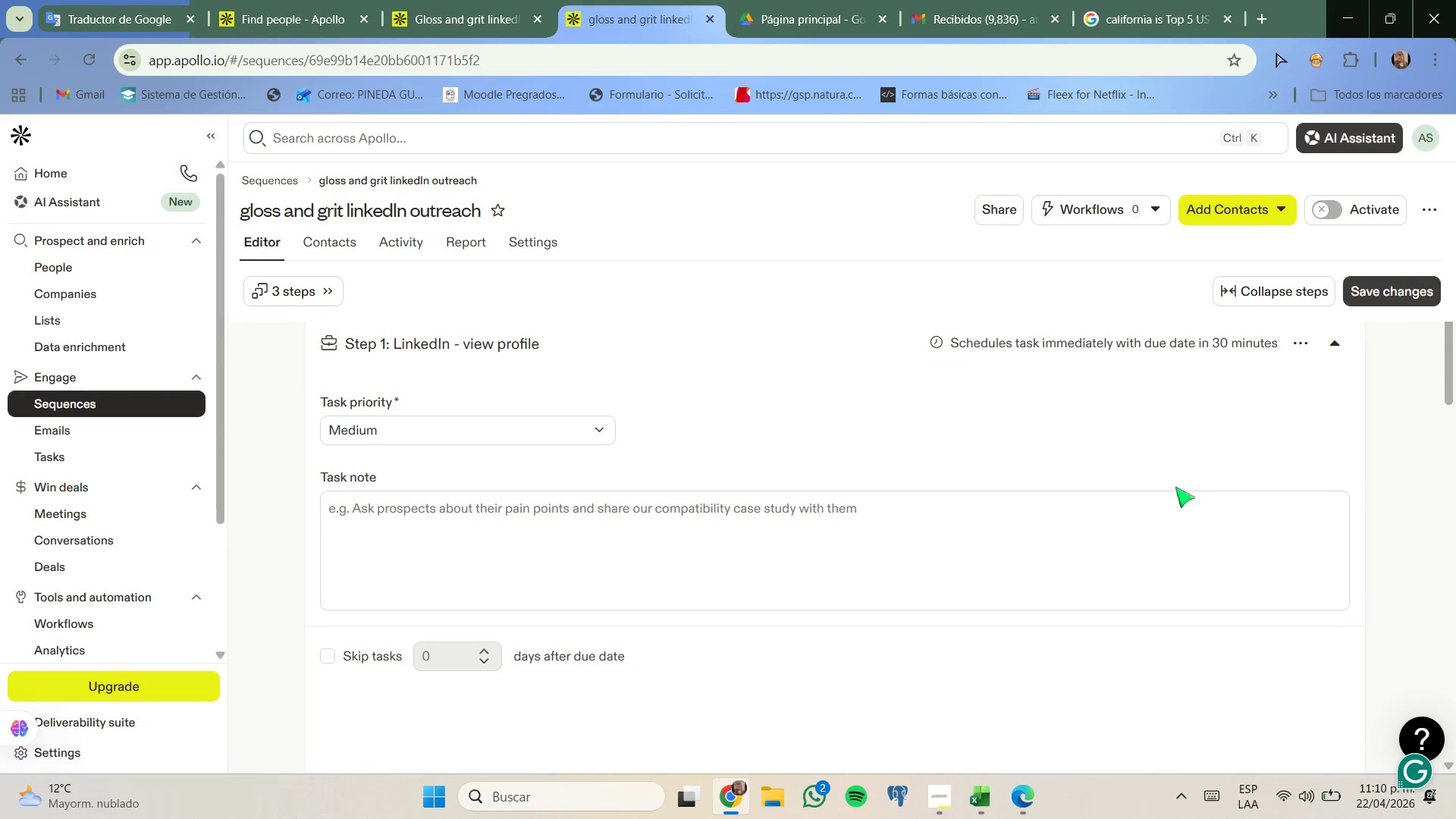 
left_click([1254, 515])
 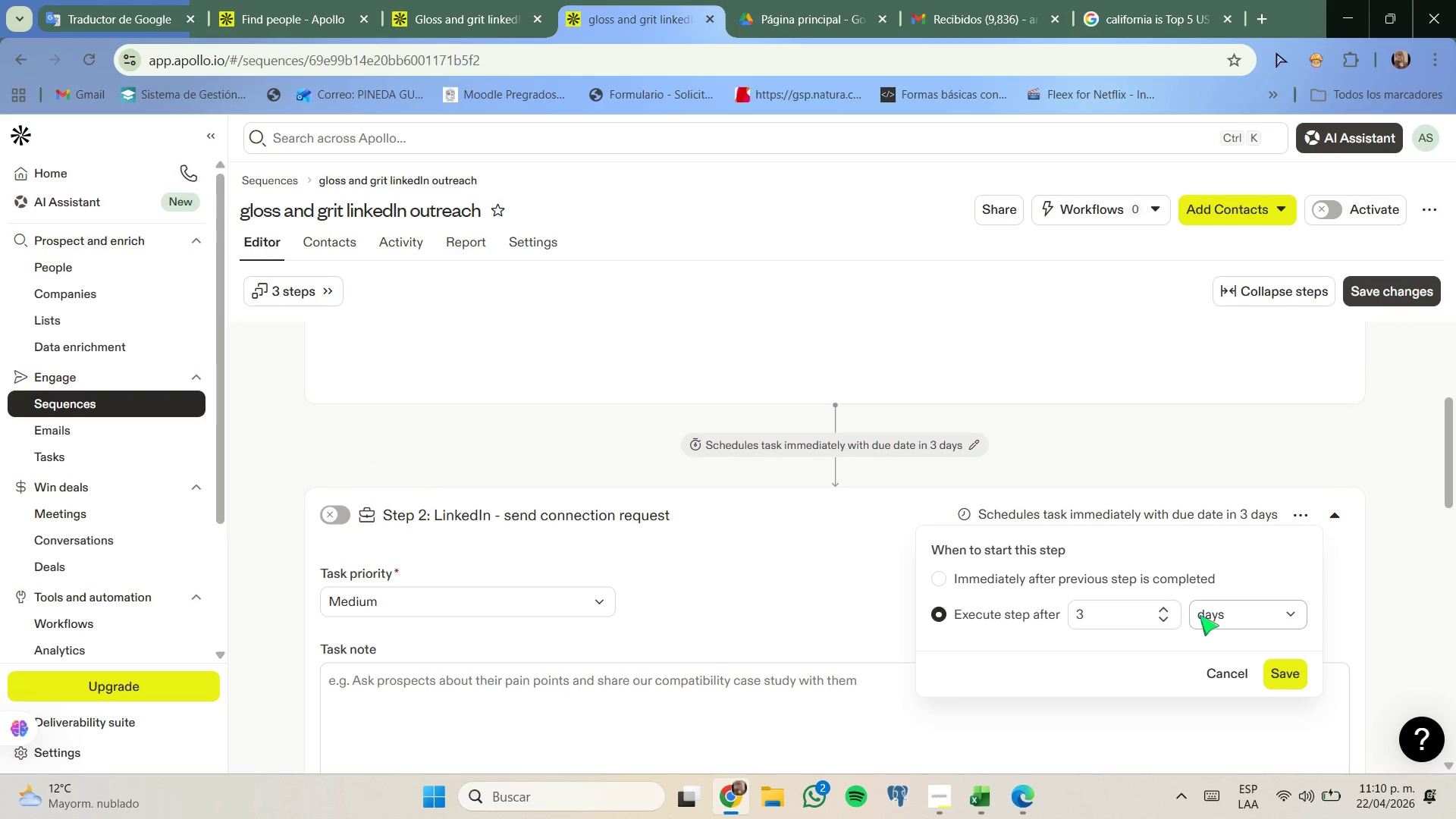 
left_click([1159, 607])
 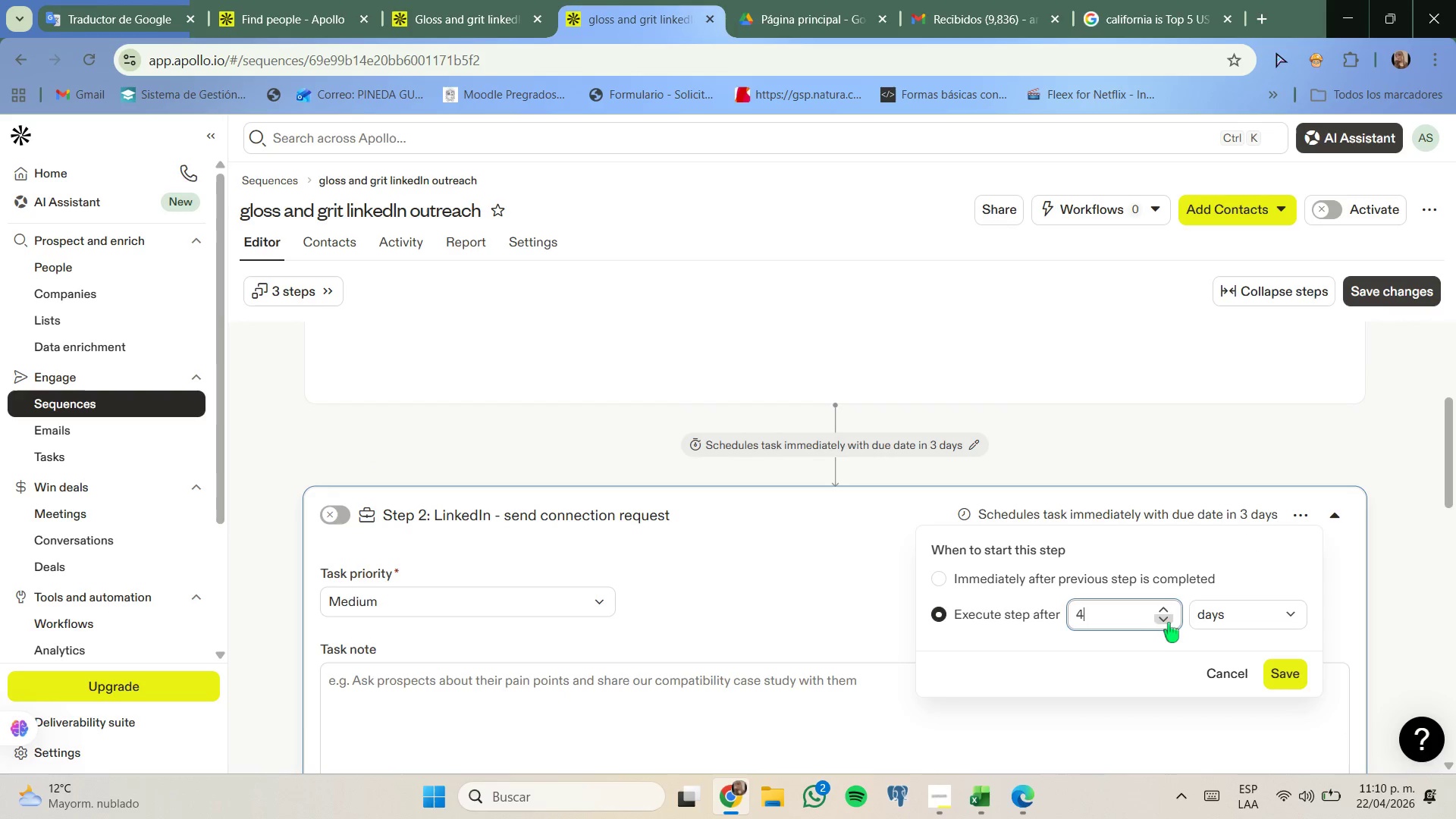 
left_click([1169, 624])
 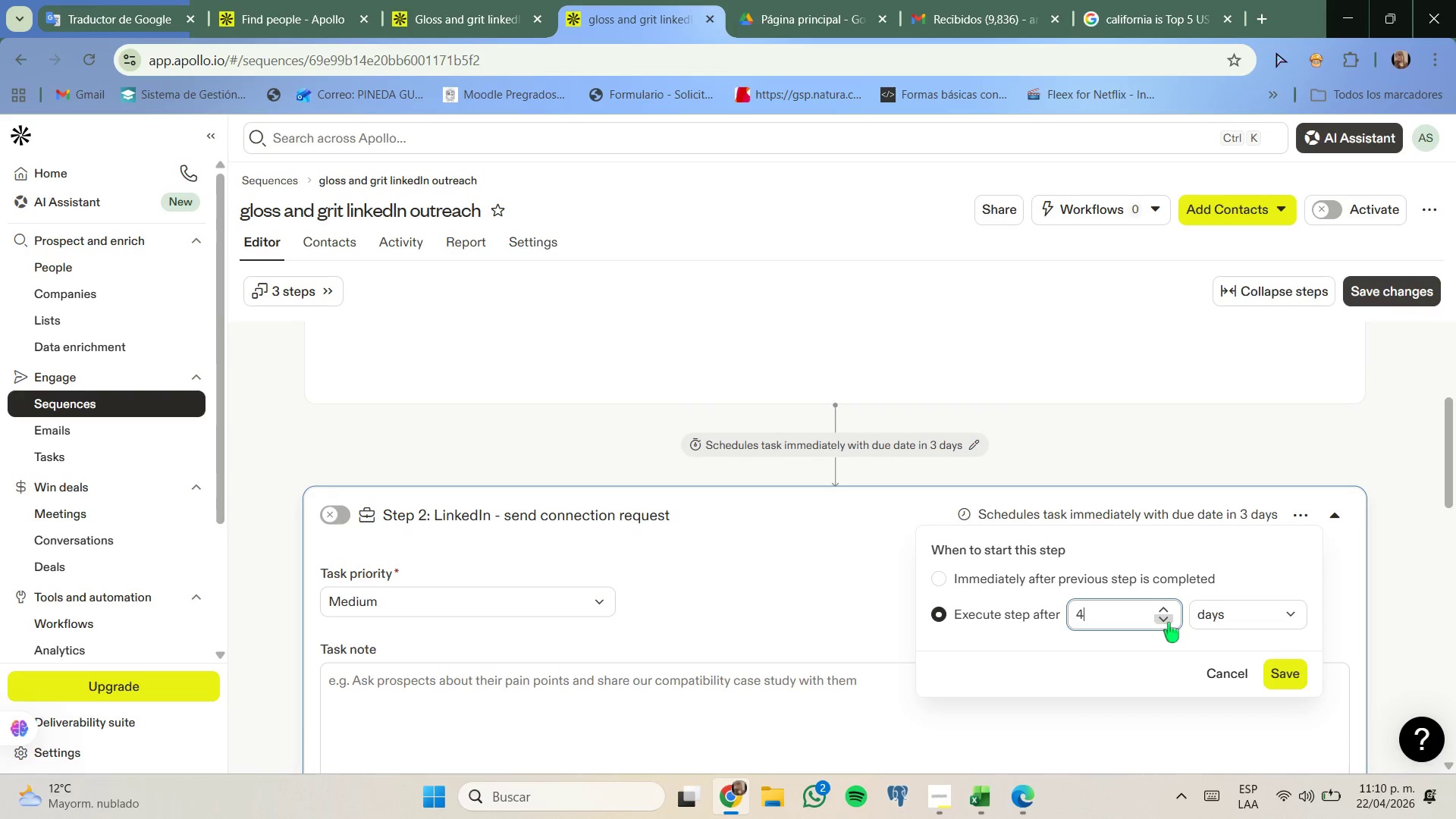 
left_click([1168, 623])
 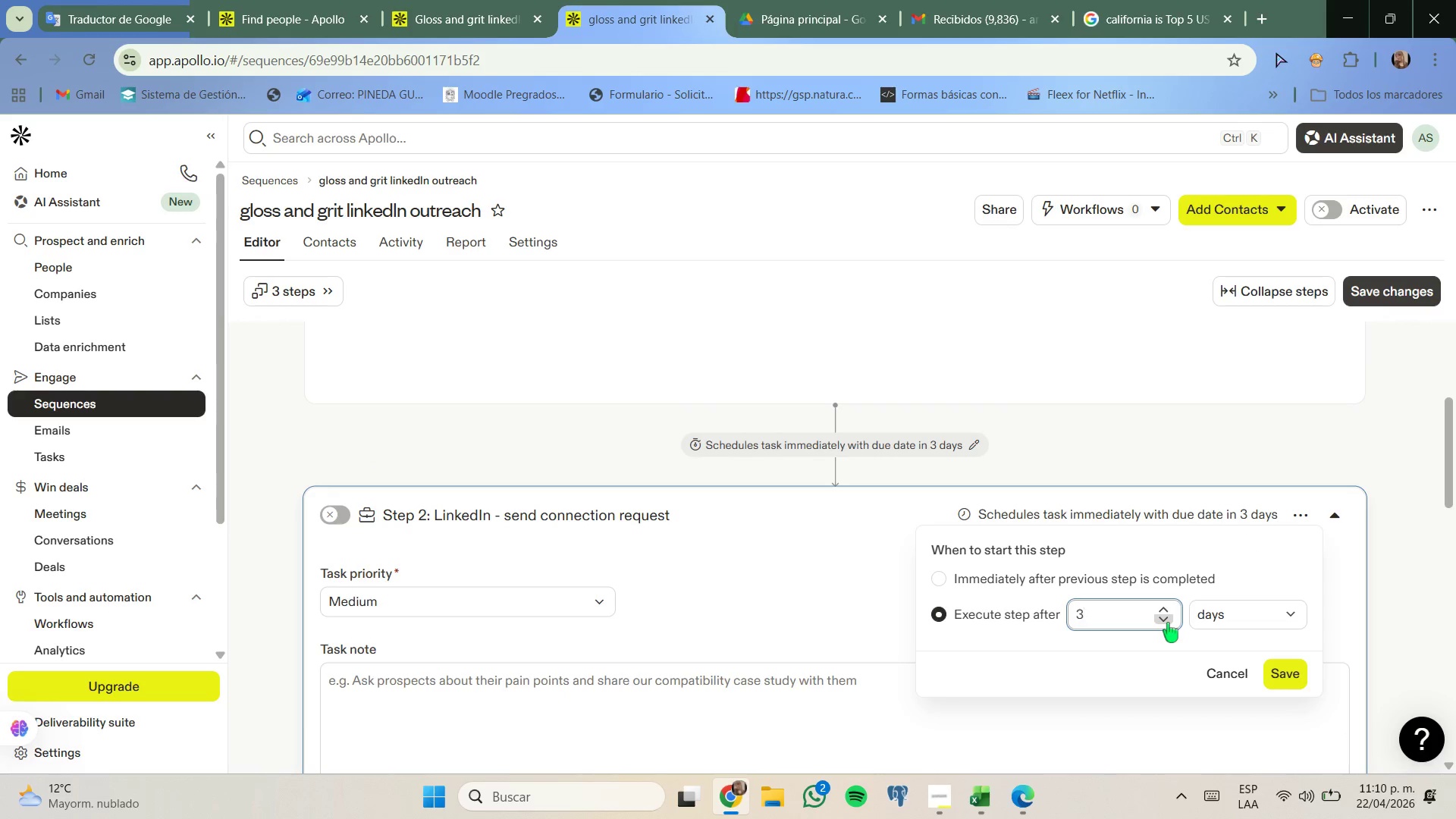 
left_click([1168, 623])
 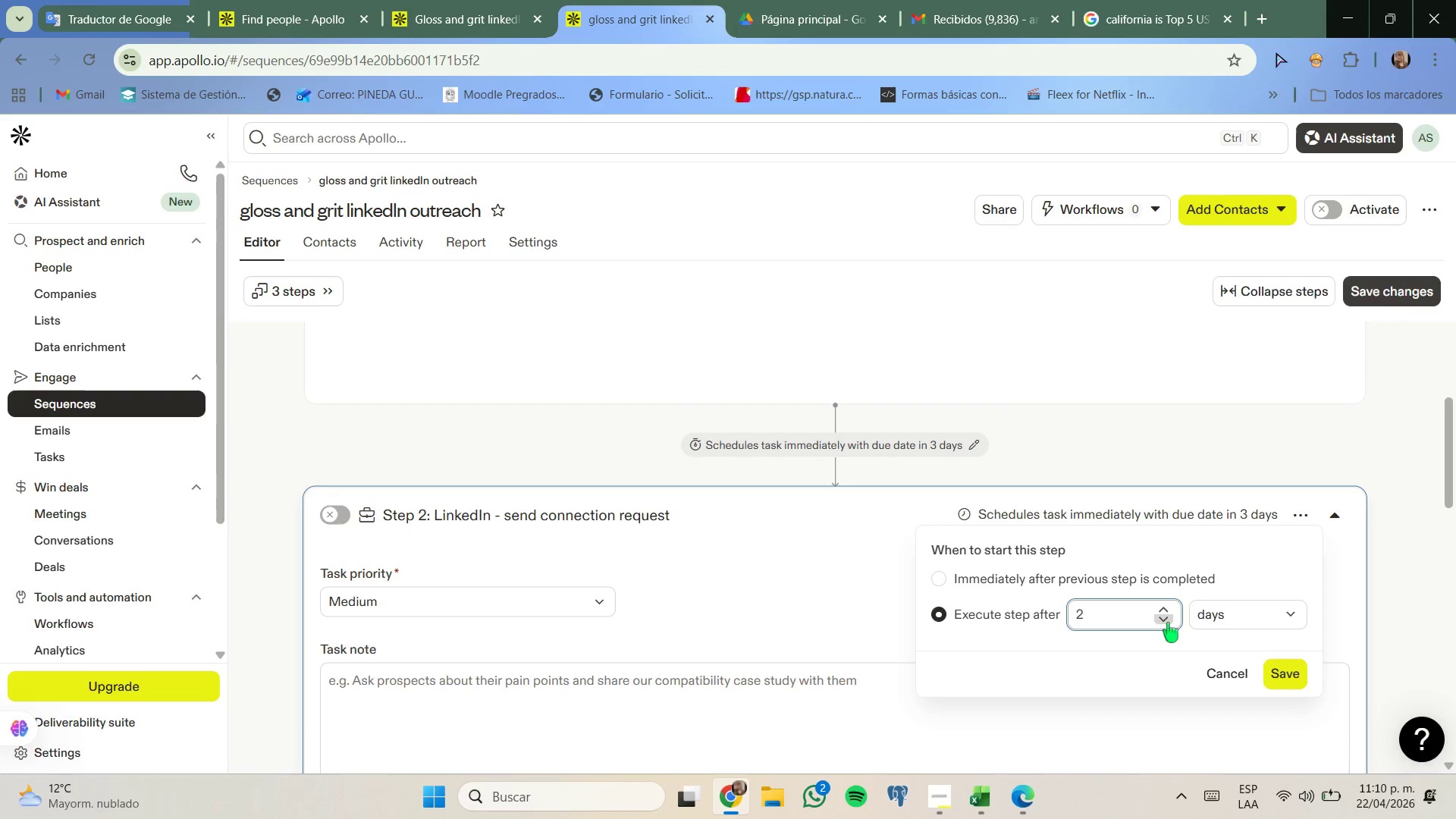 
left_click([1168, 623])
 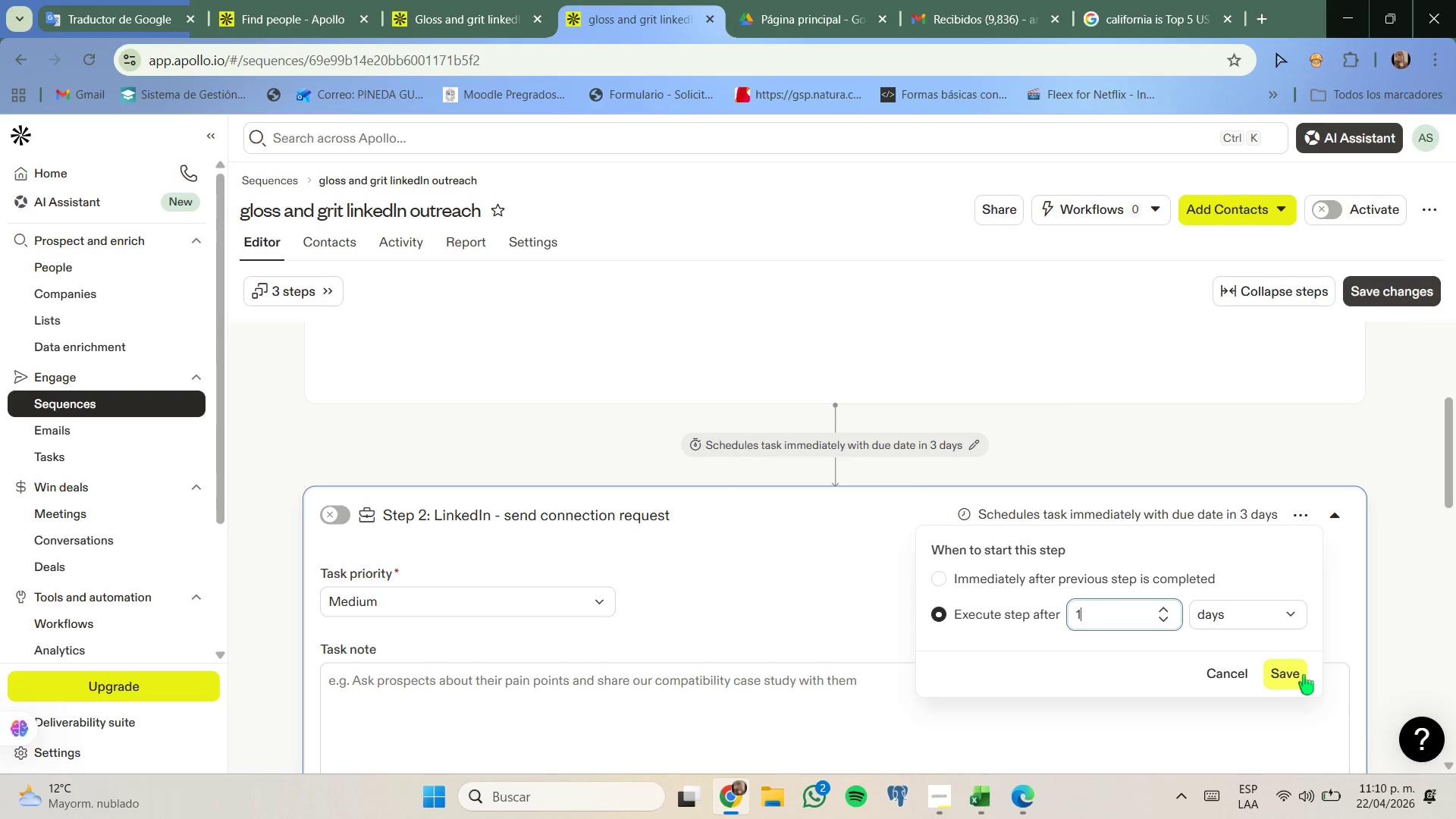 
left_click([1304, 675])
 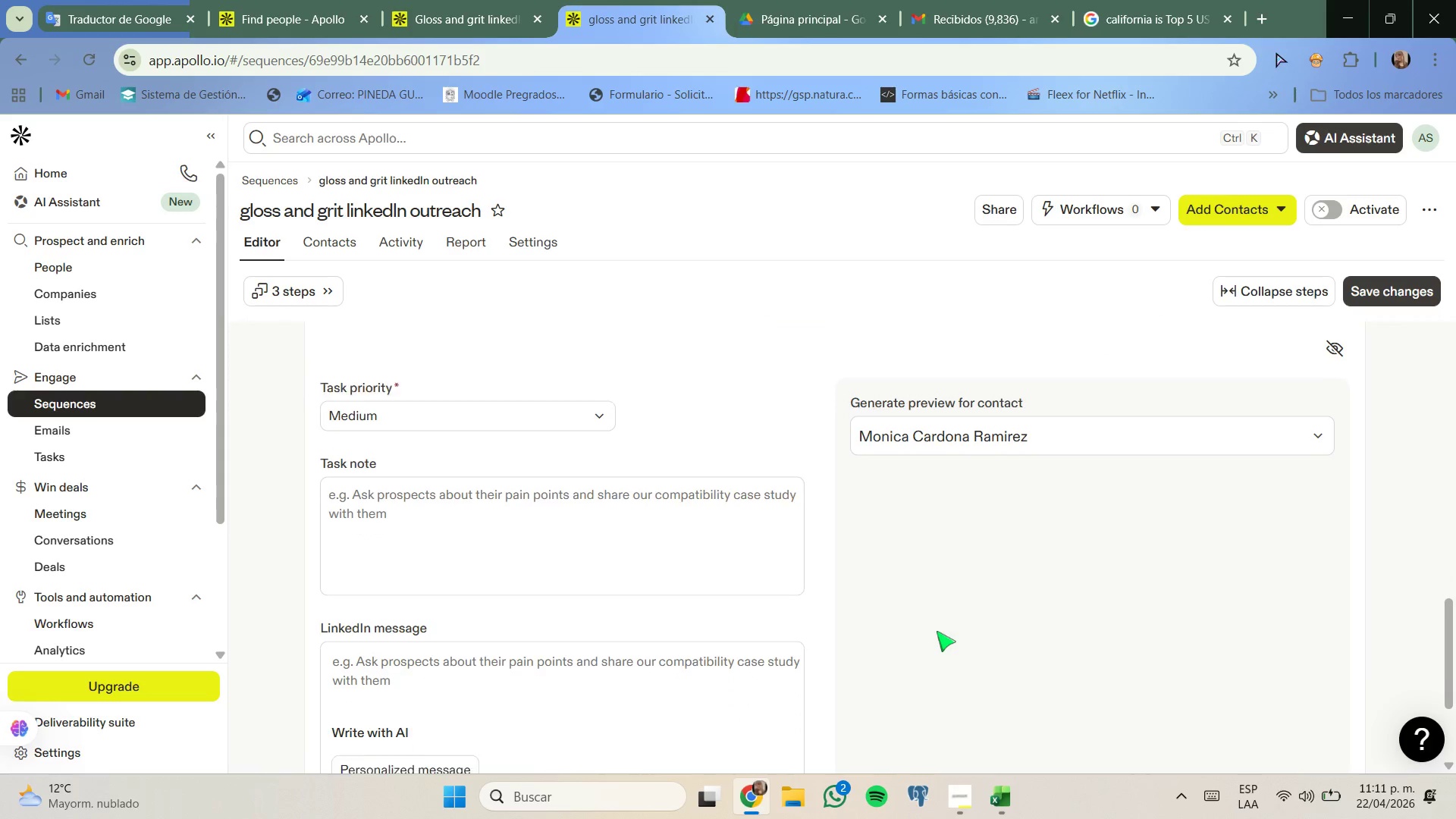 
wait(11.98)
 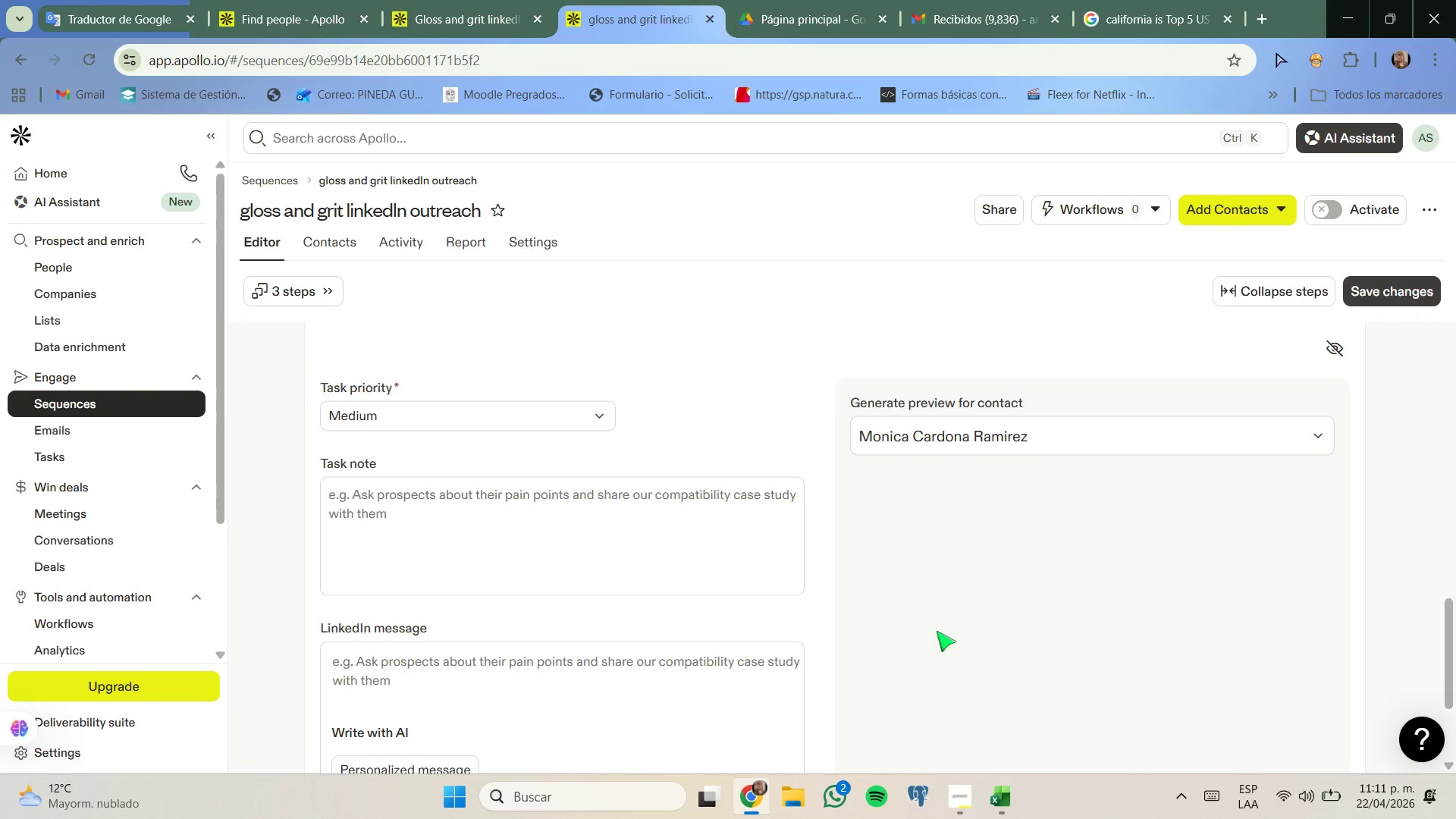 
left_click([563, 503])
 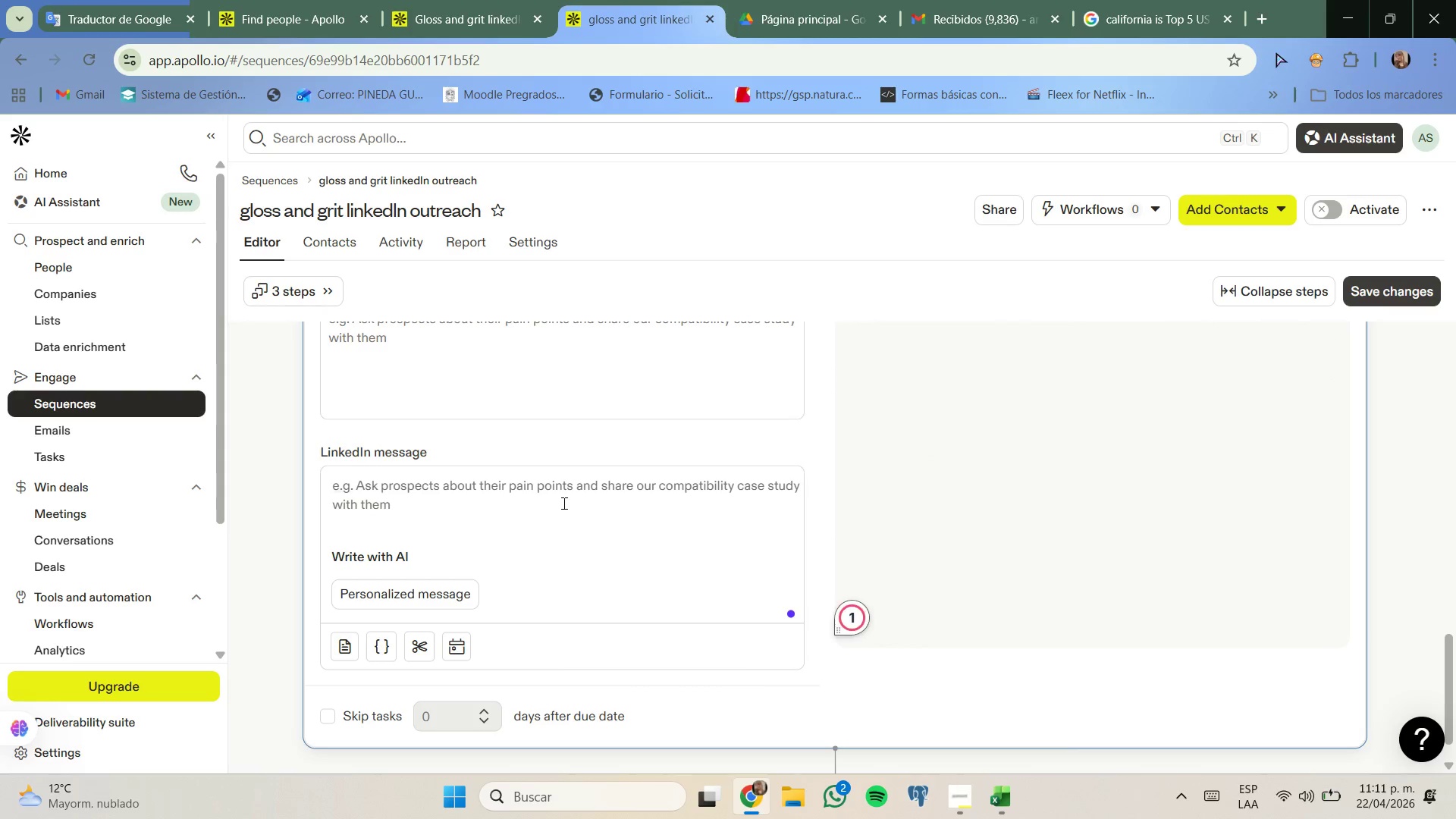 
key(CapsLock)
 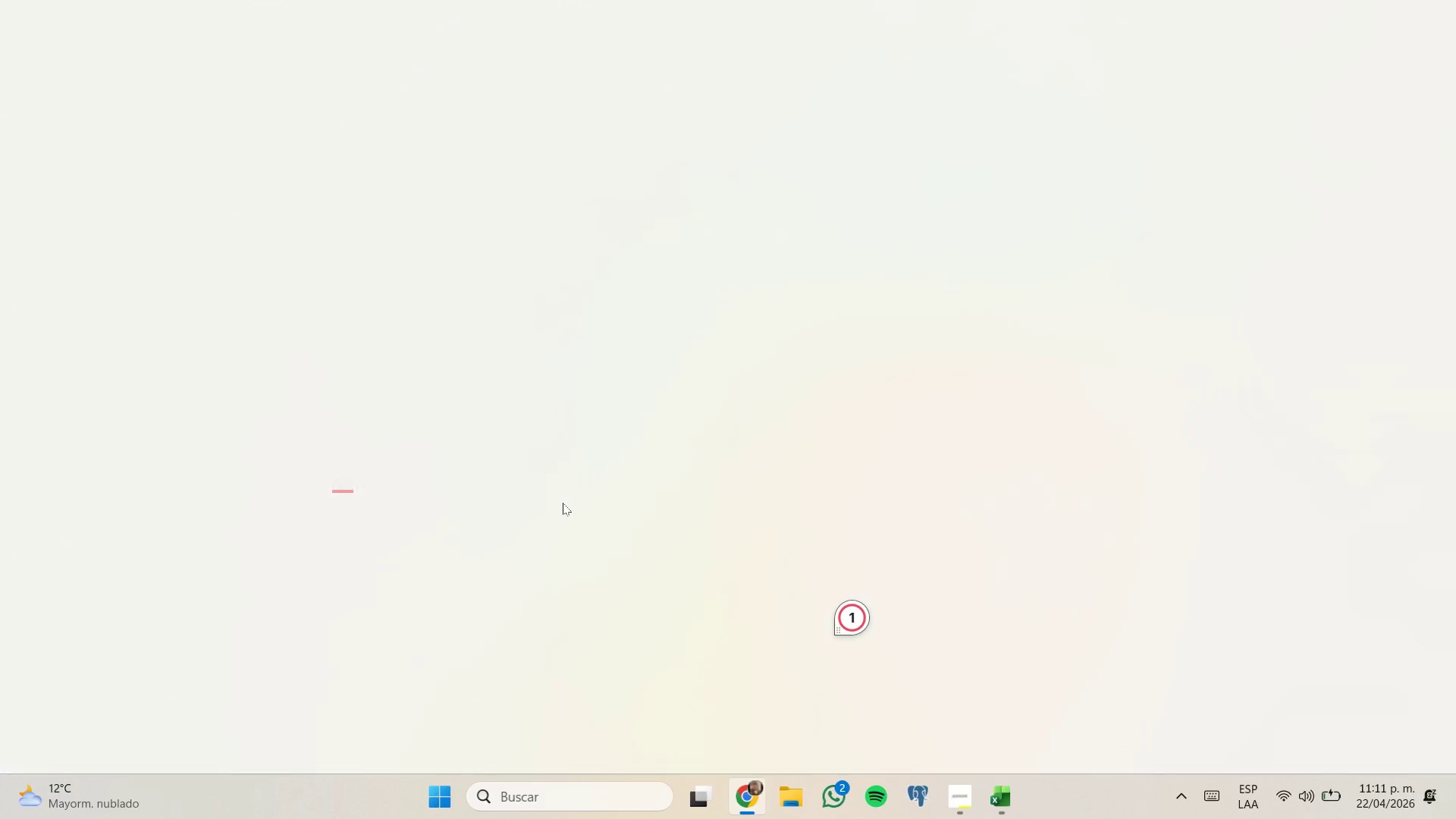 
key(H)
 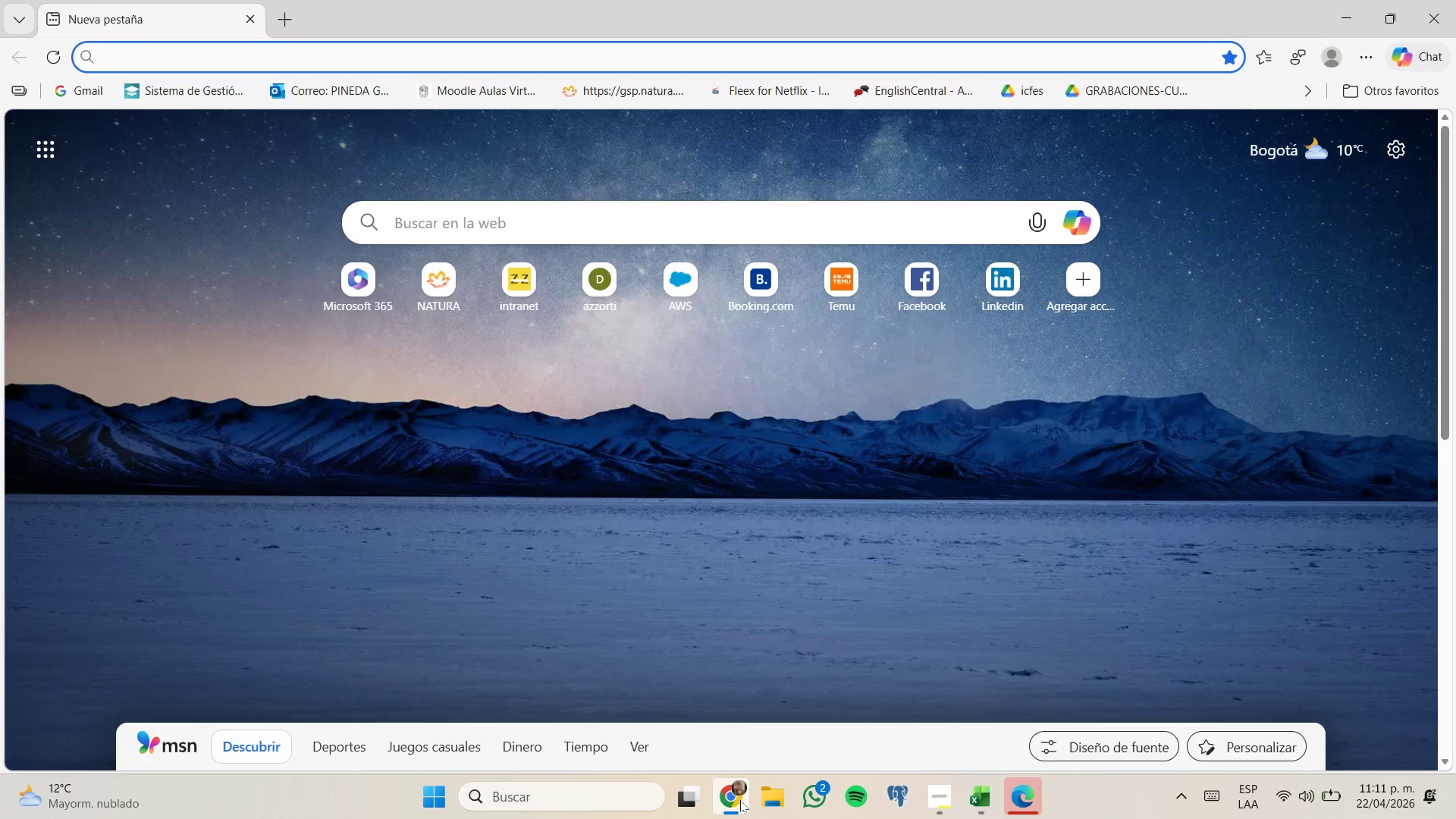 
left_click([737, 684])
 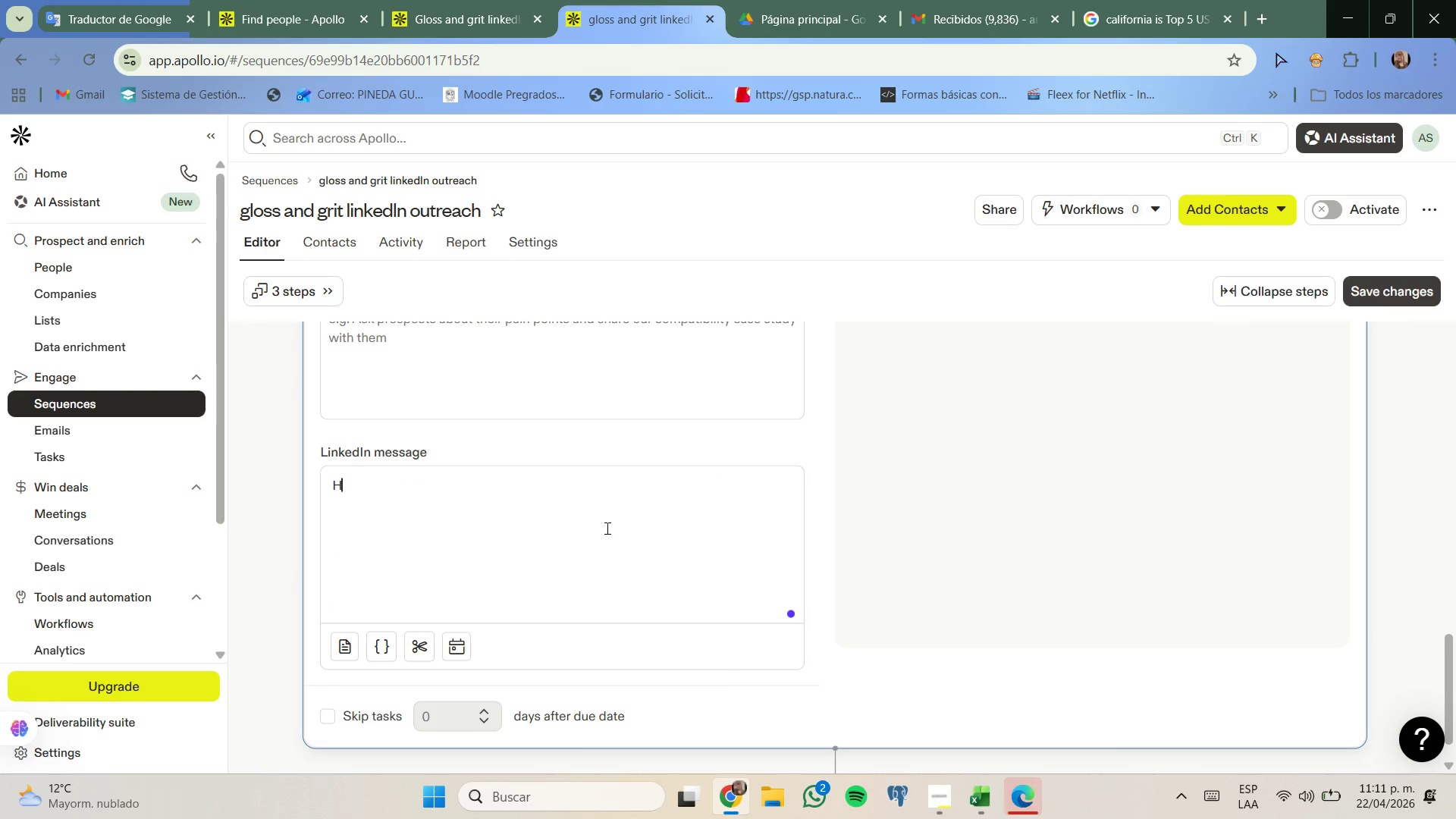 
key(CapsLock)
 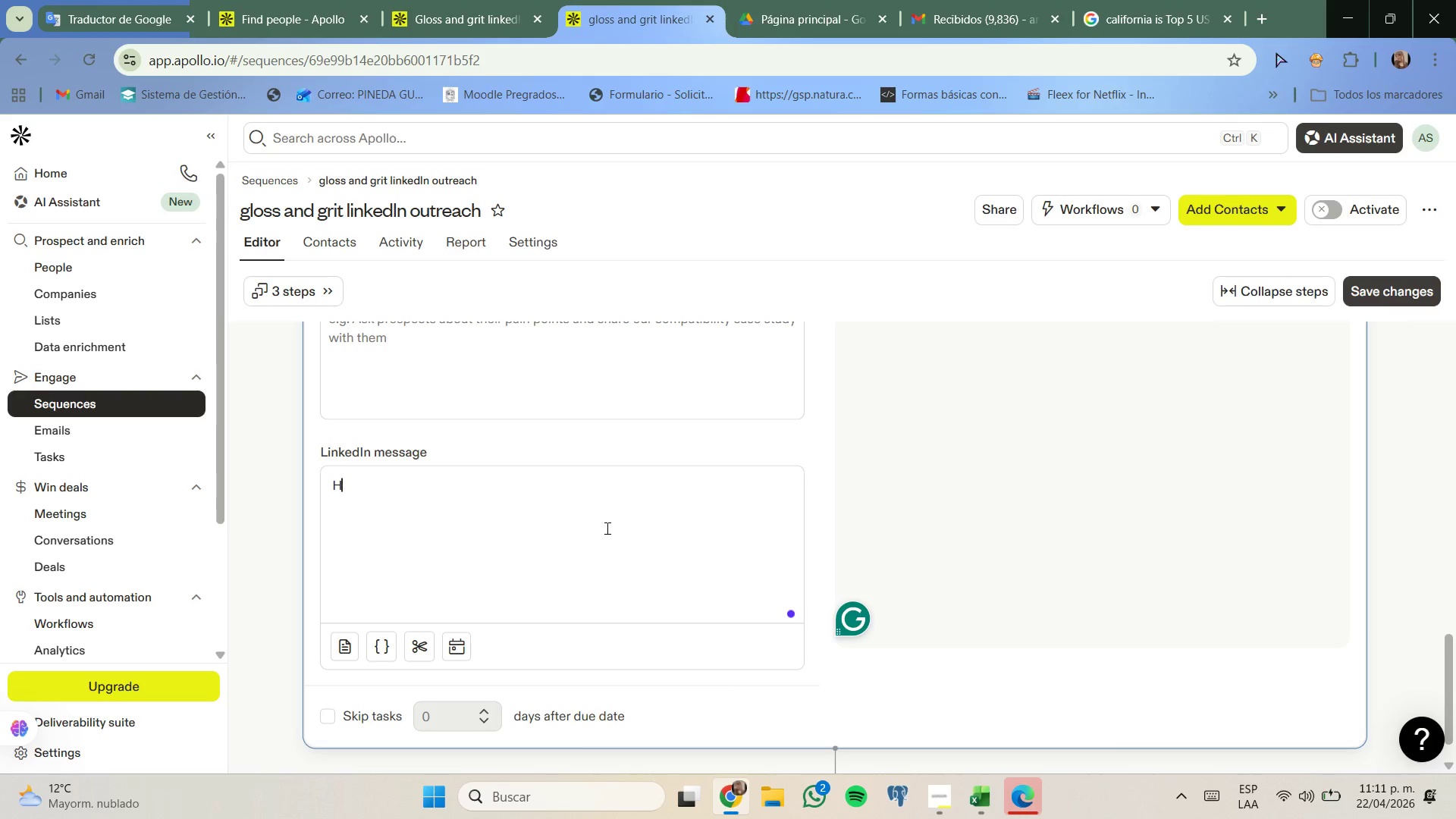 
key(I)
 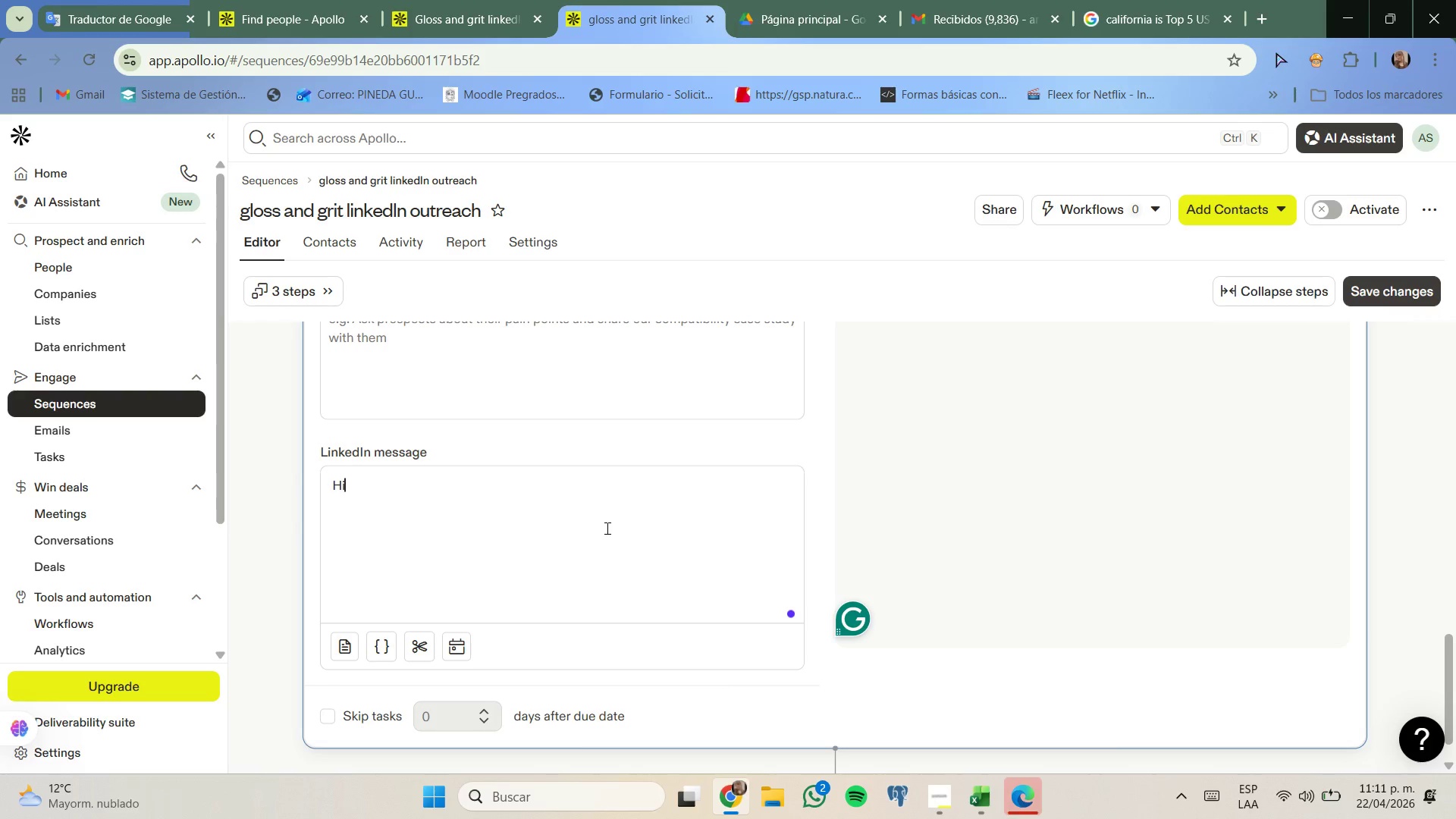 
key(Space)
 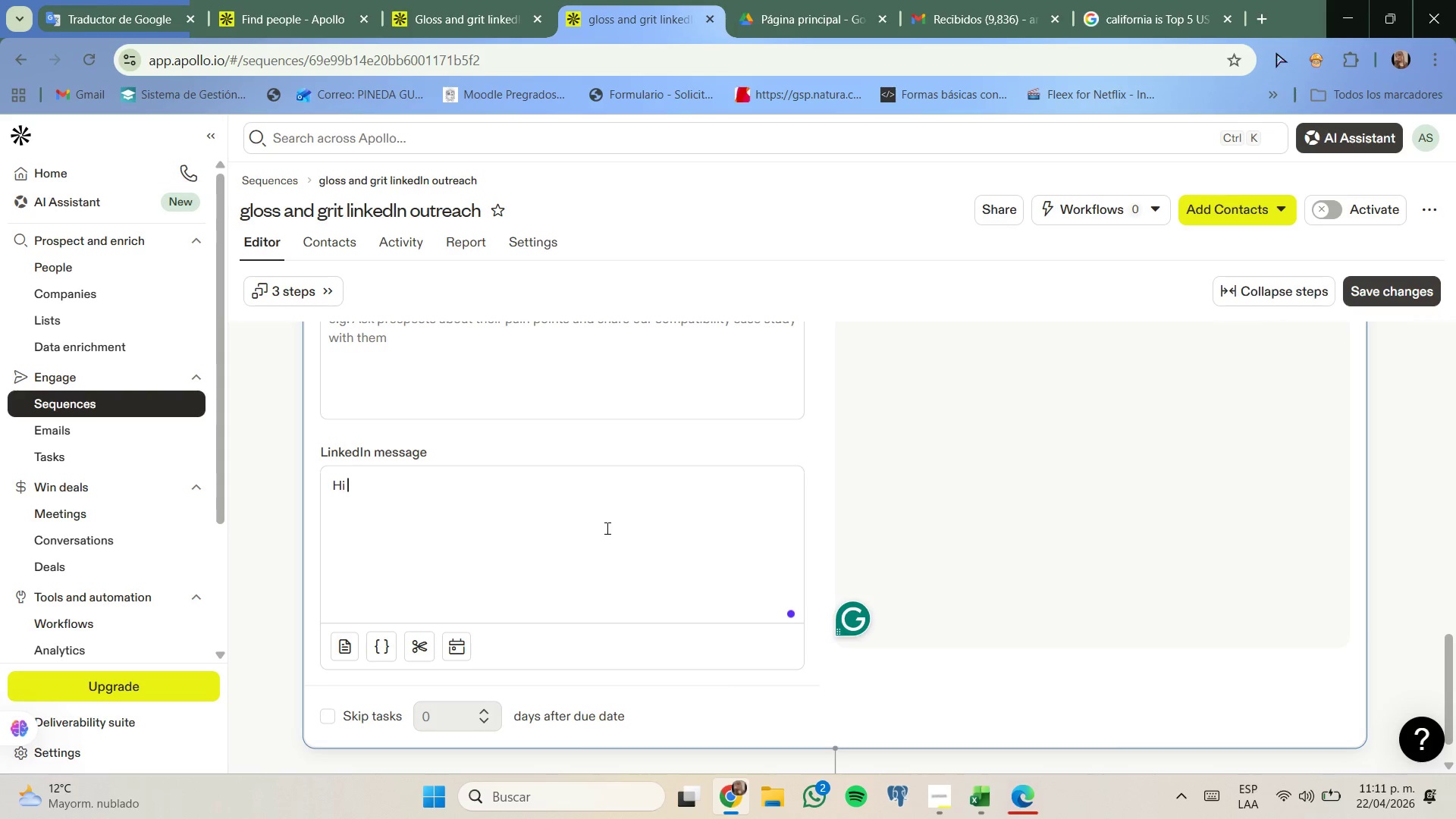 
key(Quote)
 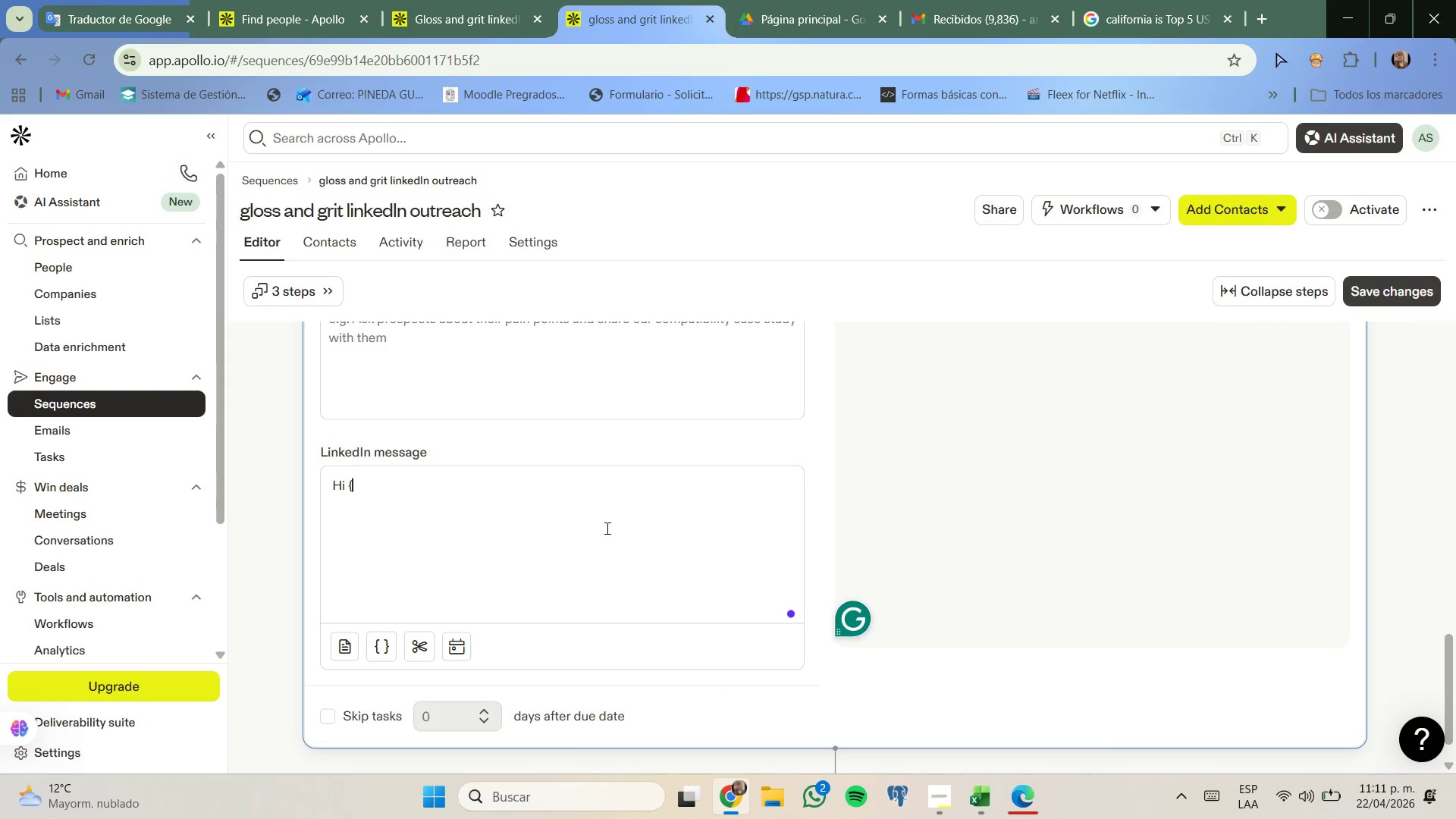 
key(Quote)
 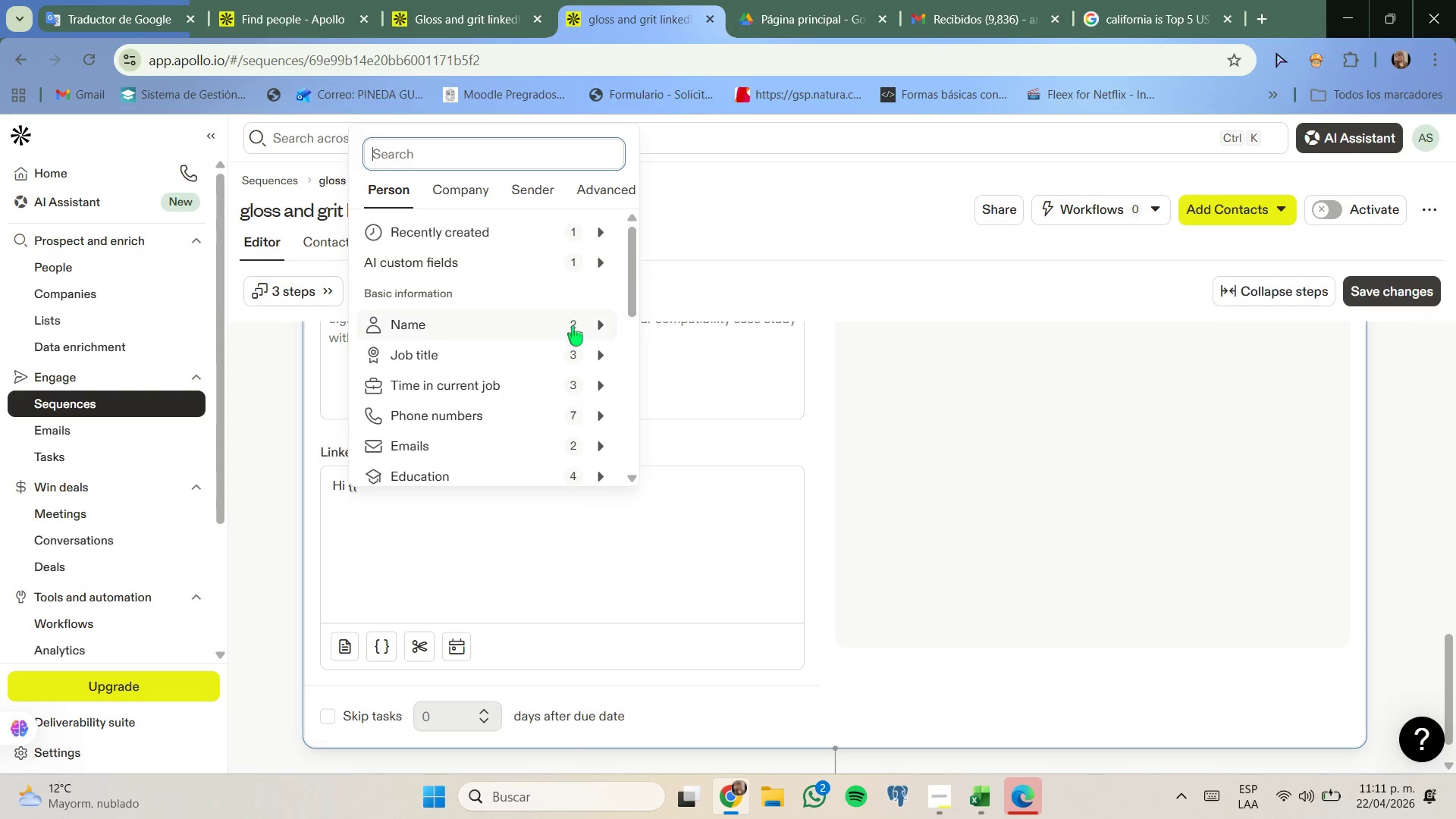 
left_click([658, 337])
 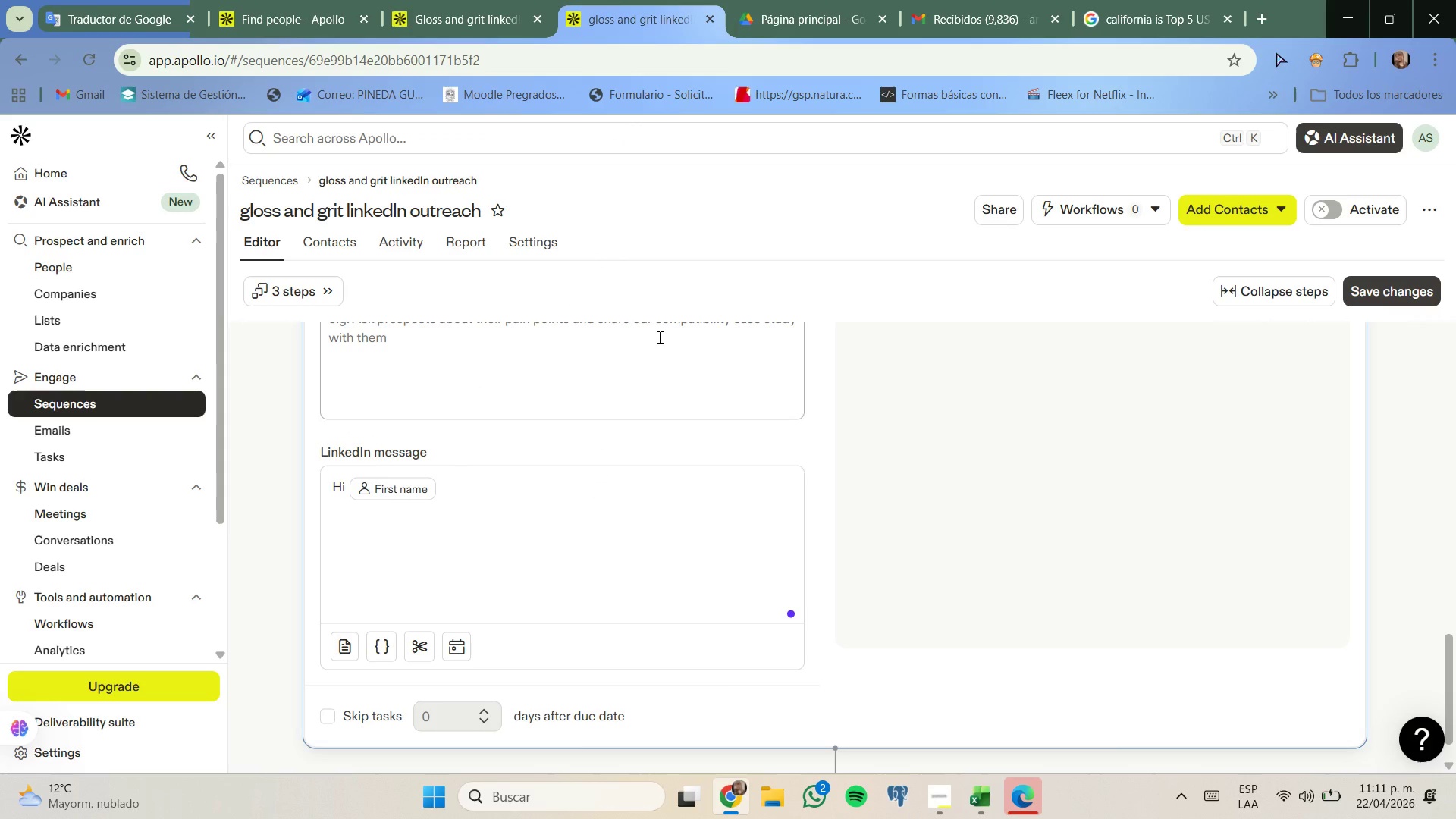 
key(Comma)
 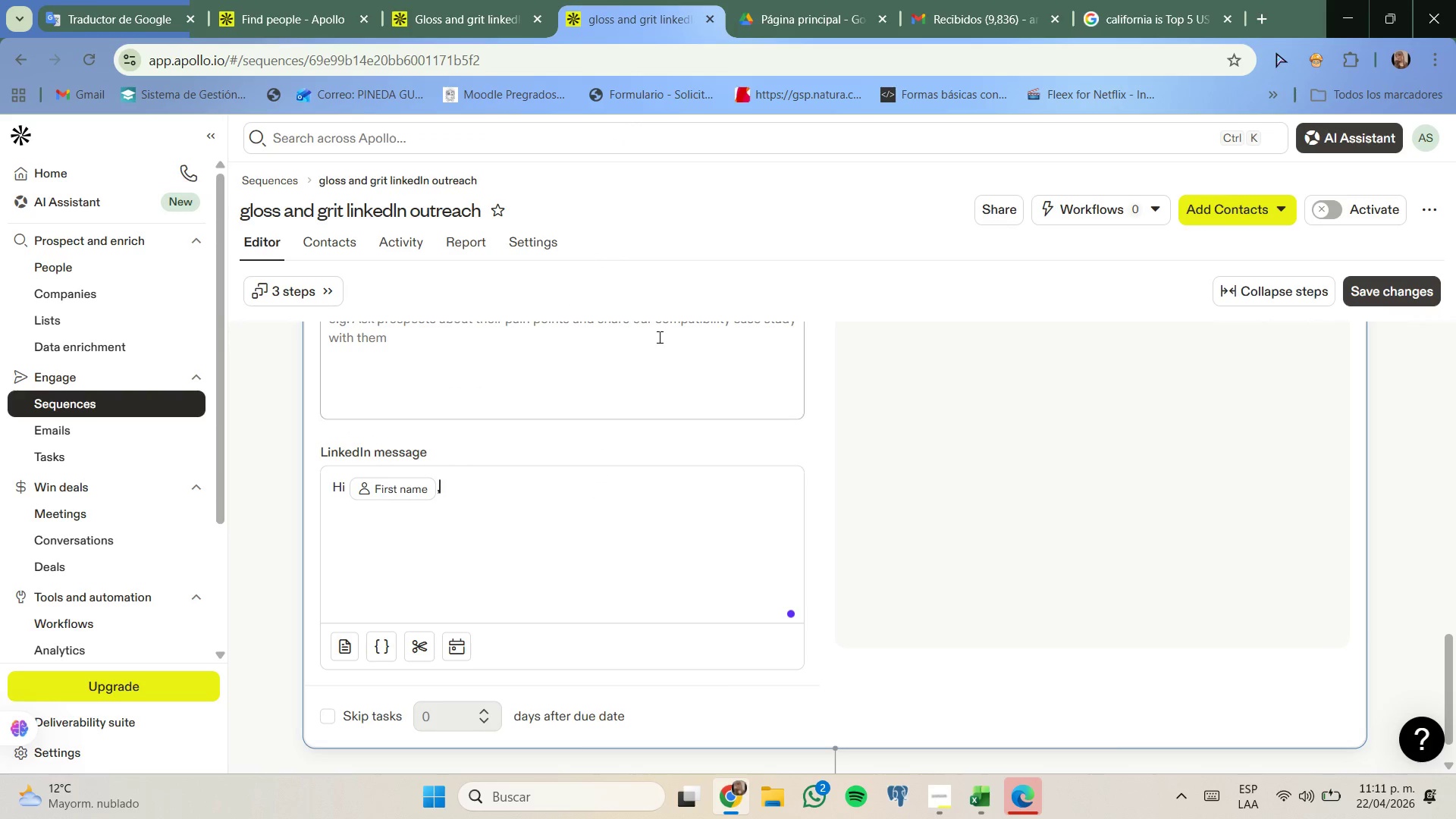 
key(Enter)
 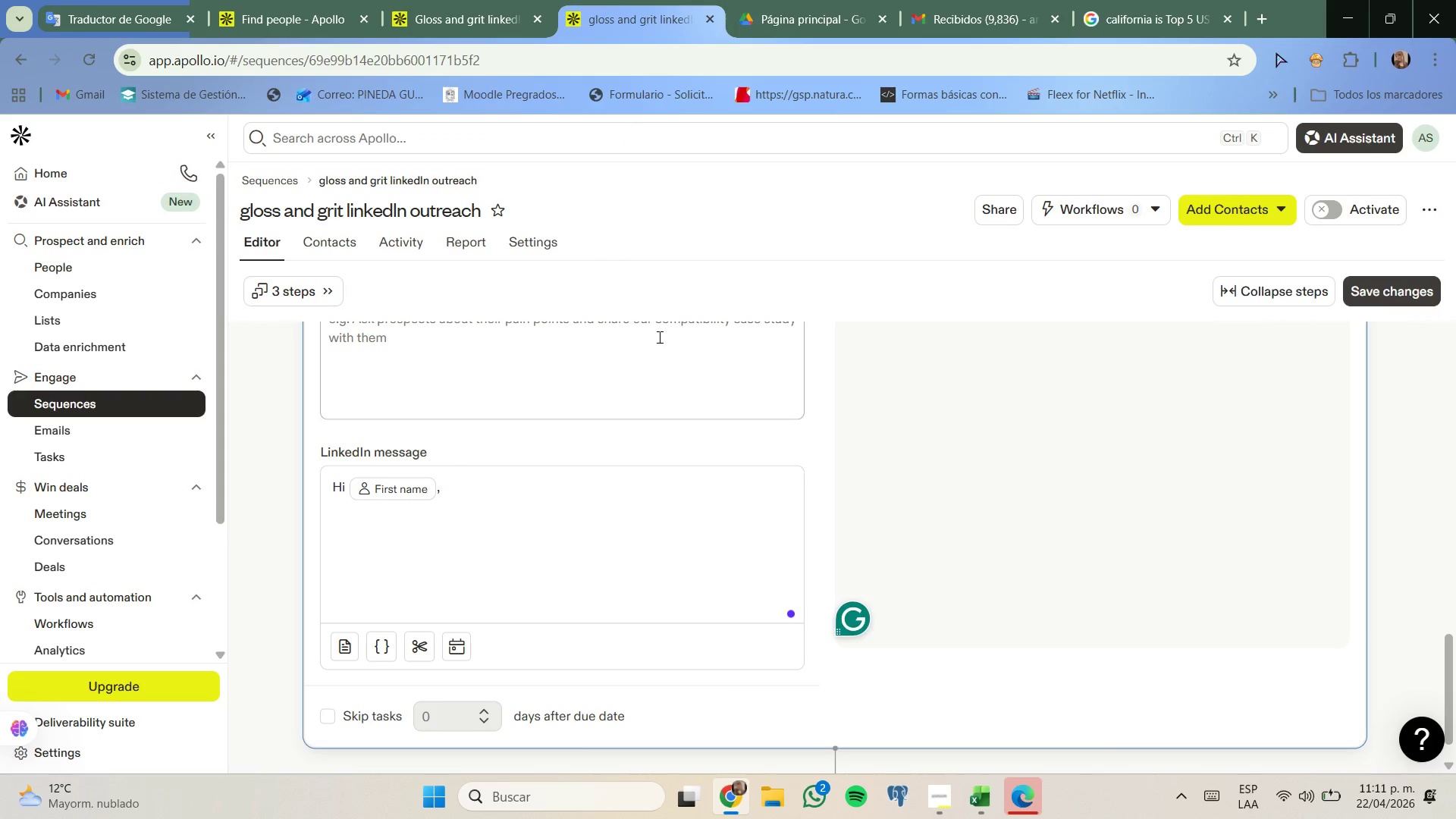 
type(I know how physically demanding long b)
key(Backspace)
type(nail sessions can be. I[m a)
key(Backspace)
type(offering a quick 10- minute ergo)
 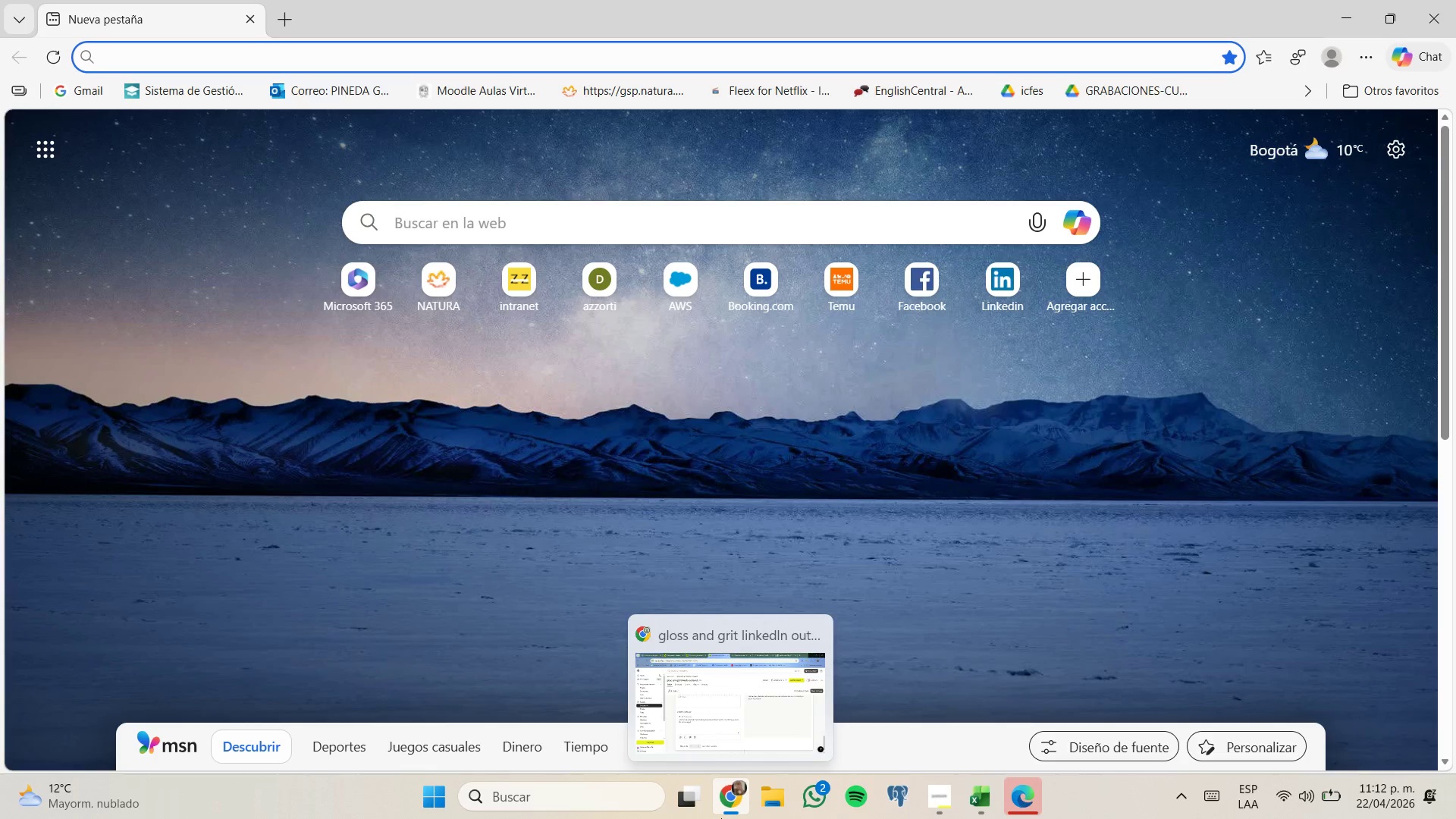 
left_click([694, 681])
 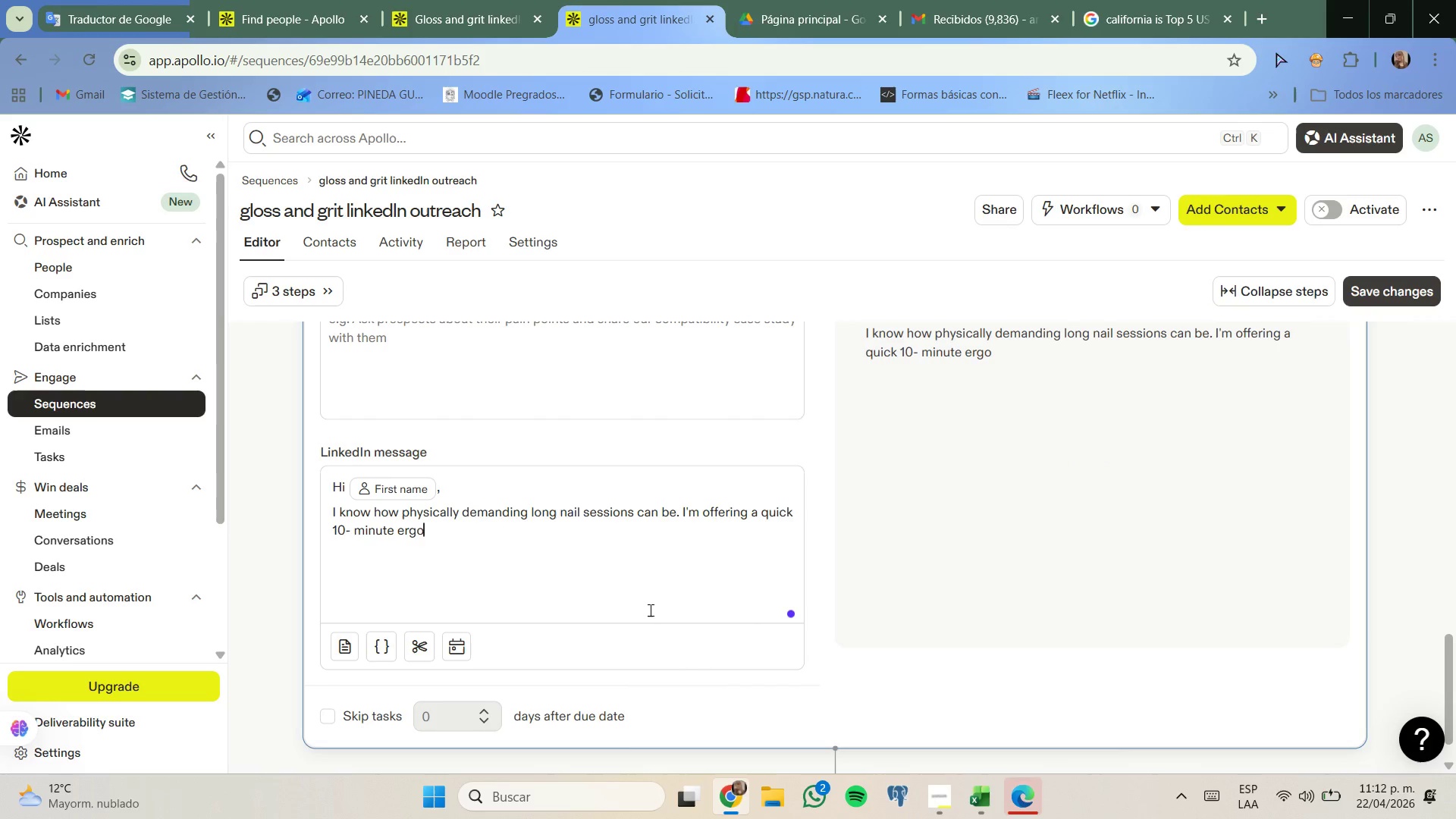 
type(nomic workstation auf)
key(Backspace)
type(dit via Zoom too help reduce strain and fatigue. No pressure at all-would yp)
key(Backspace)
type(ou be open to it{)
 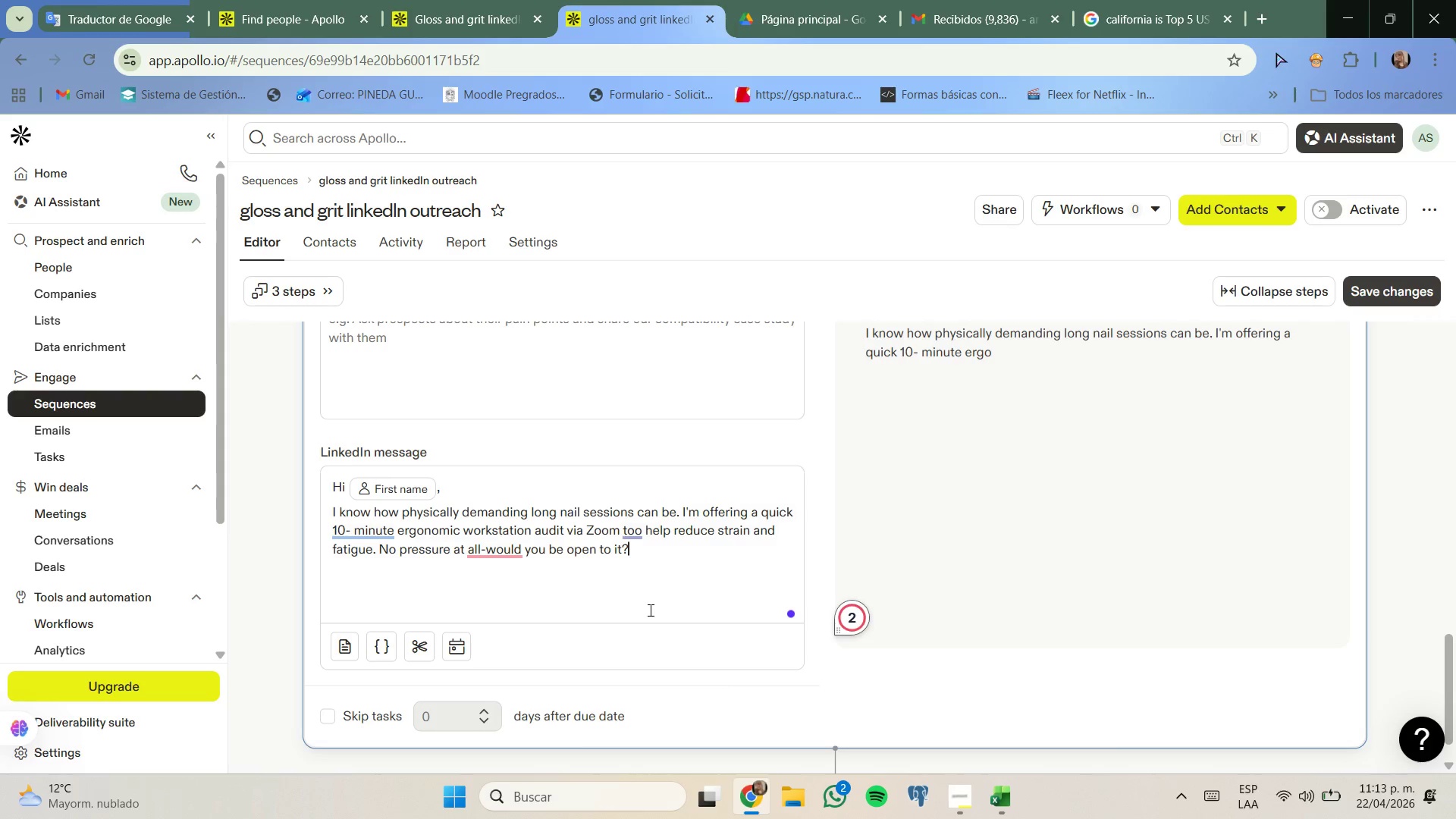 
mouse_move([501, 566])
 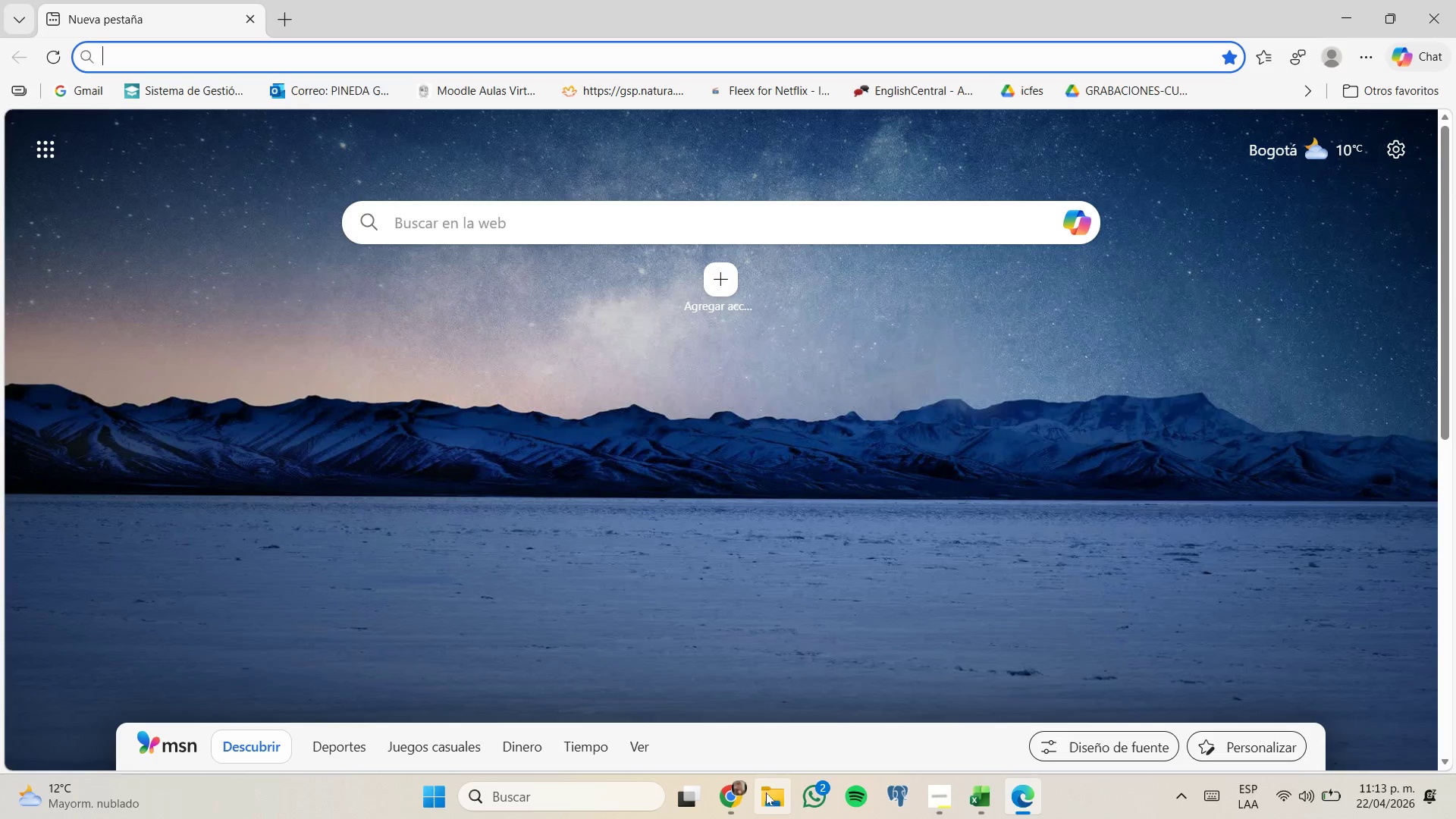 
left_click([747, 648])
 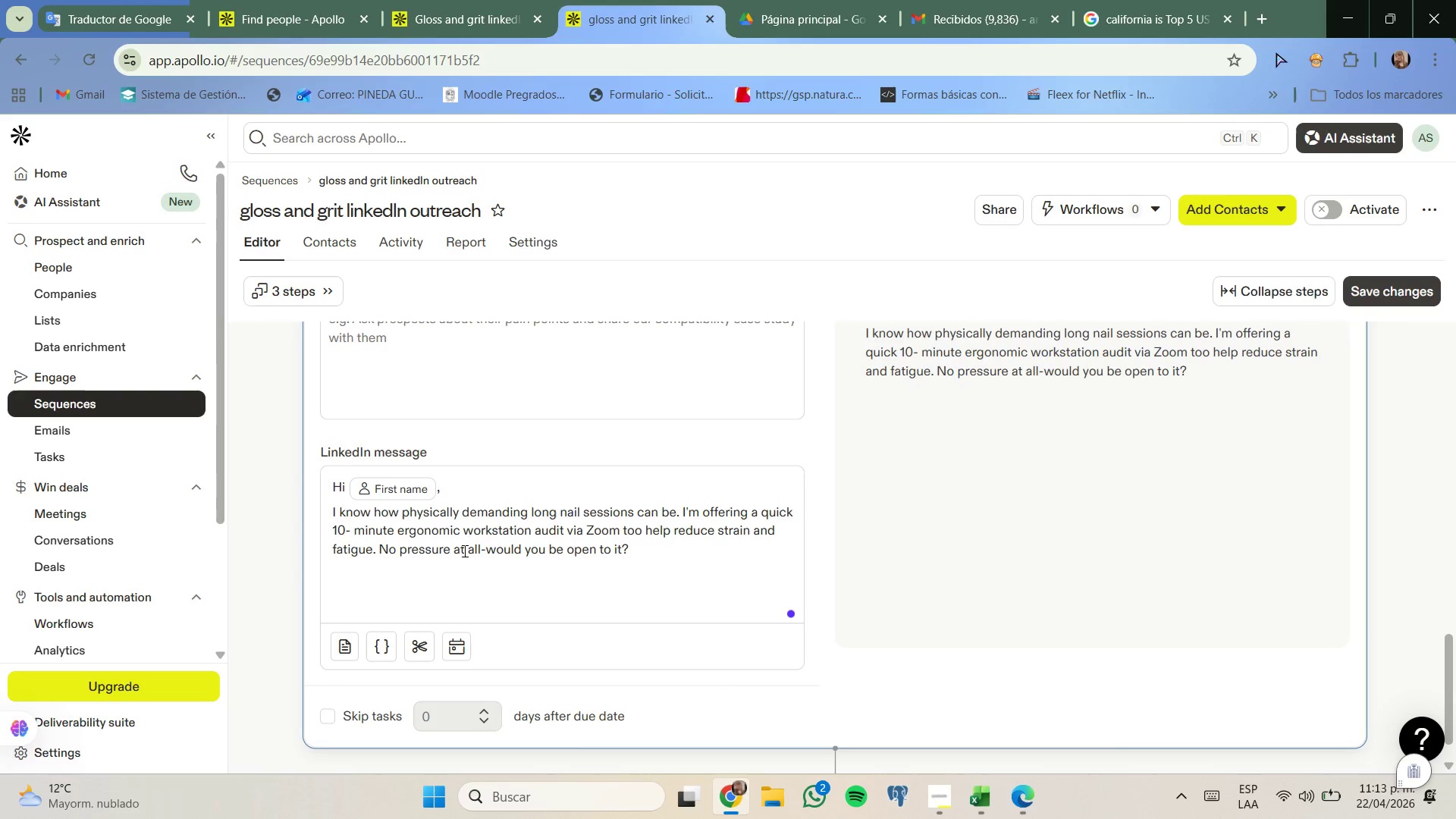 
left_click([463, 554])
 